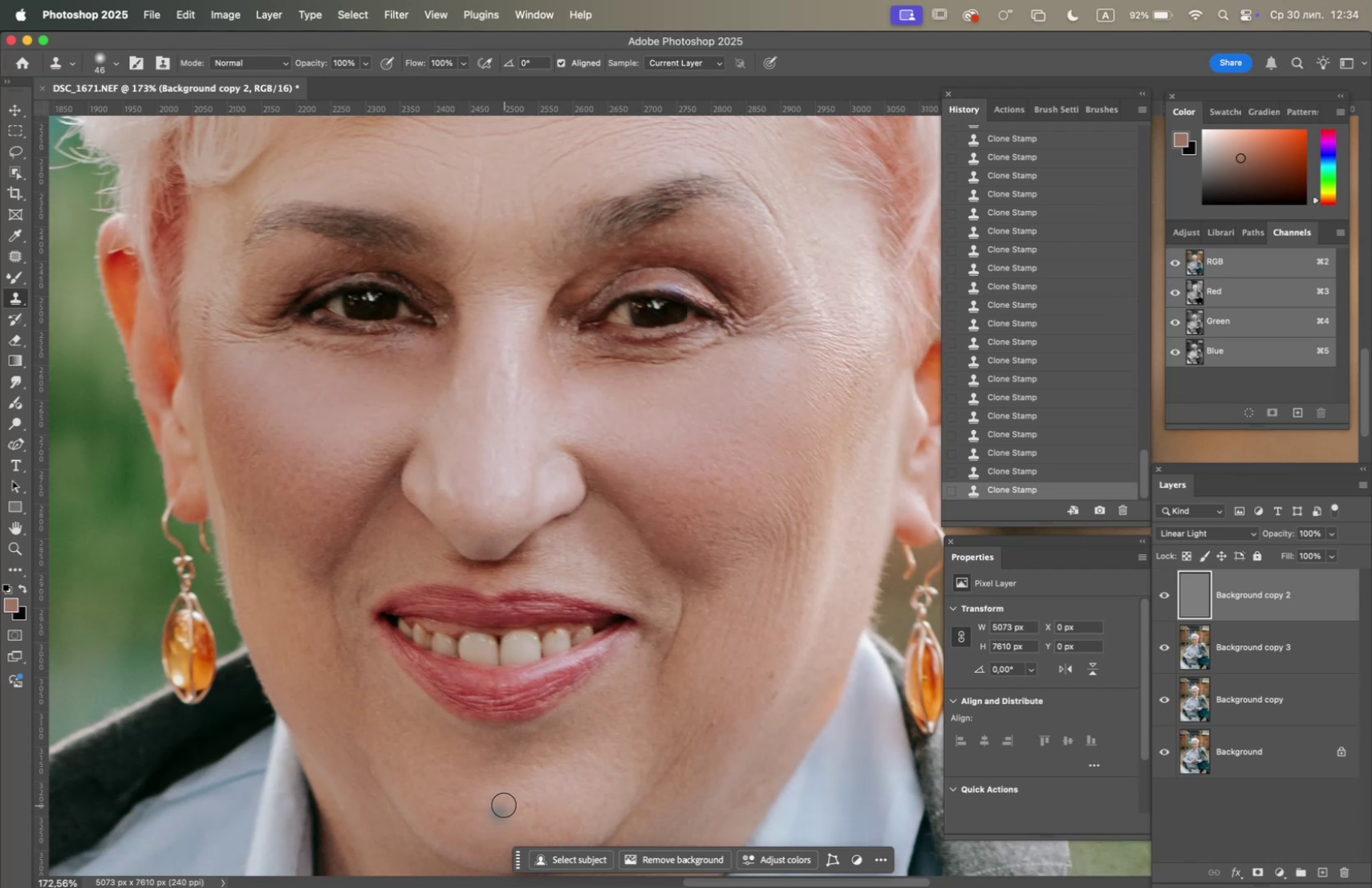 
hold_key(key=OptionLeft, duration=1.64)
 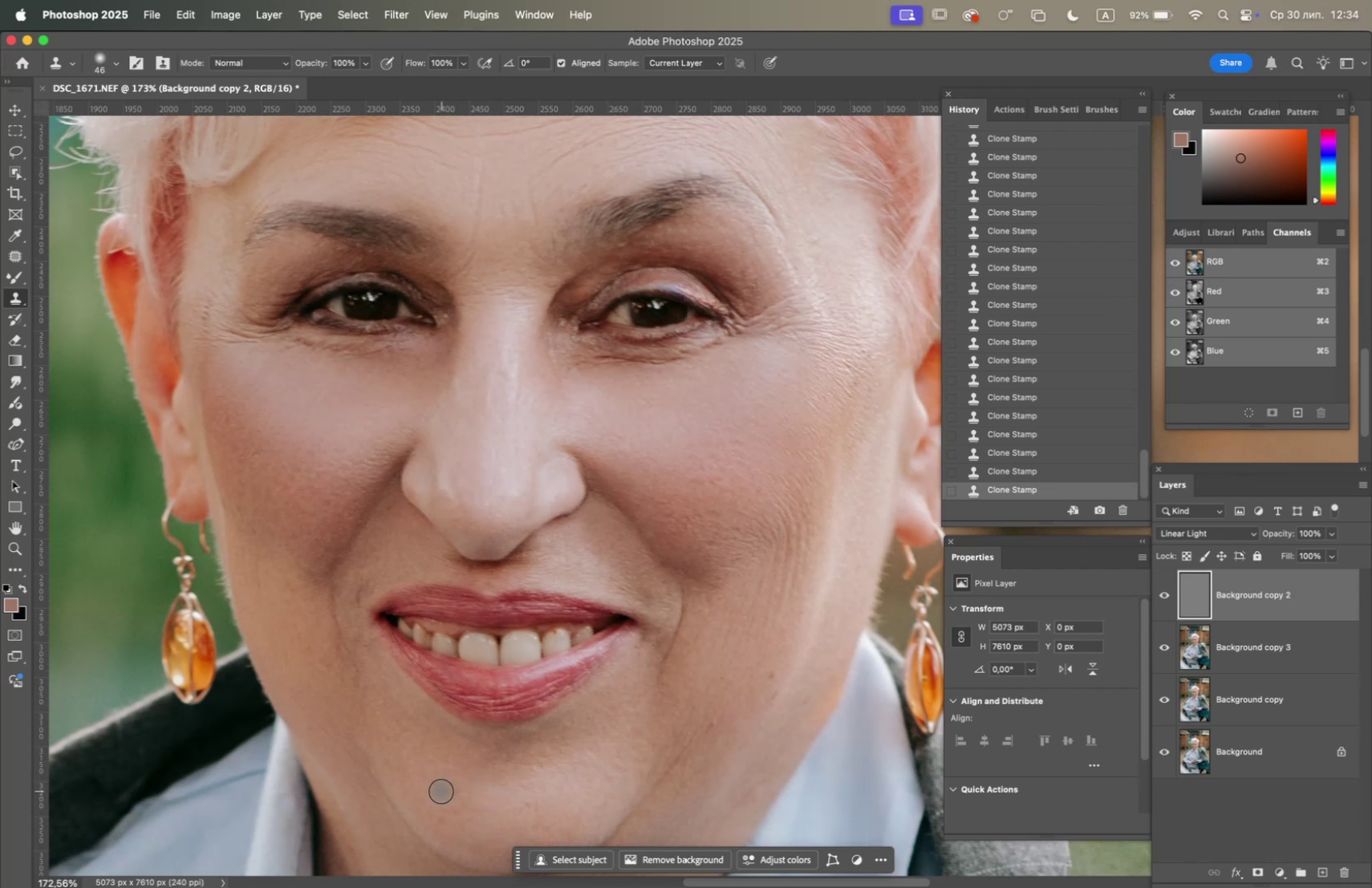 
double_click([441, 790])
 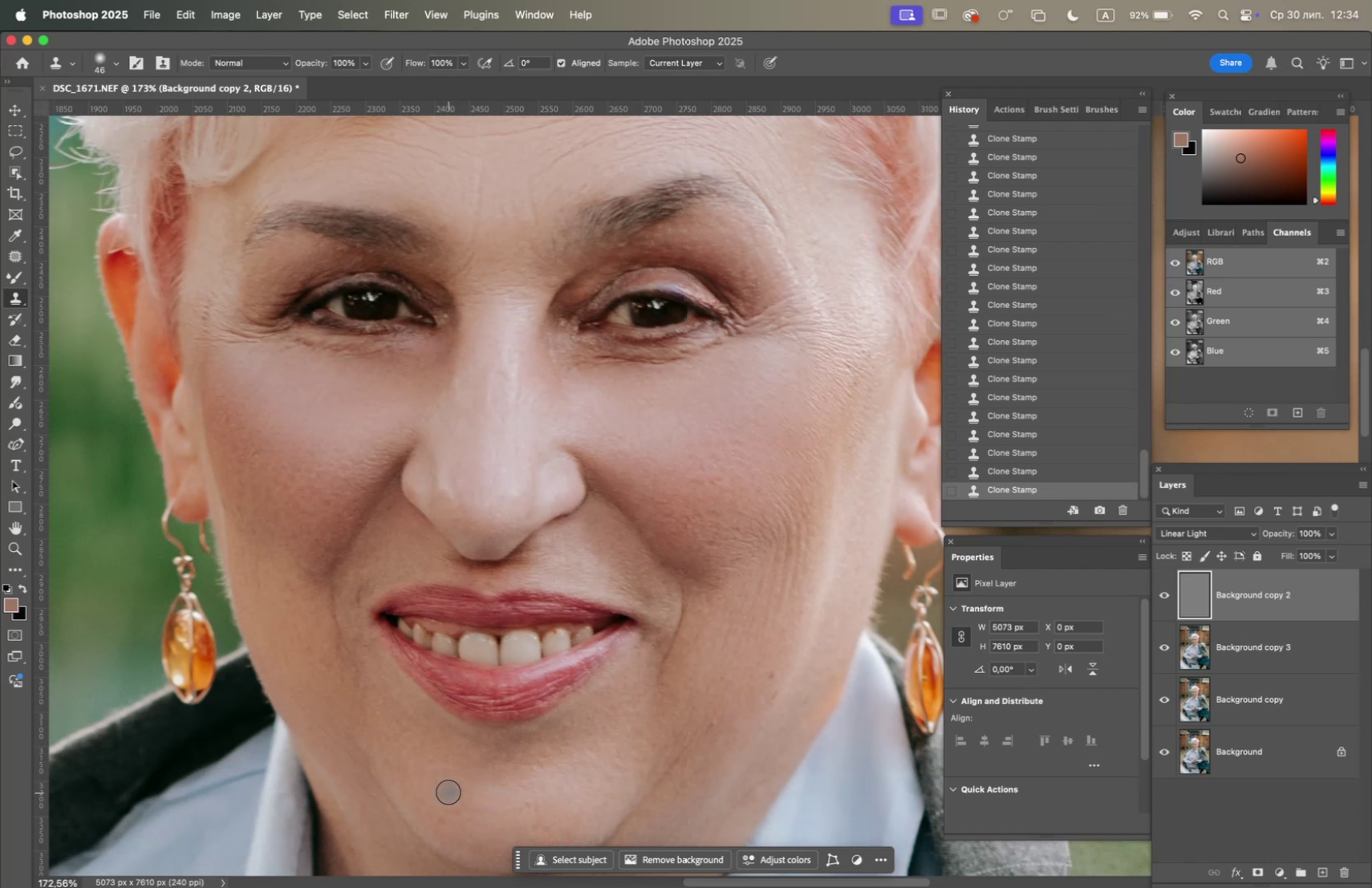 
left_click_drag(start_coordinate=[456, 799], to_coordinate=[457, 805])
 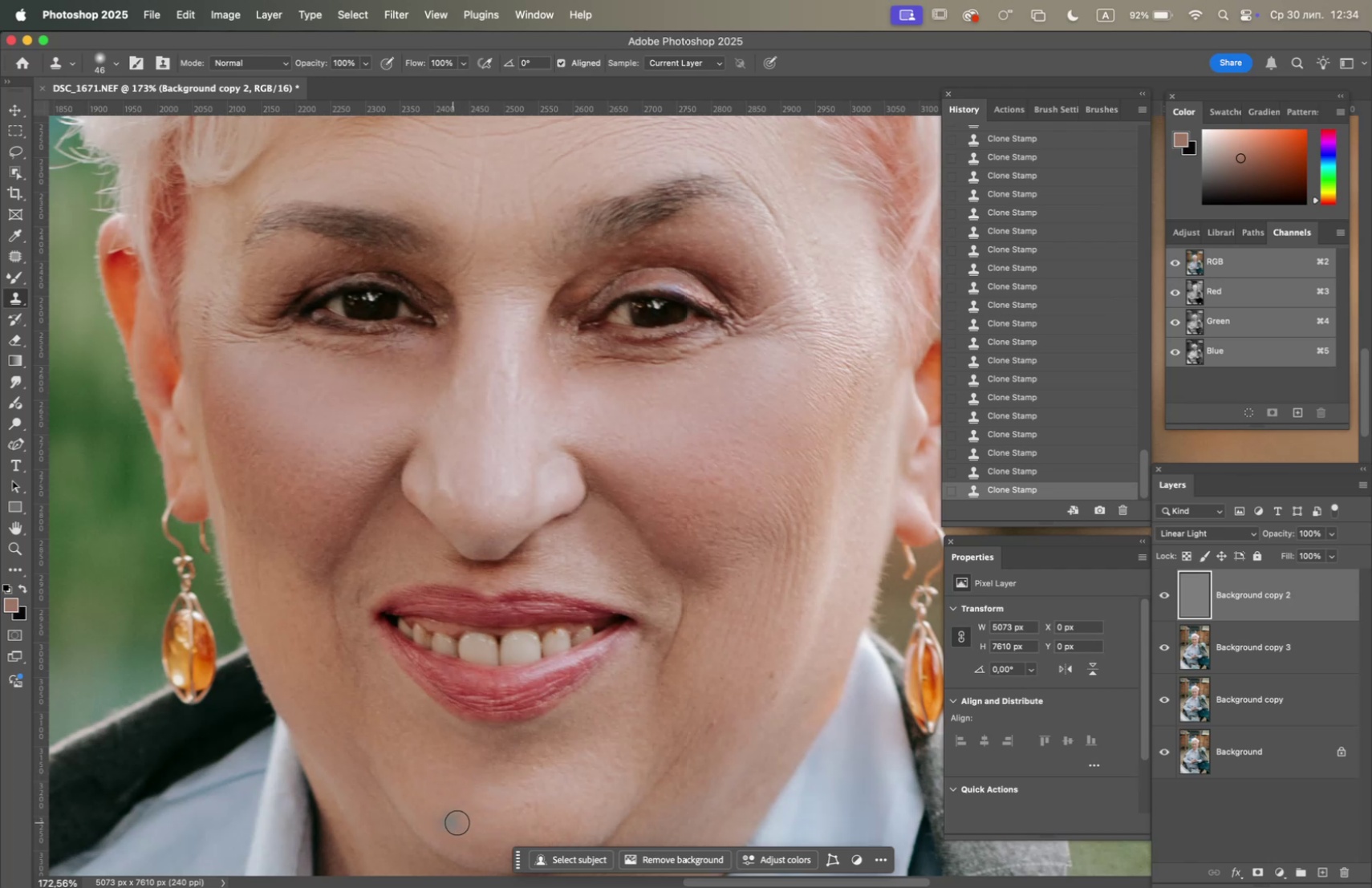 
hold_key(key=Space, duration=0.73)
 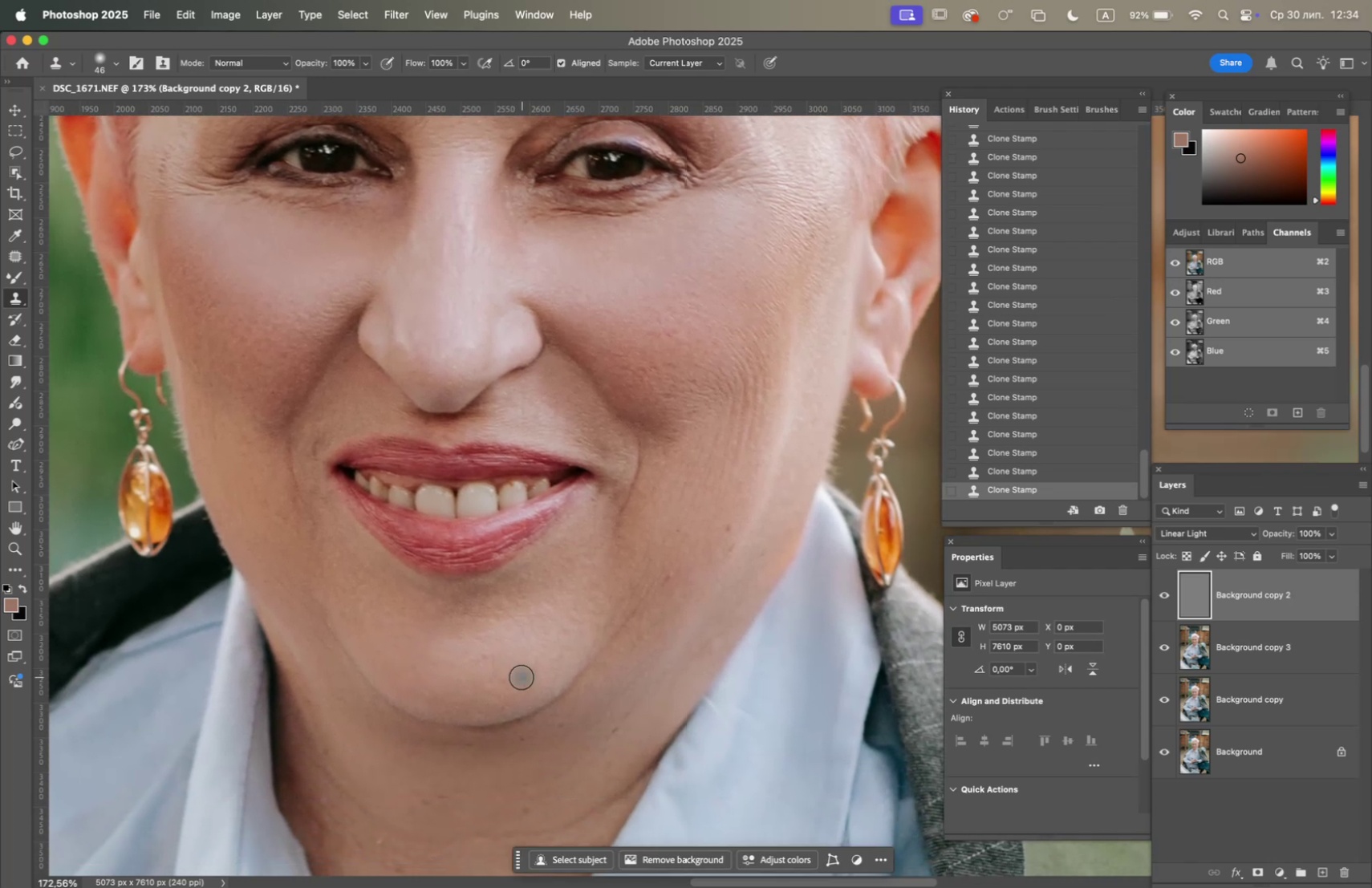 
left_click_drag(start_coordinate=[552, 800], to_coordinate=[515, 677])
 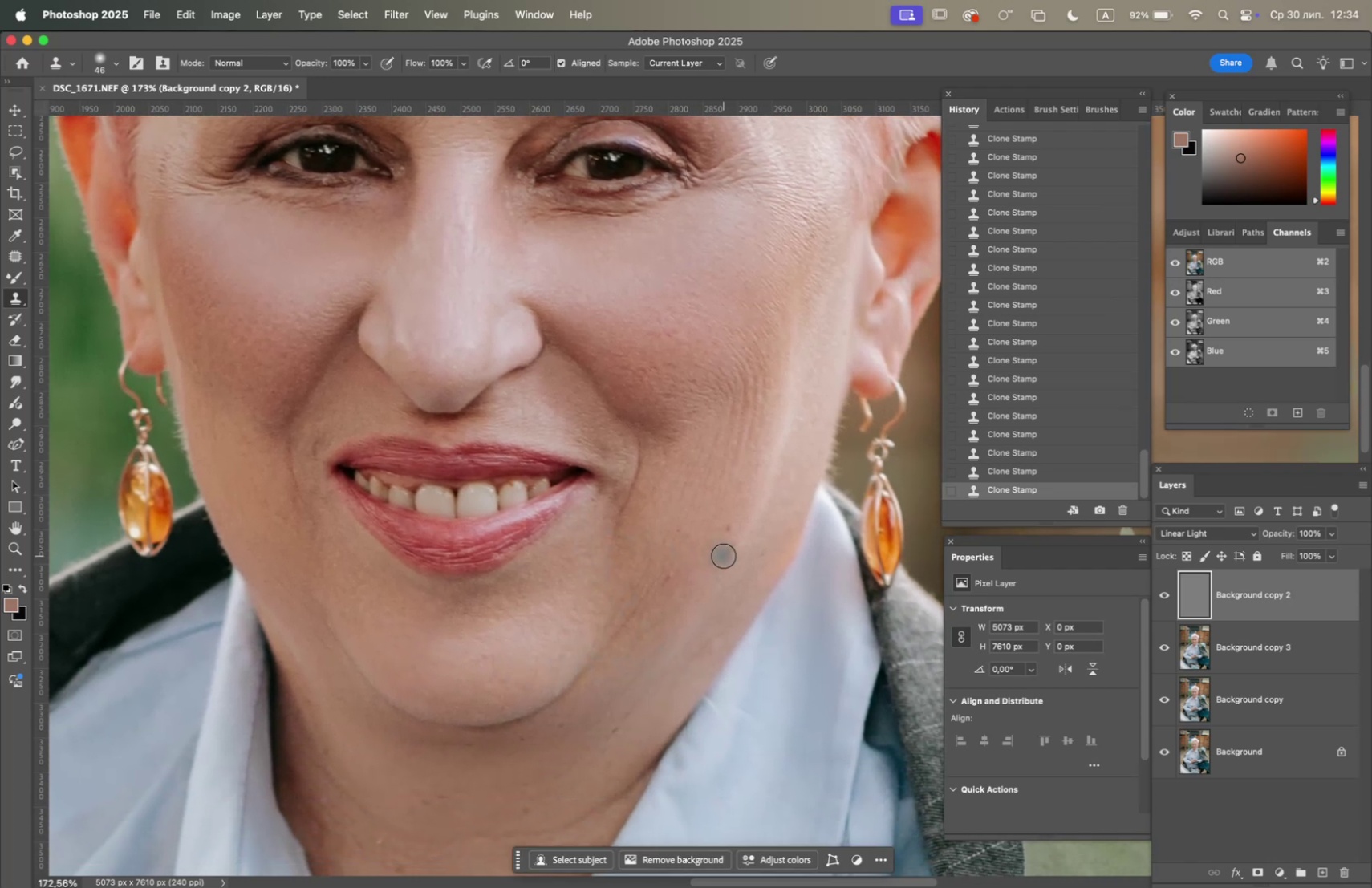 
wait(5.42)
 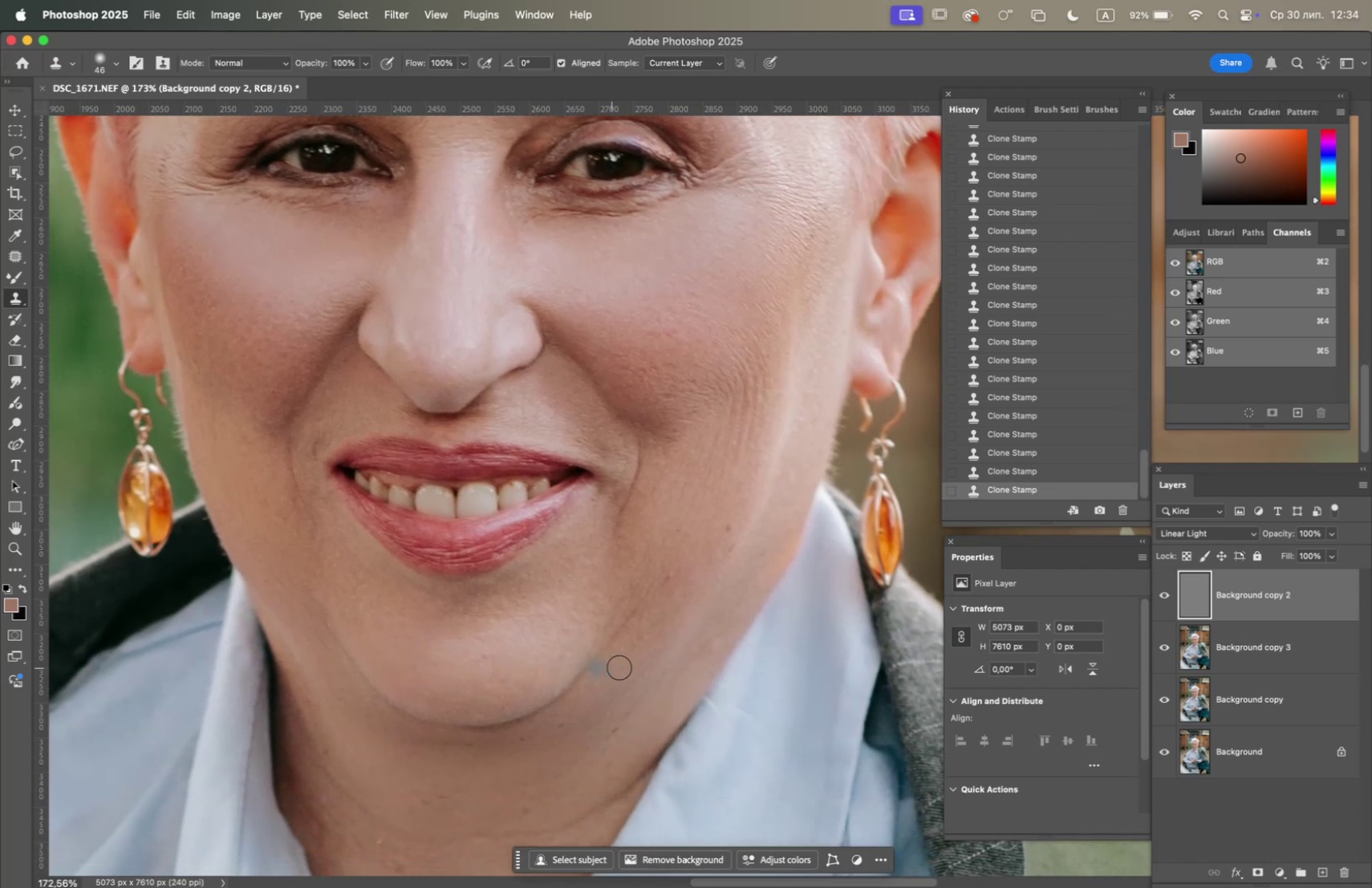 
hold_key(key=OptionLeft, duration=0.75)
left_click([692, 566])
 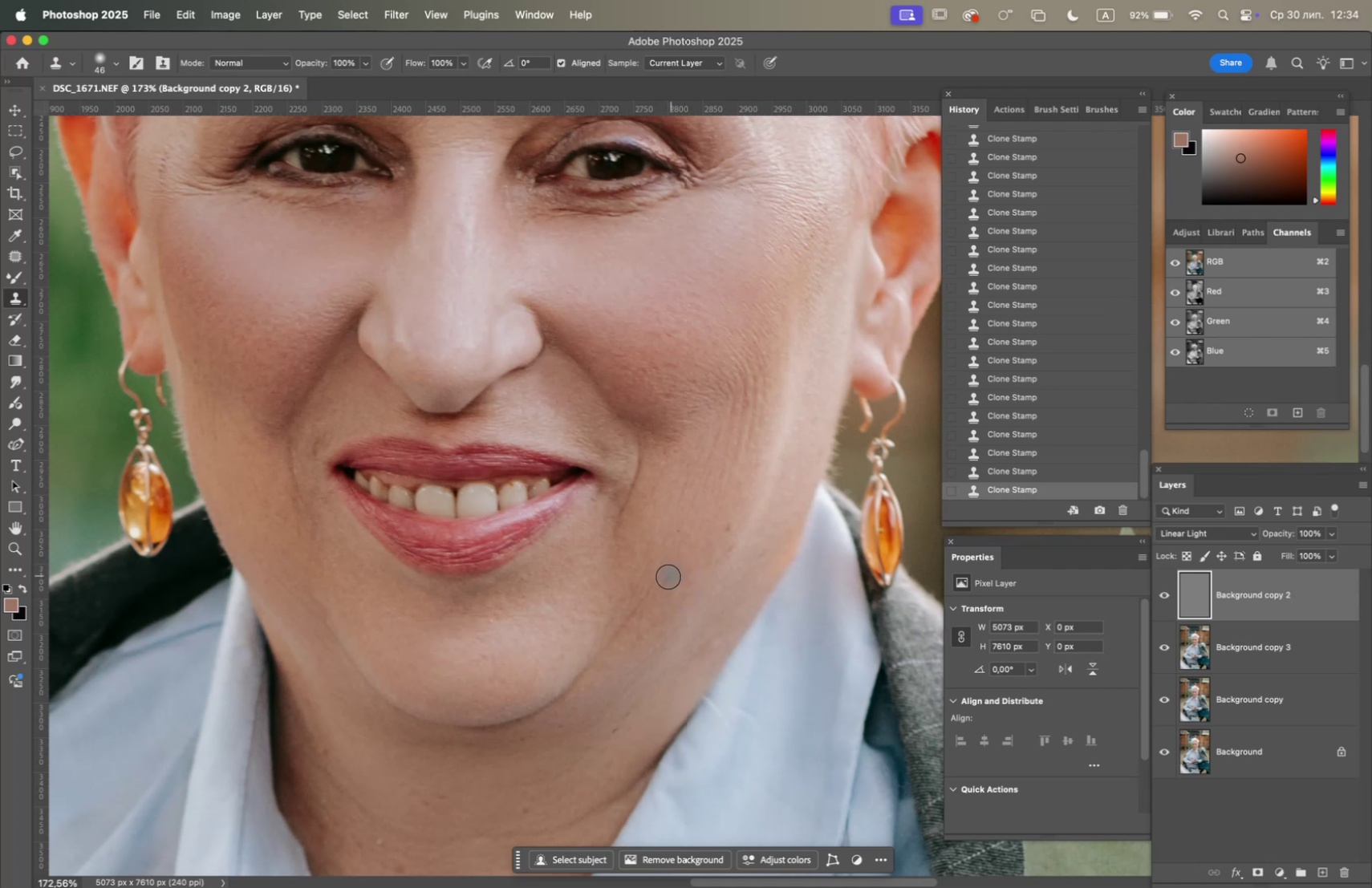 
double_click([667, 578])
 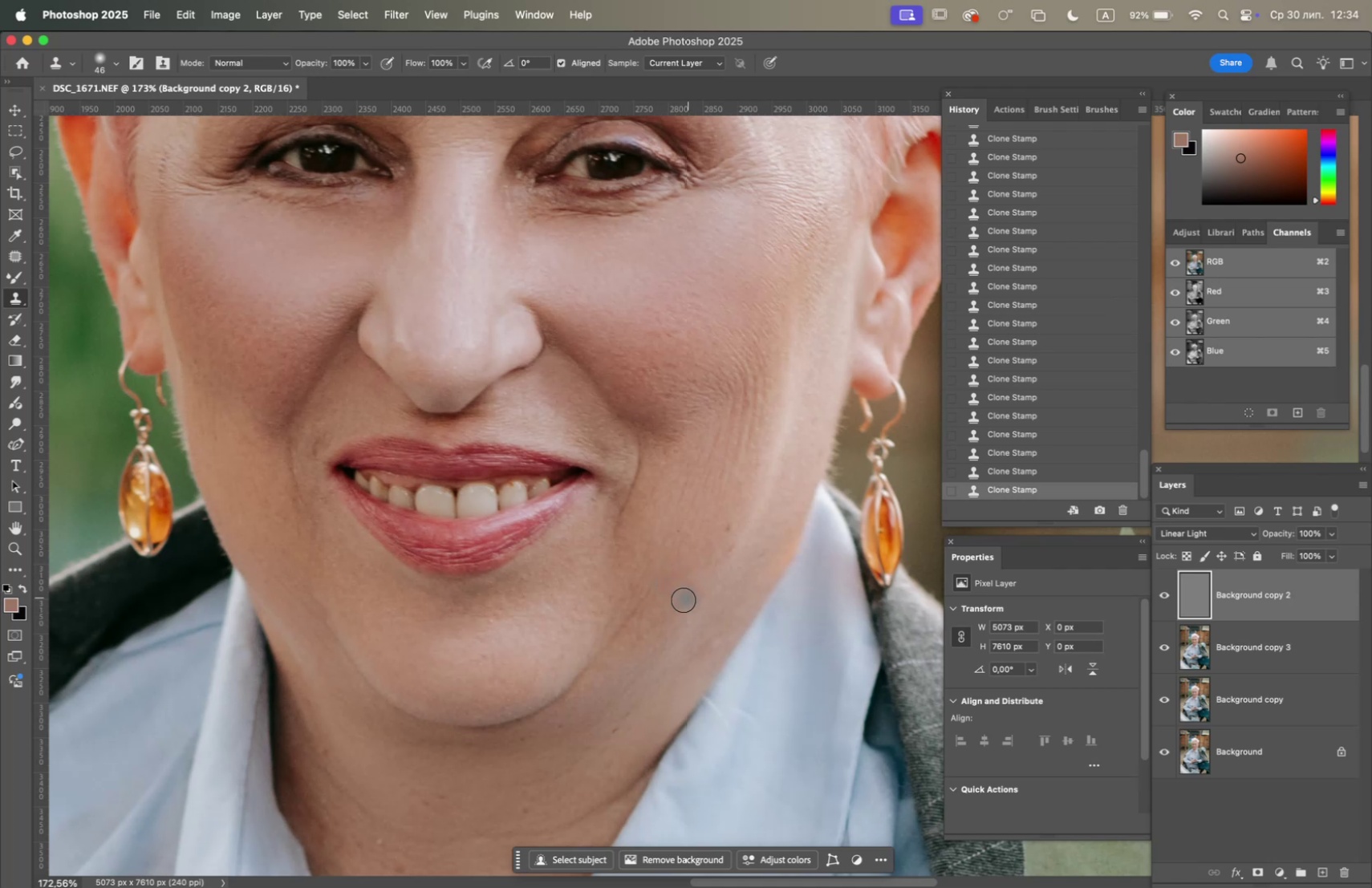 
hold_key(key=Space, duration=1.3)
 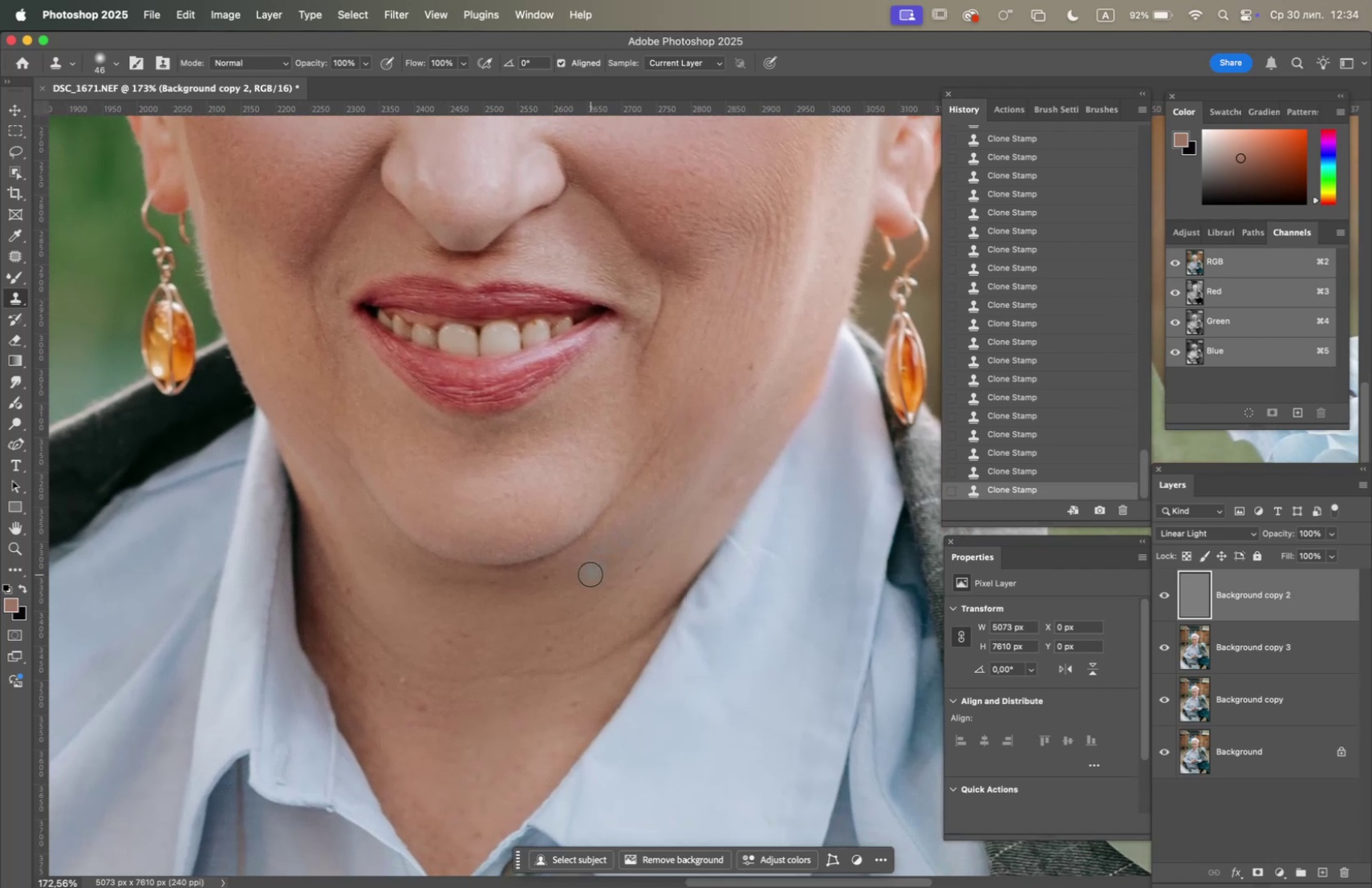 
left_click_drag(start_coordinate=[668, 596], to_coordinate=[680, 480])
 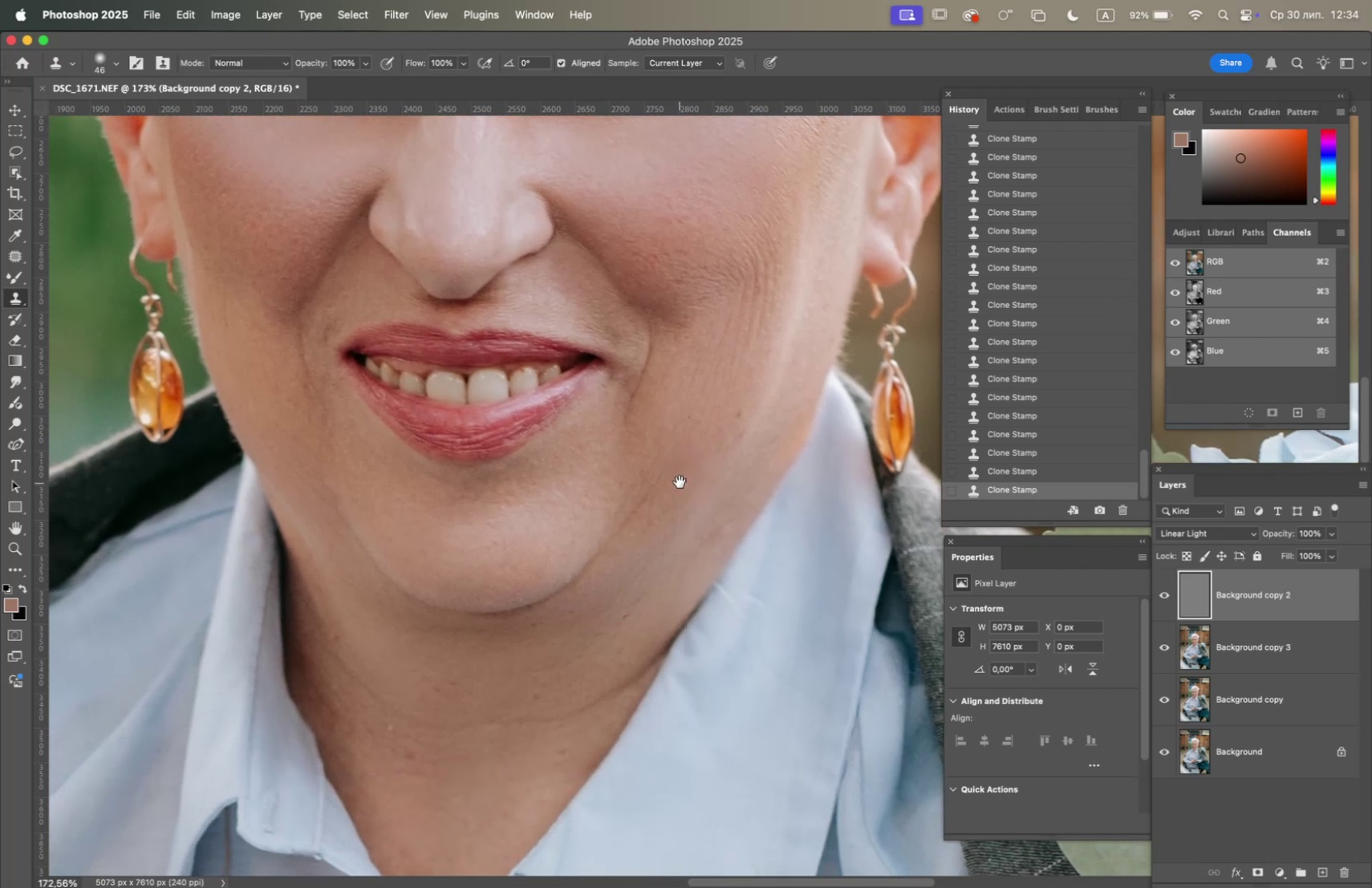 
left_click_drag(start_coordinate=[683, 477], to_coordinate=[693, 434])
 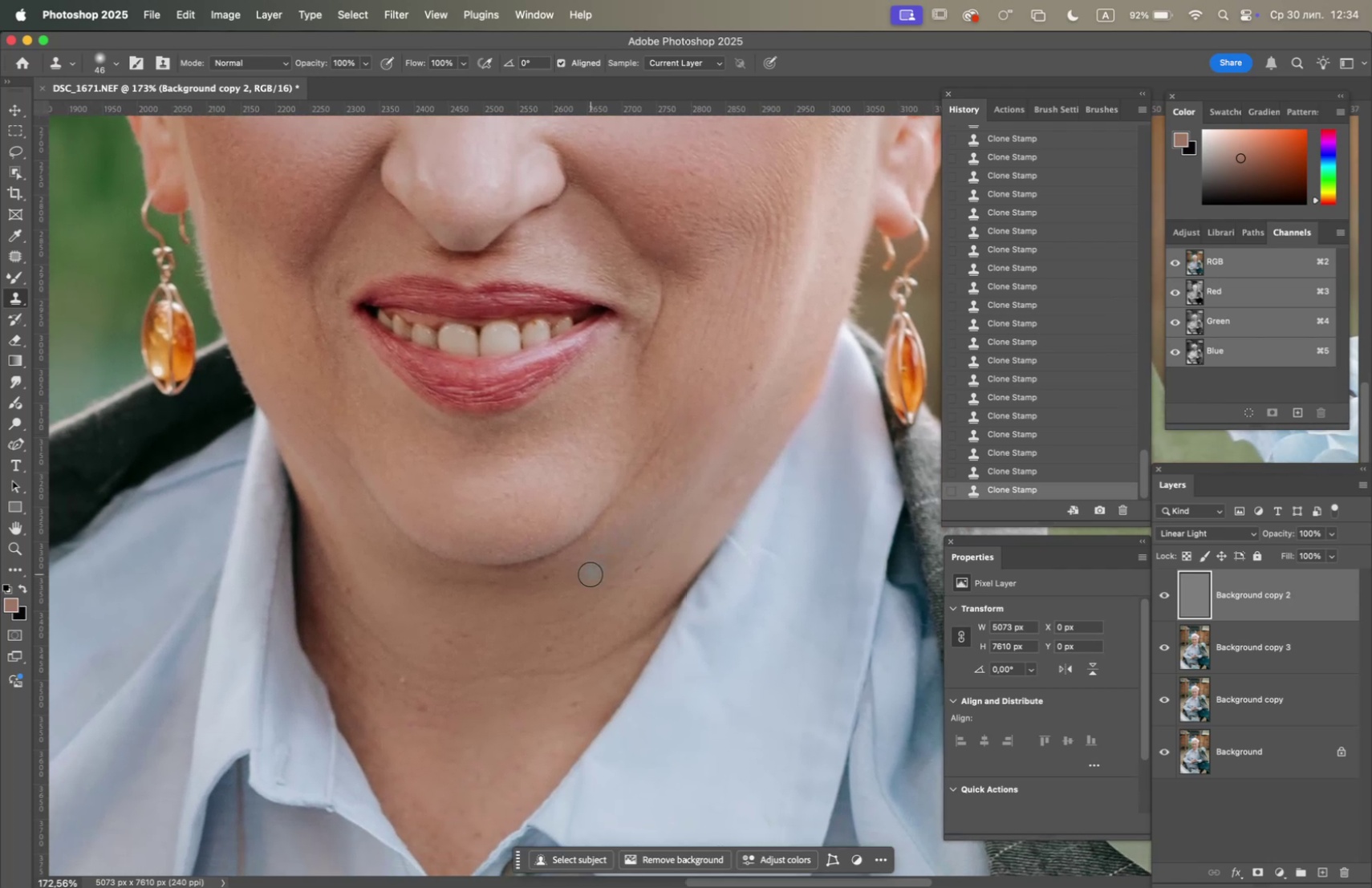 
hold_key(key=OptionLeft, duration=0.97)
left_click([508, 651])
 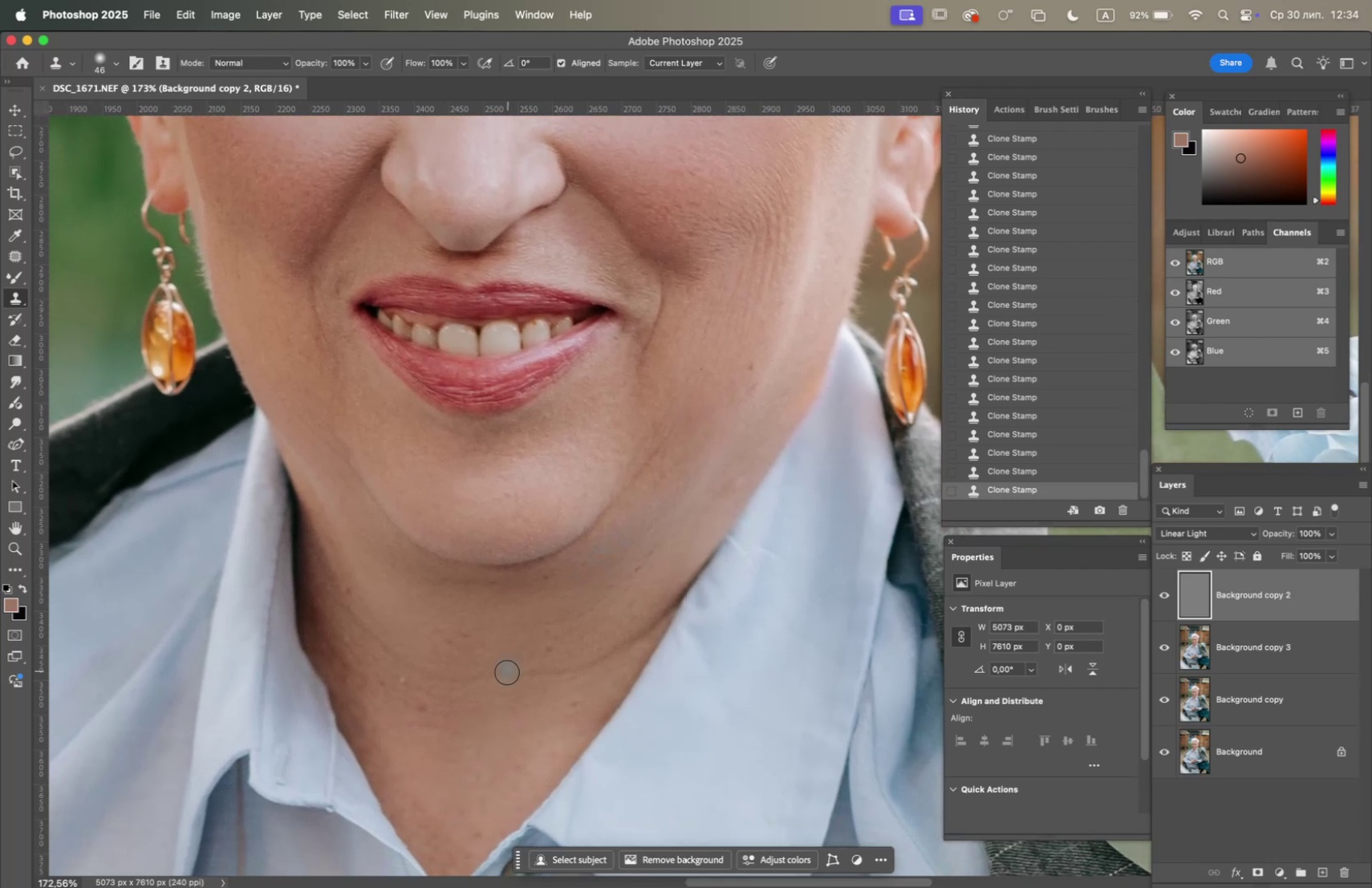 
triple_click([508, 675])
 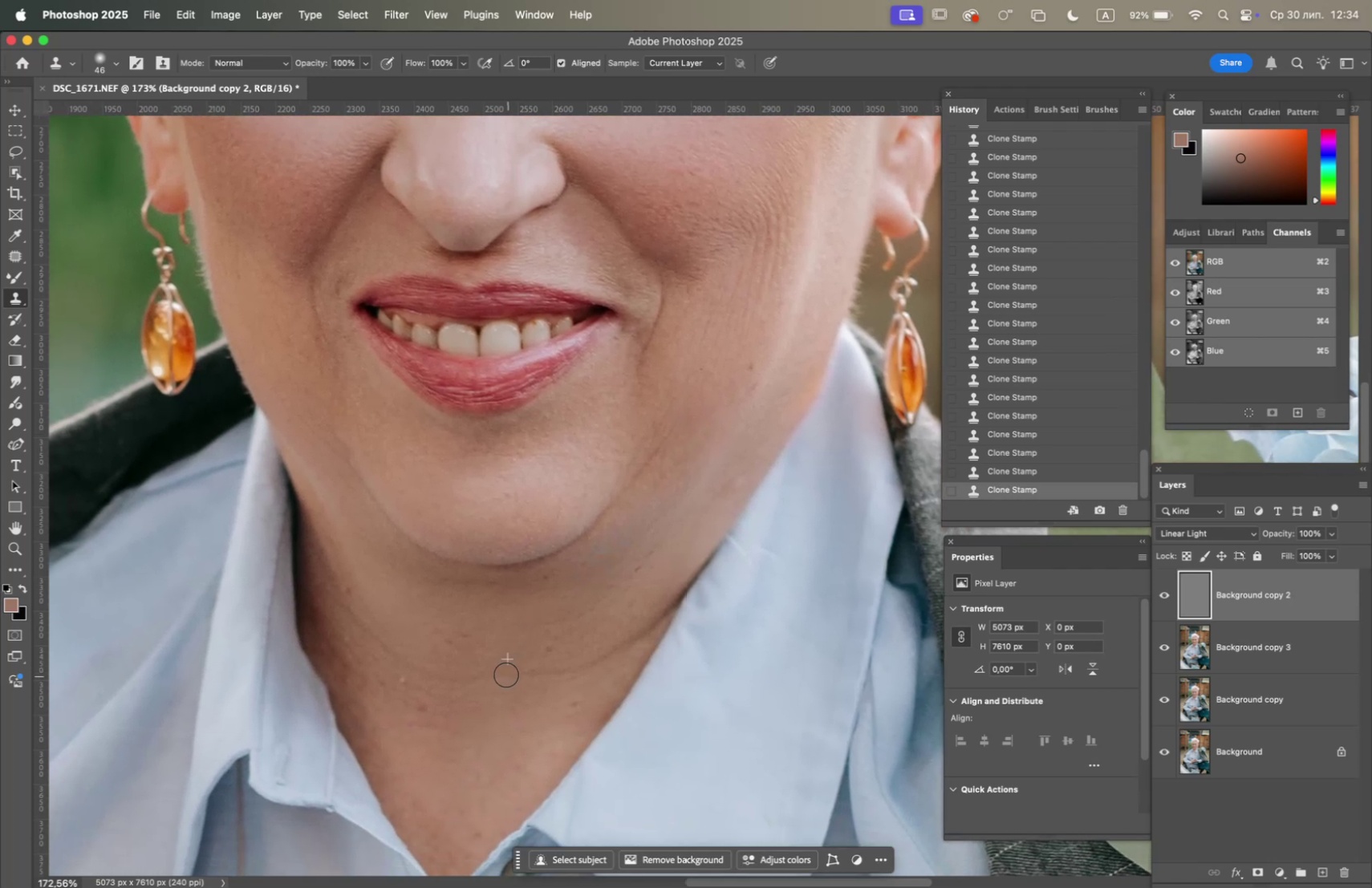 
left_click_drag(start_coordinate=[502, 674], to_coordinate=[498, 677])
 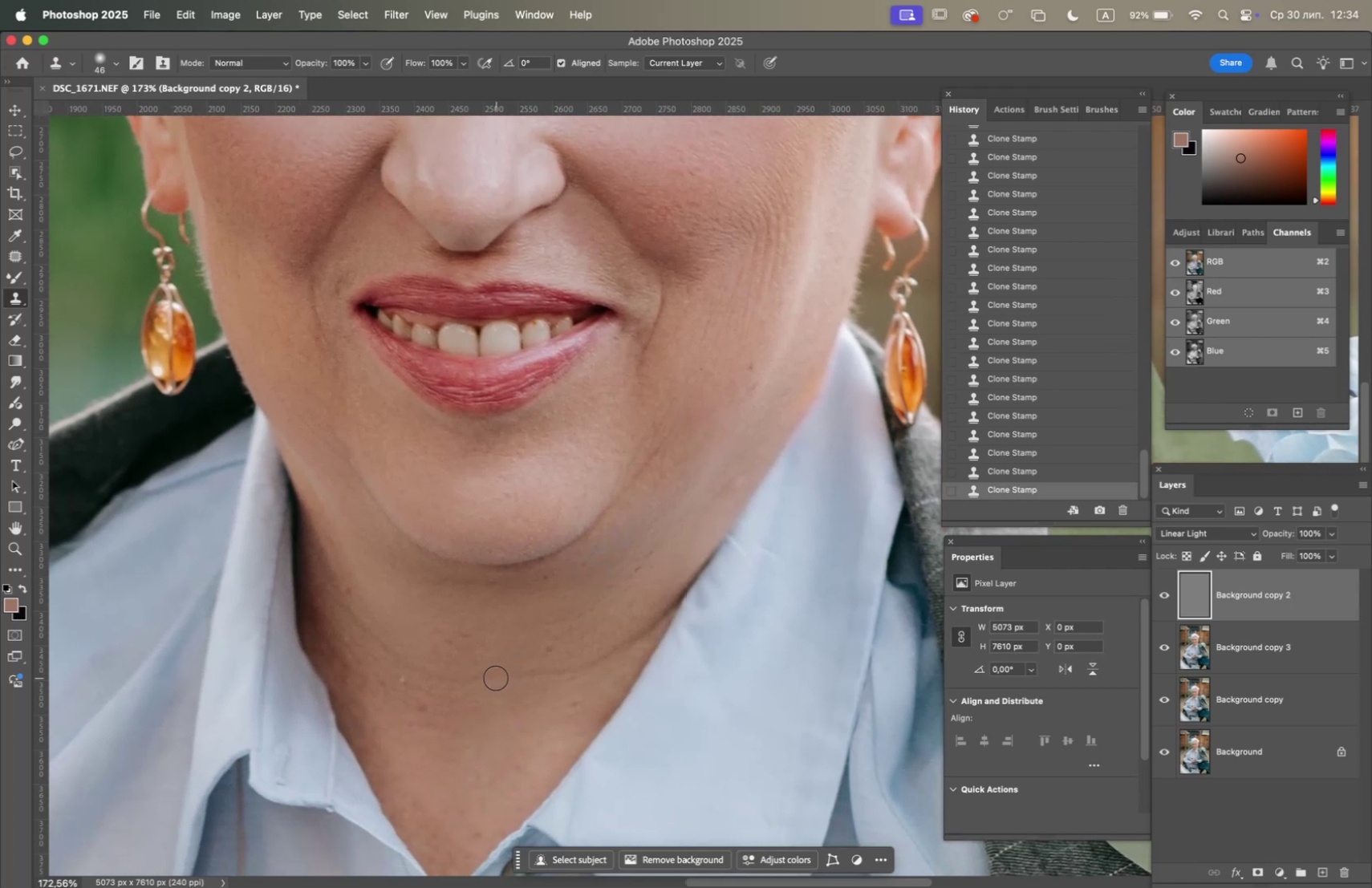 
left_click_drag(start_coordinate=[494, 675], to_coordinate=[489, 676])
 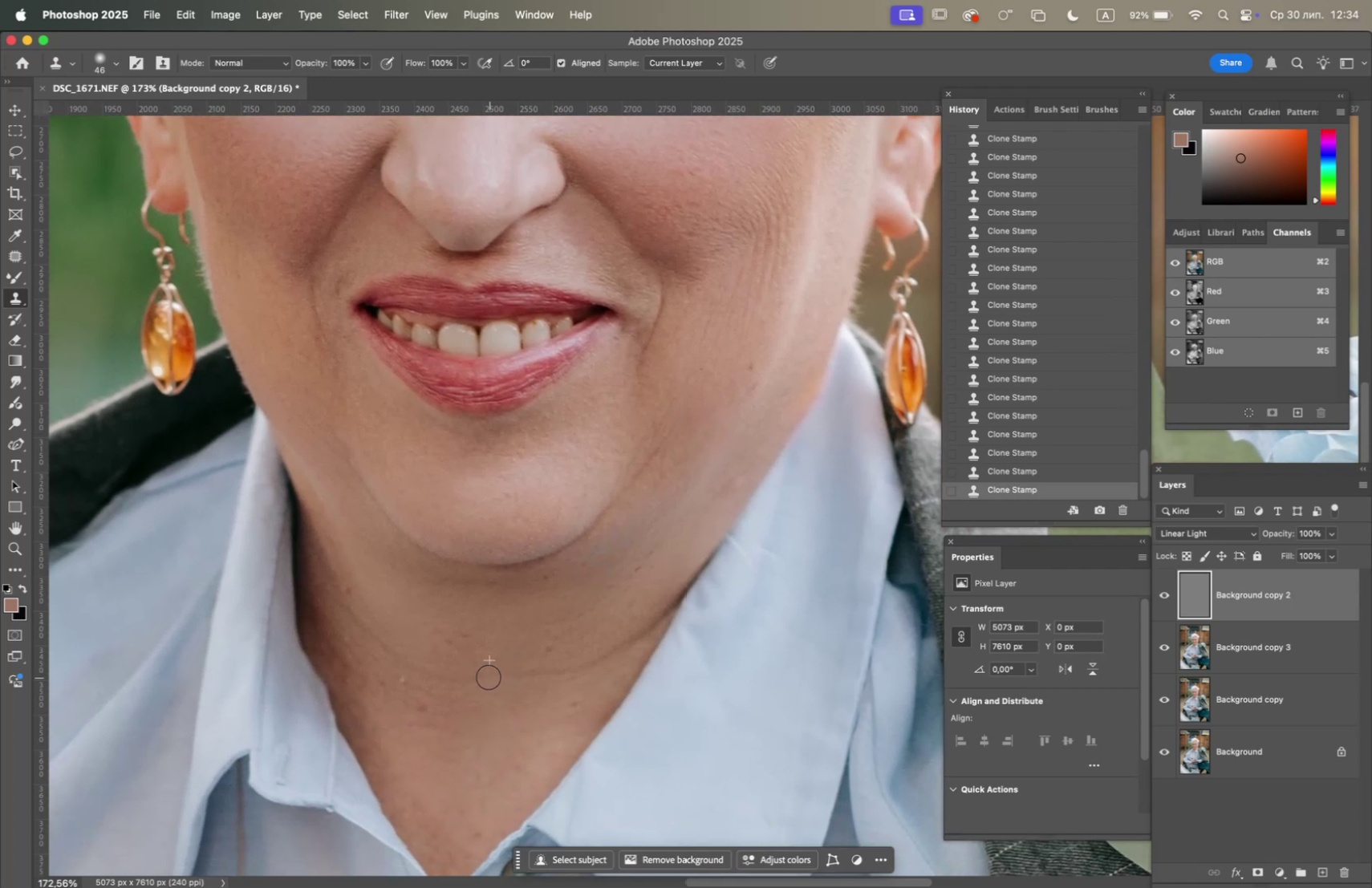 
left_click_drag(start_coordinate=[484, 675], to_coordinate=[478, 676])
 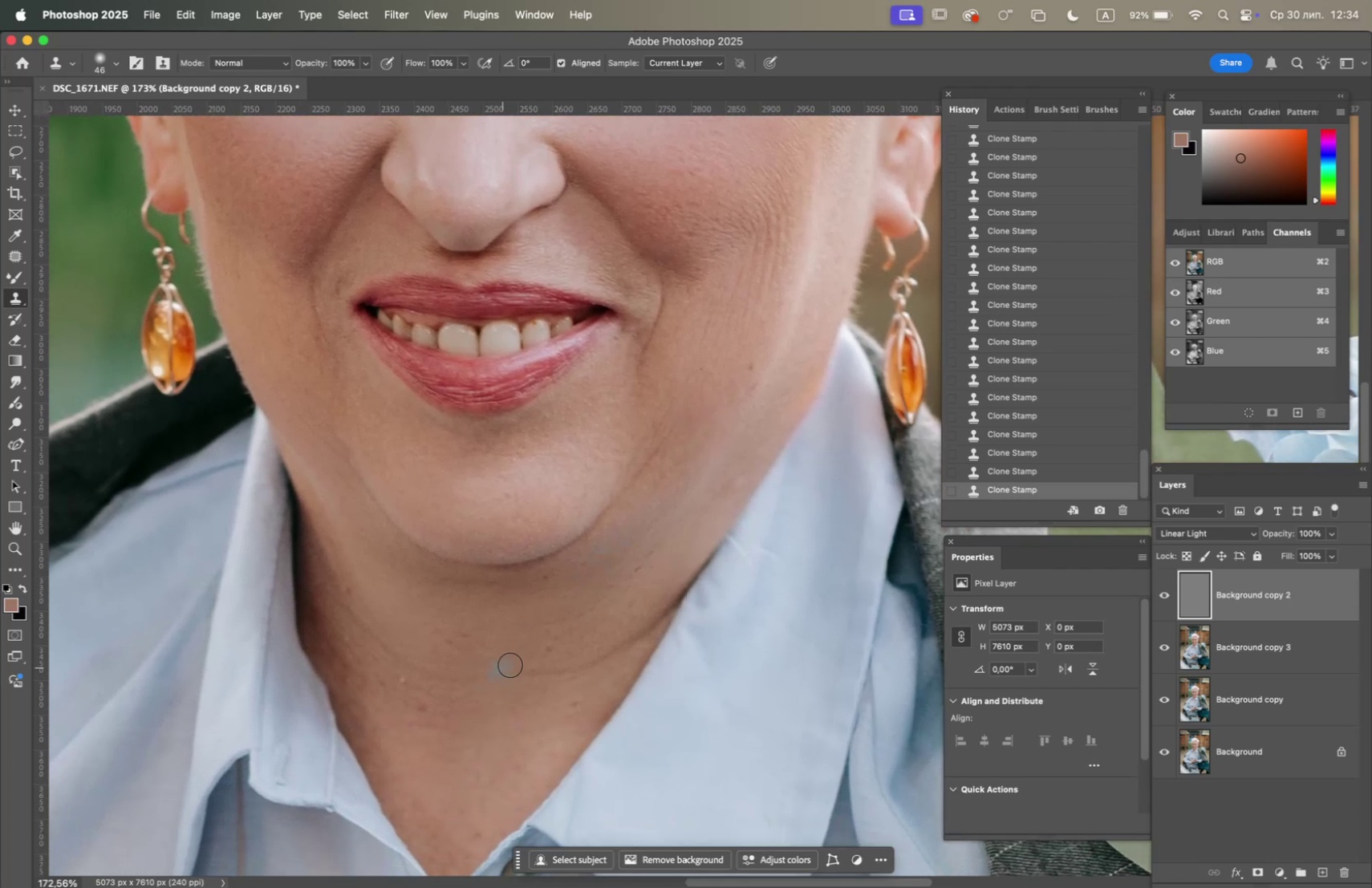 
hold_key(key=OptionLeft, duration=0.57)
 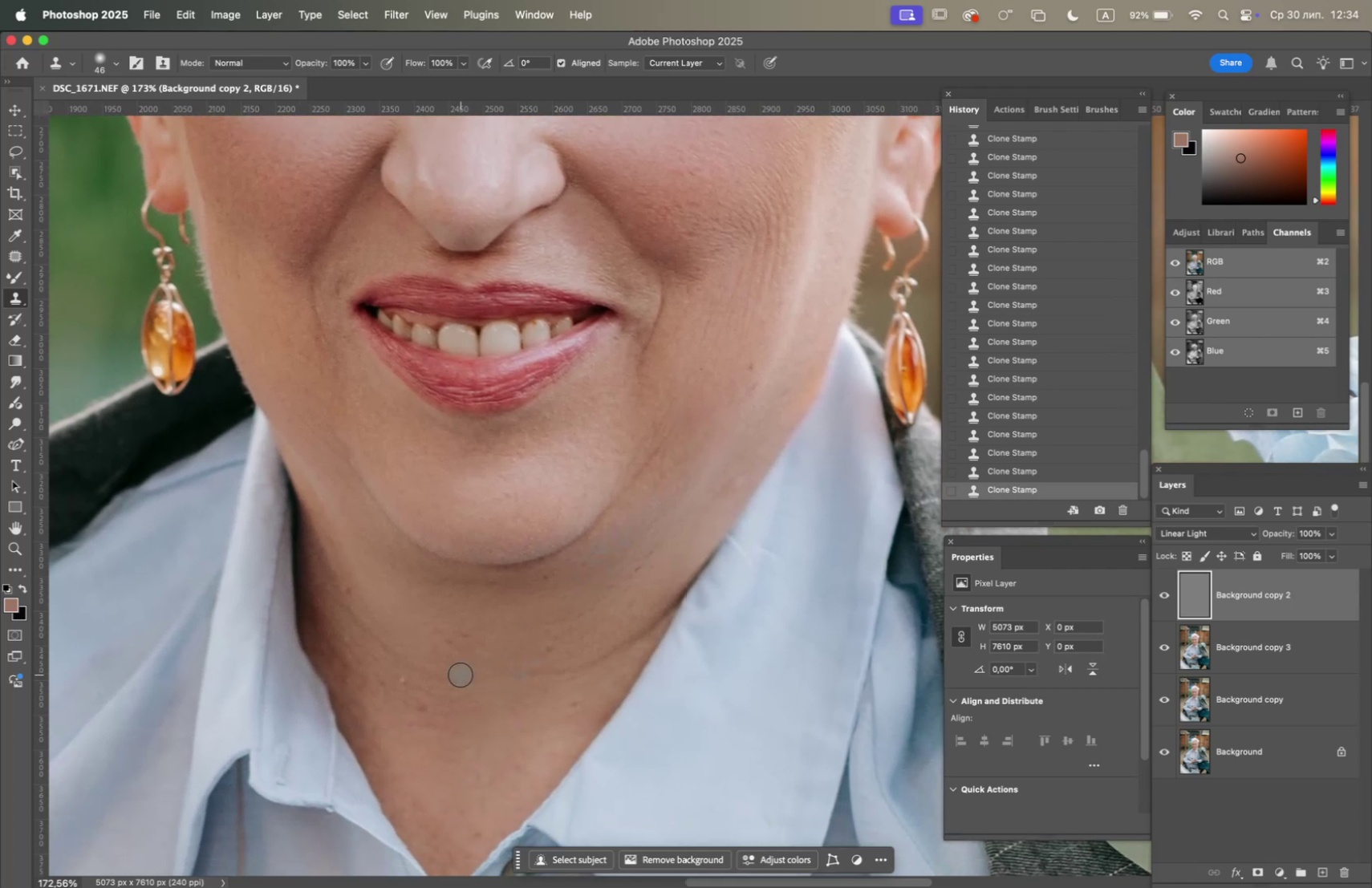 
left_click([461, 674])
 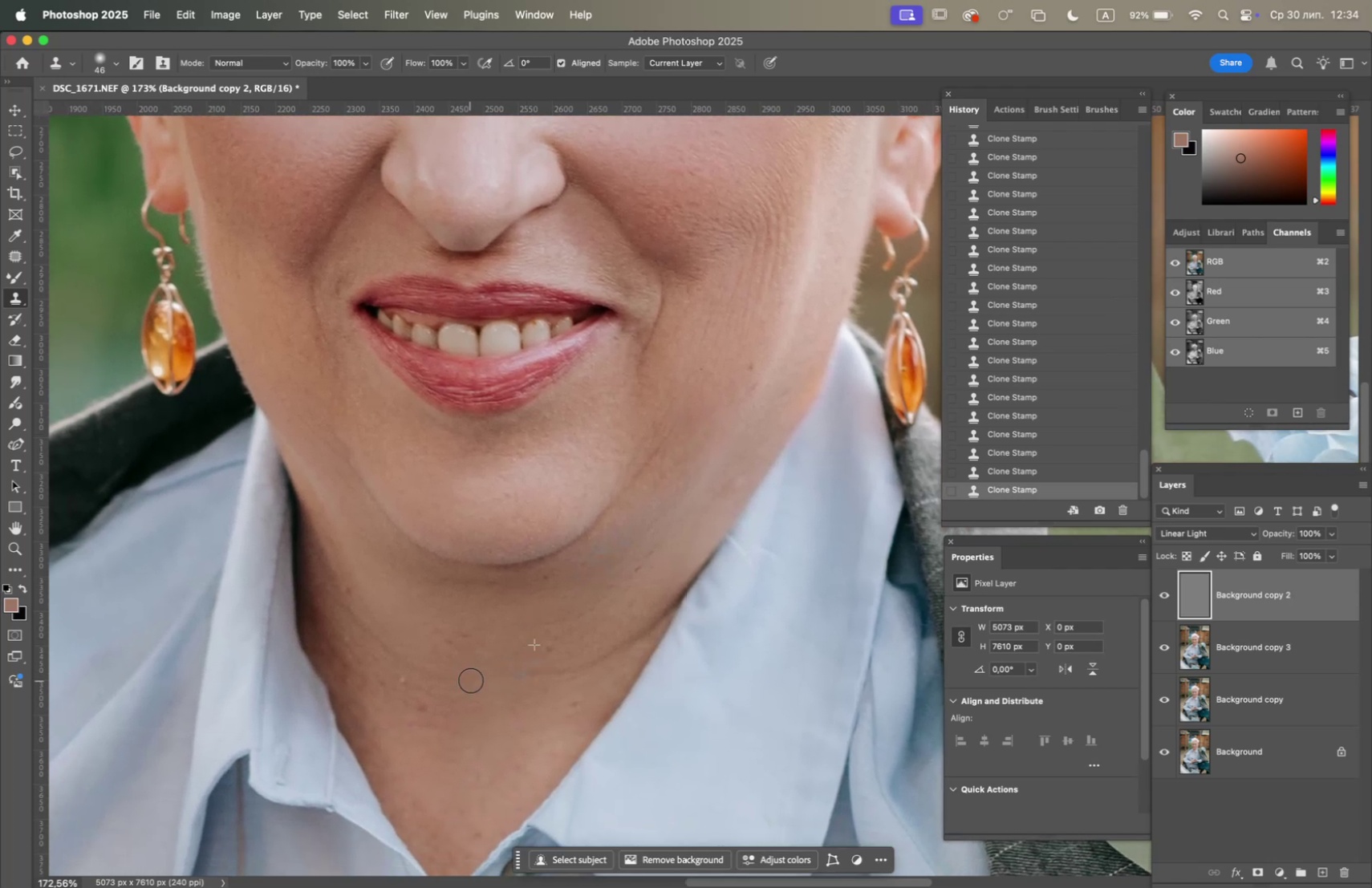 
left_click_drag(start_coordinate=[457, 679], to_coordinate=[449, 681])
 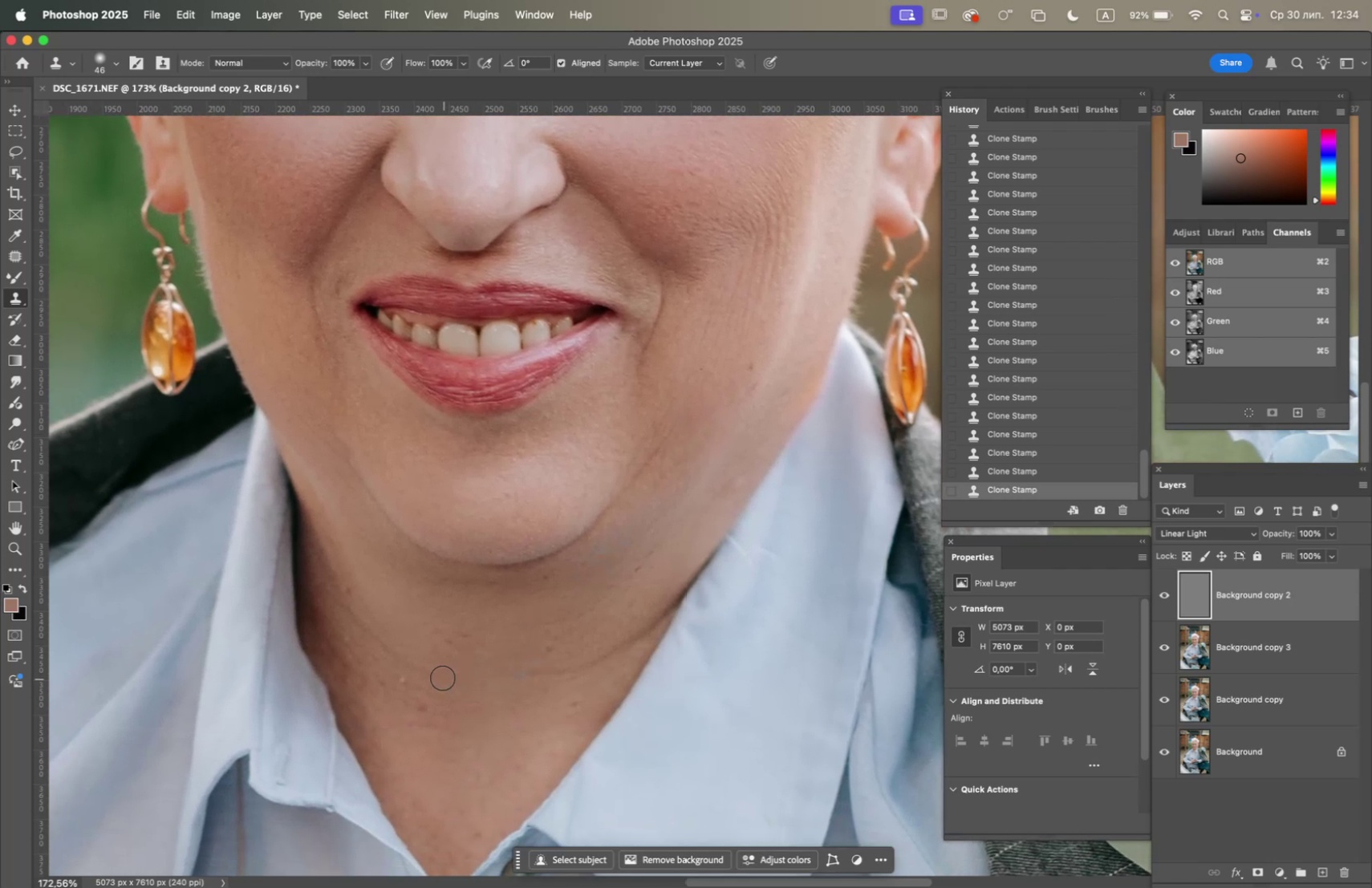 
left_click_drag(start_coordinate=[432, 675], to_coordinate=[428, 676])
 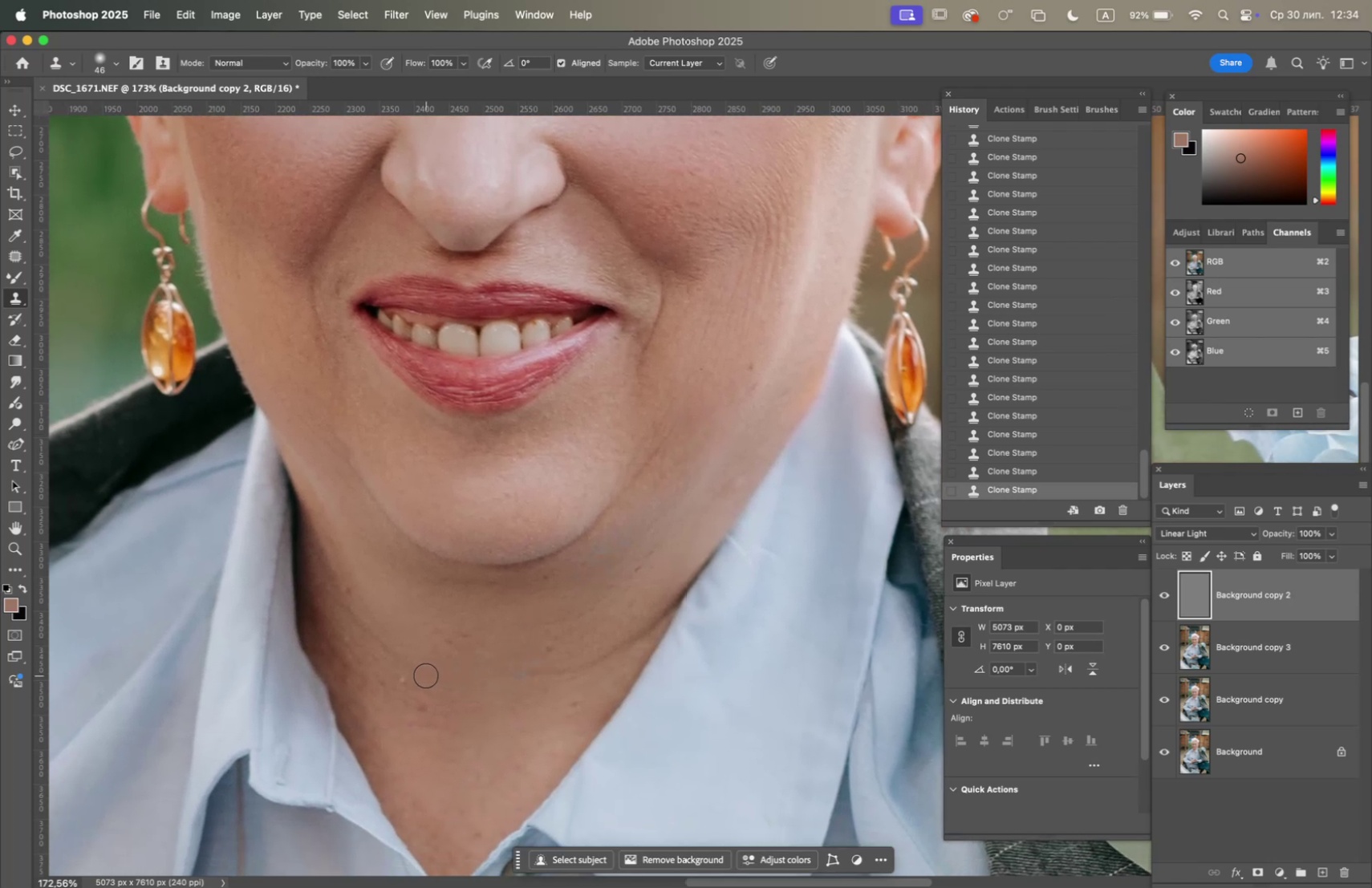 
triple_click([426, 675])
 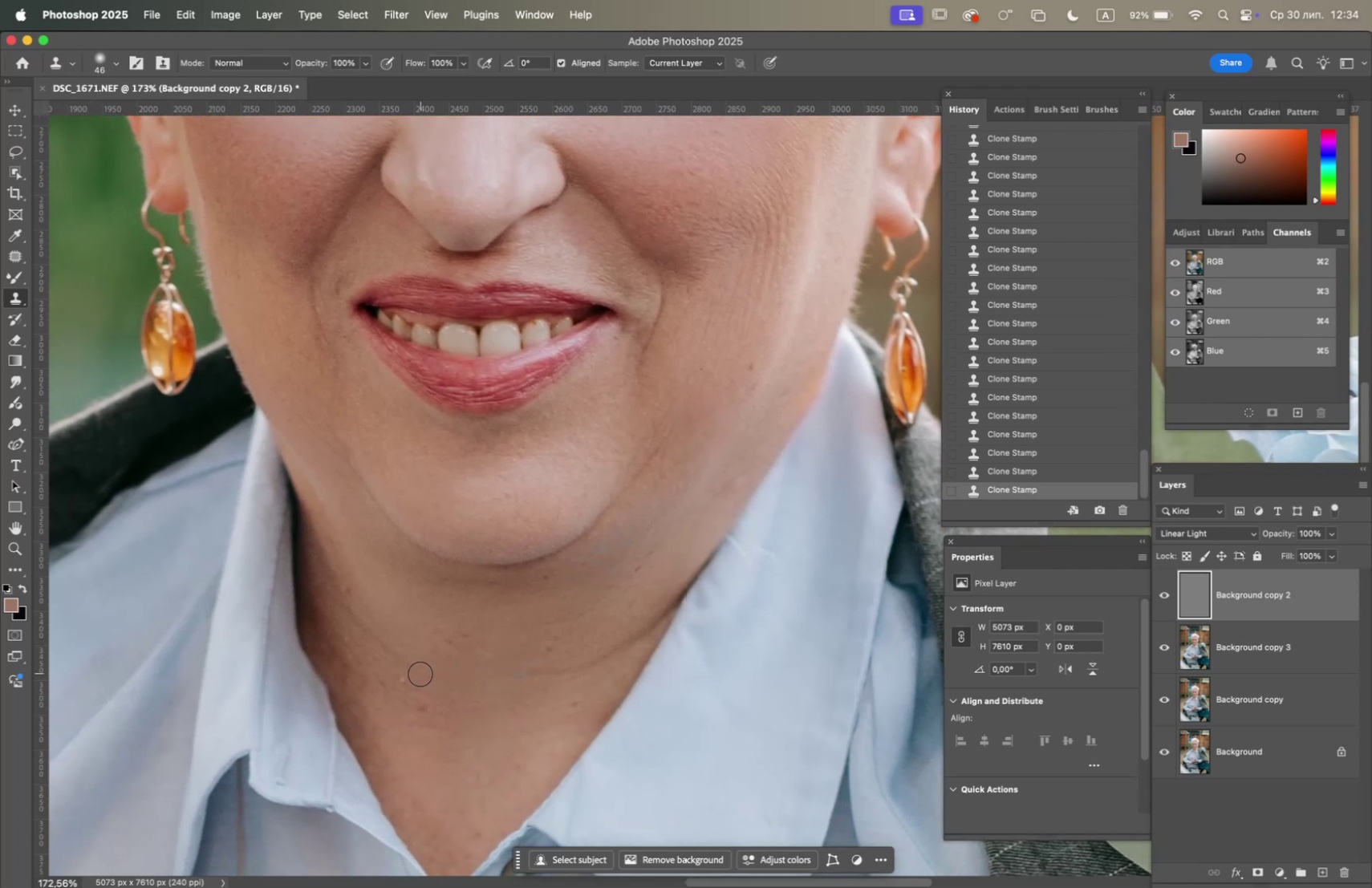 
hold_key(key=OptionLeft, duration=0.85)
 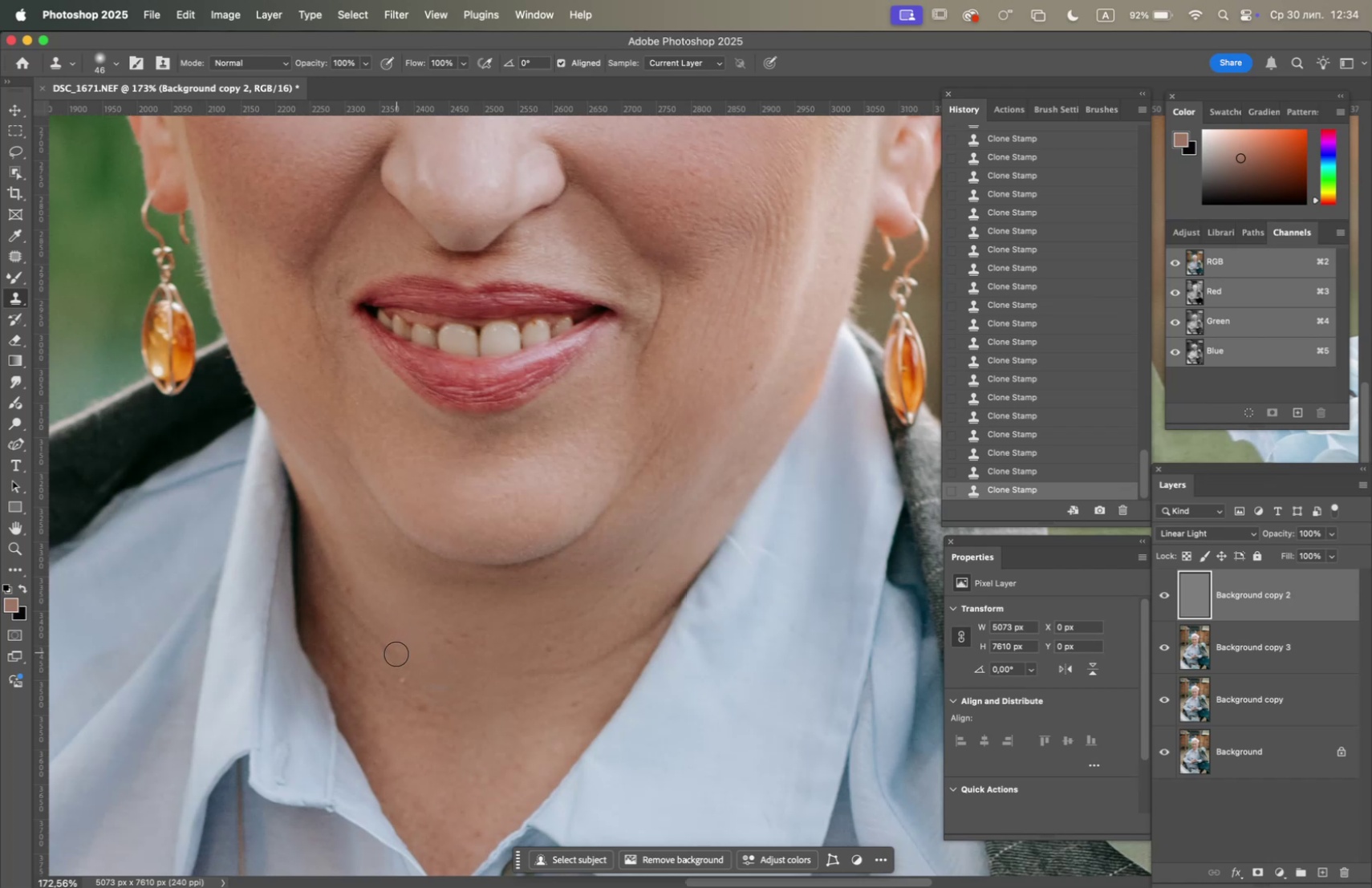 
double_click([396, 653])
 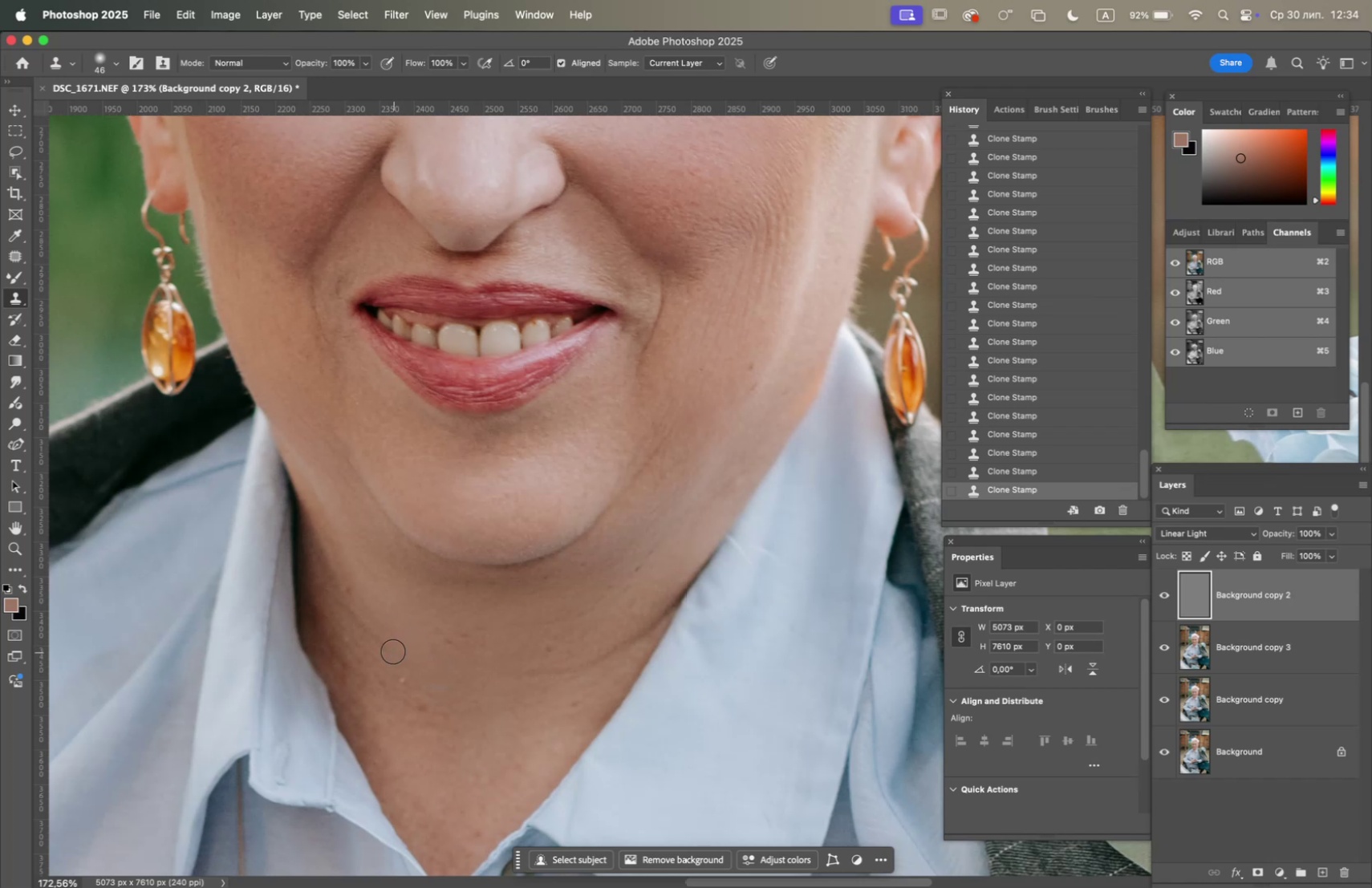 
triple_click([393, 651])
 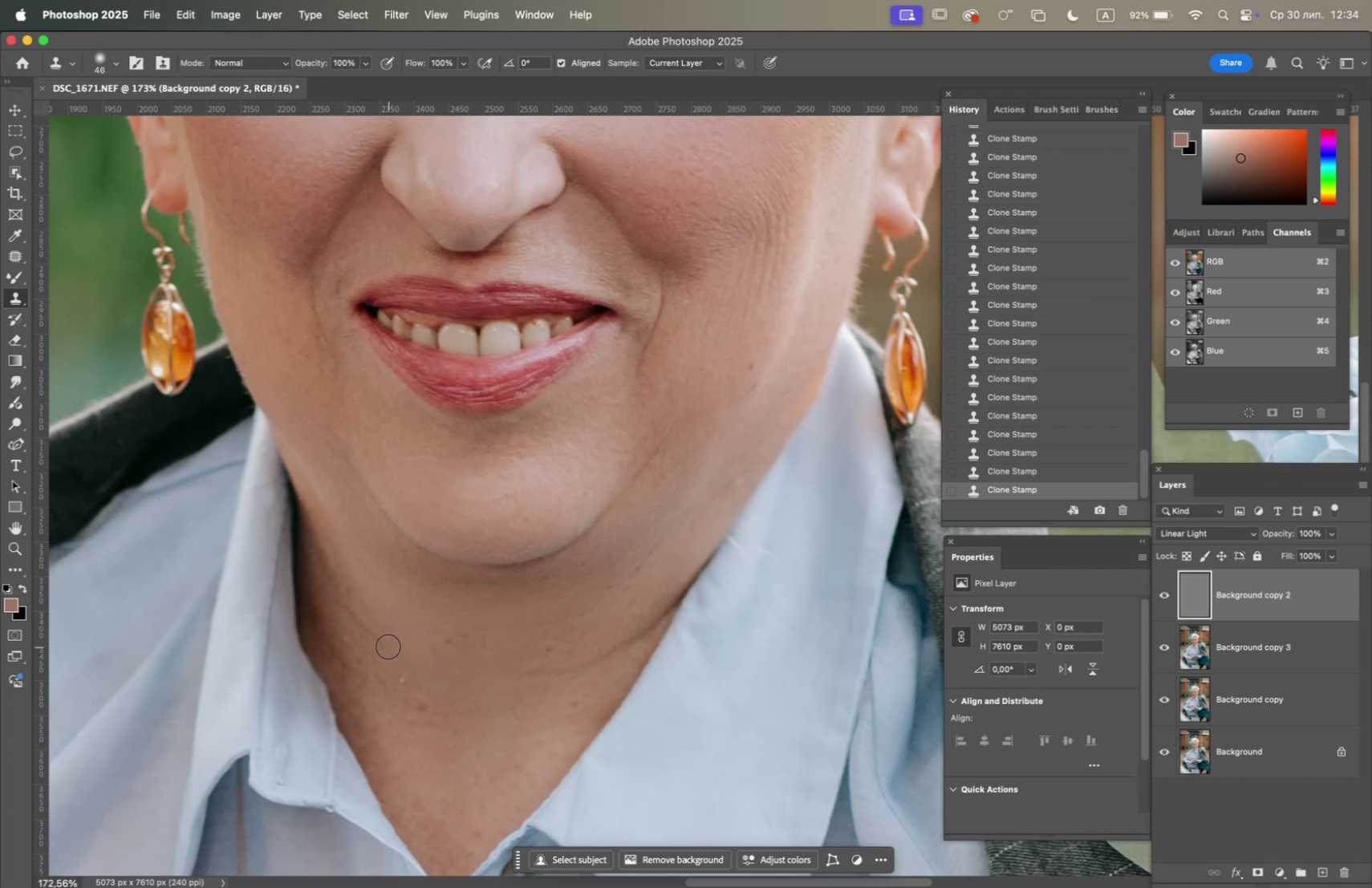 
triple_click([388, 646])
 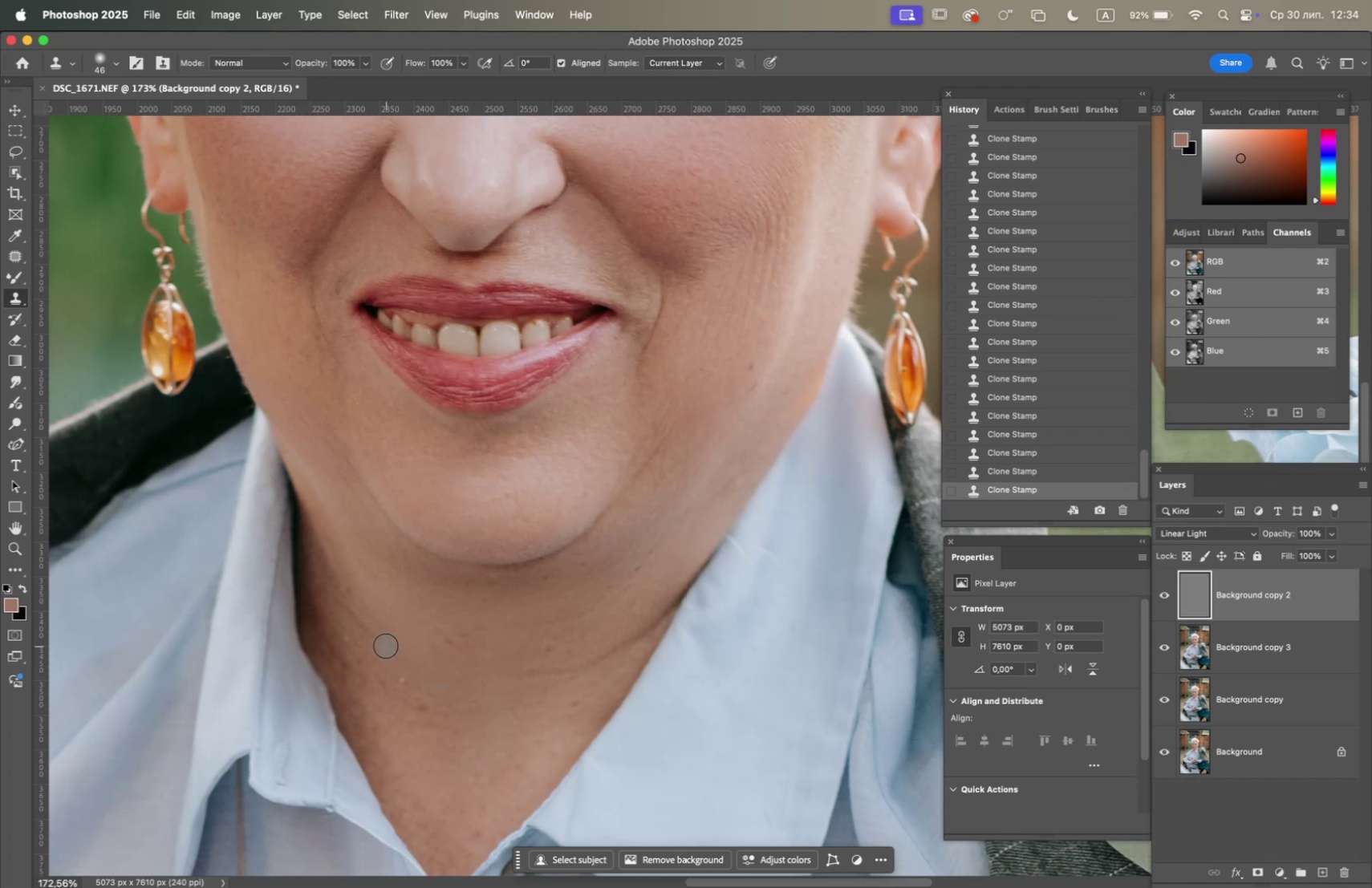 
hold_key(key=OptionLeft, duration=0.77)
left_click([372, 658])
 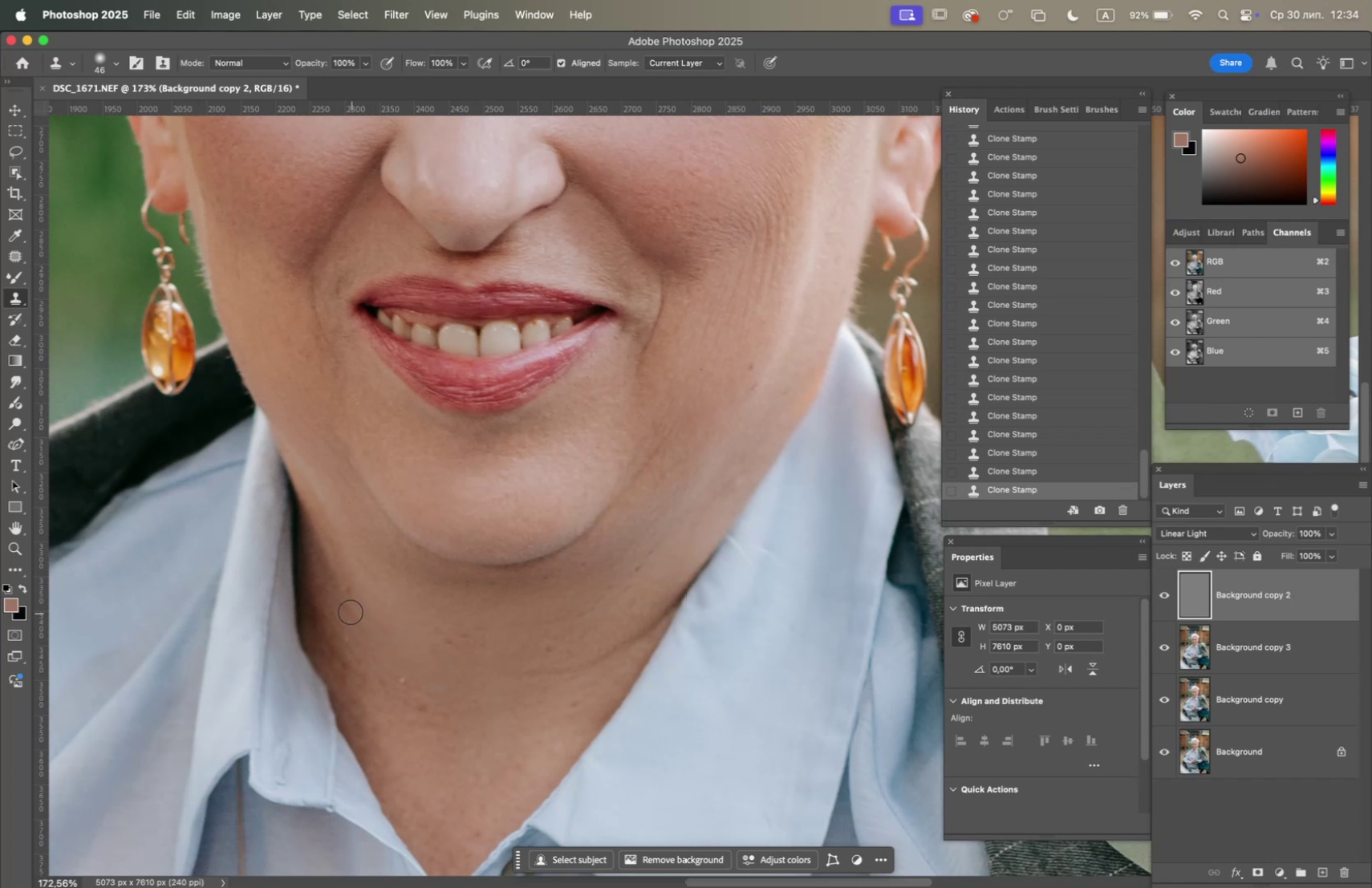 
hold_key(key=OptionLeft, duration=1.0)
 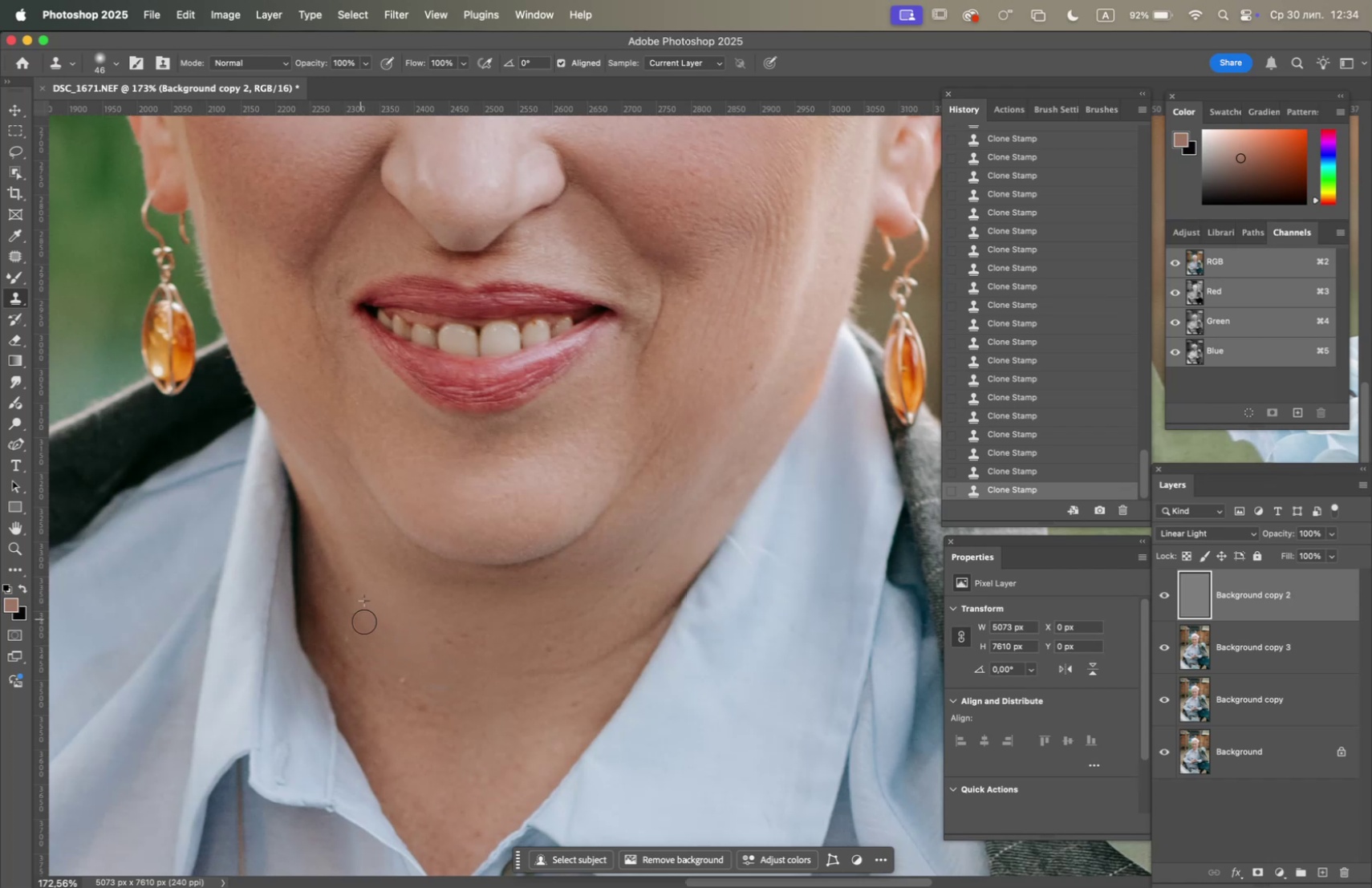 
left_click_drag(start_coordinate=[370, 627], to_coordinate=[373, 632])
 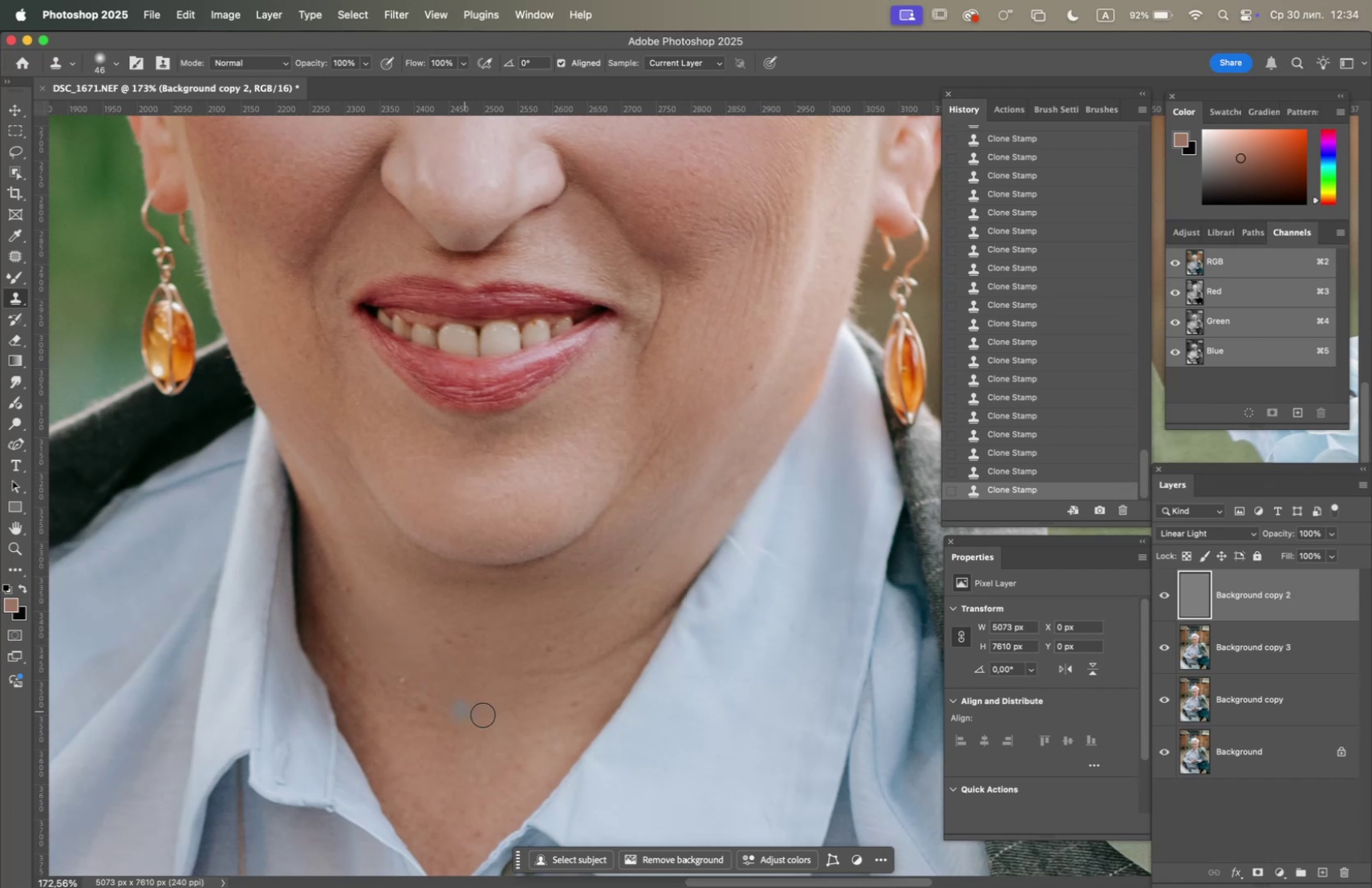 
hold_key(key=OptionLeft, duration=0.91)
 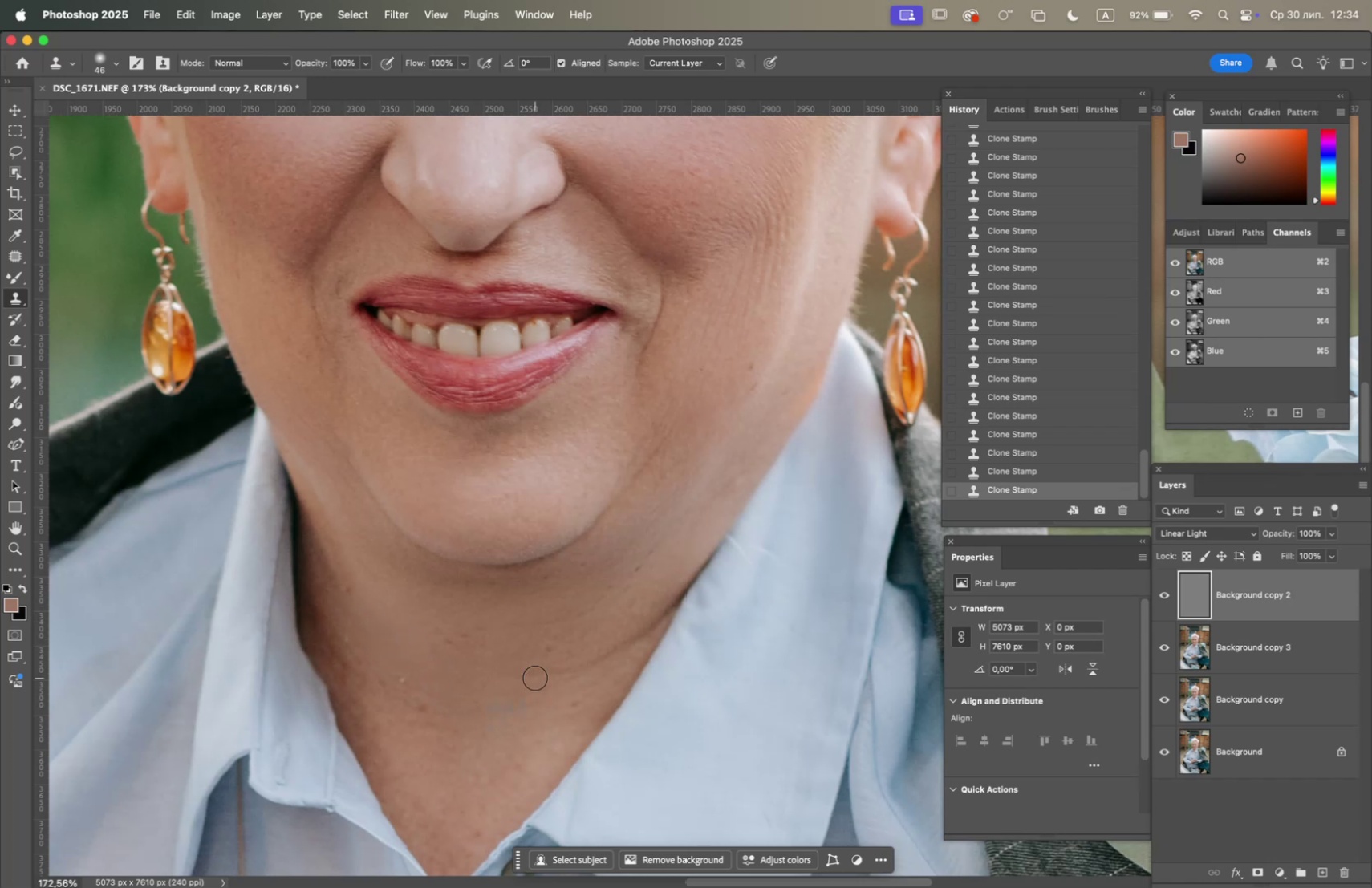 
double_click([535, 676])
 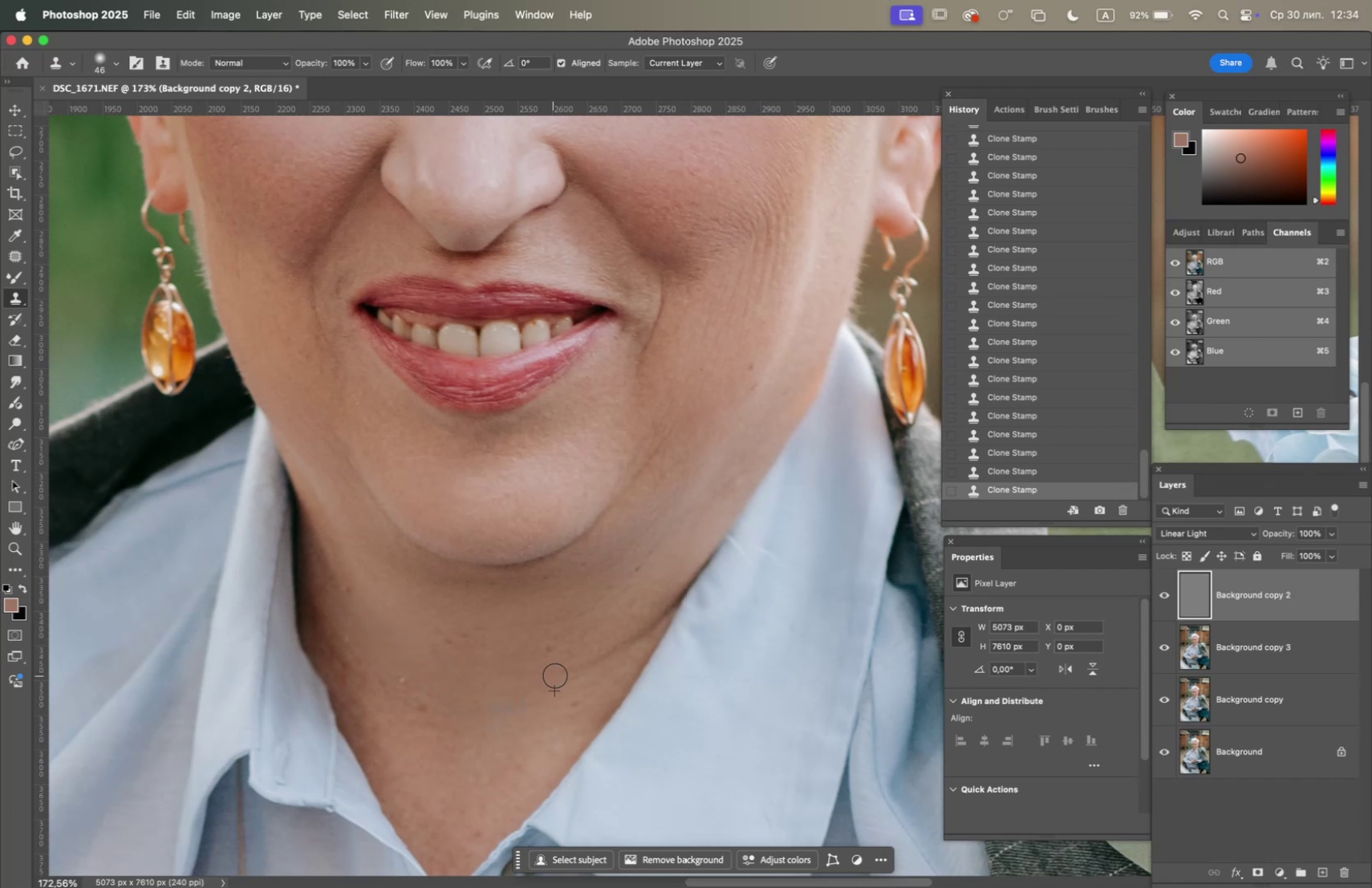 
triple_click([566, 672])
 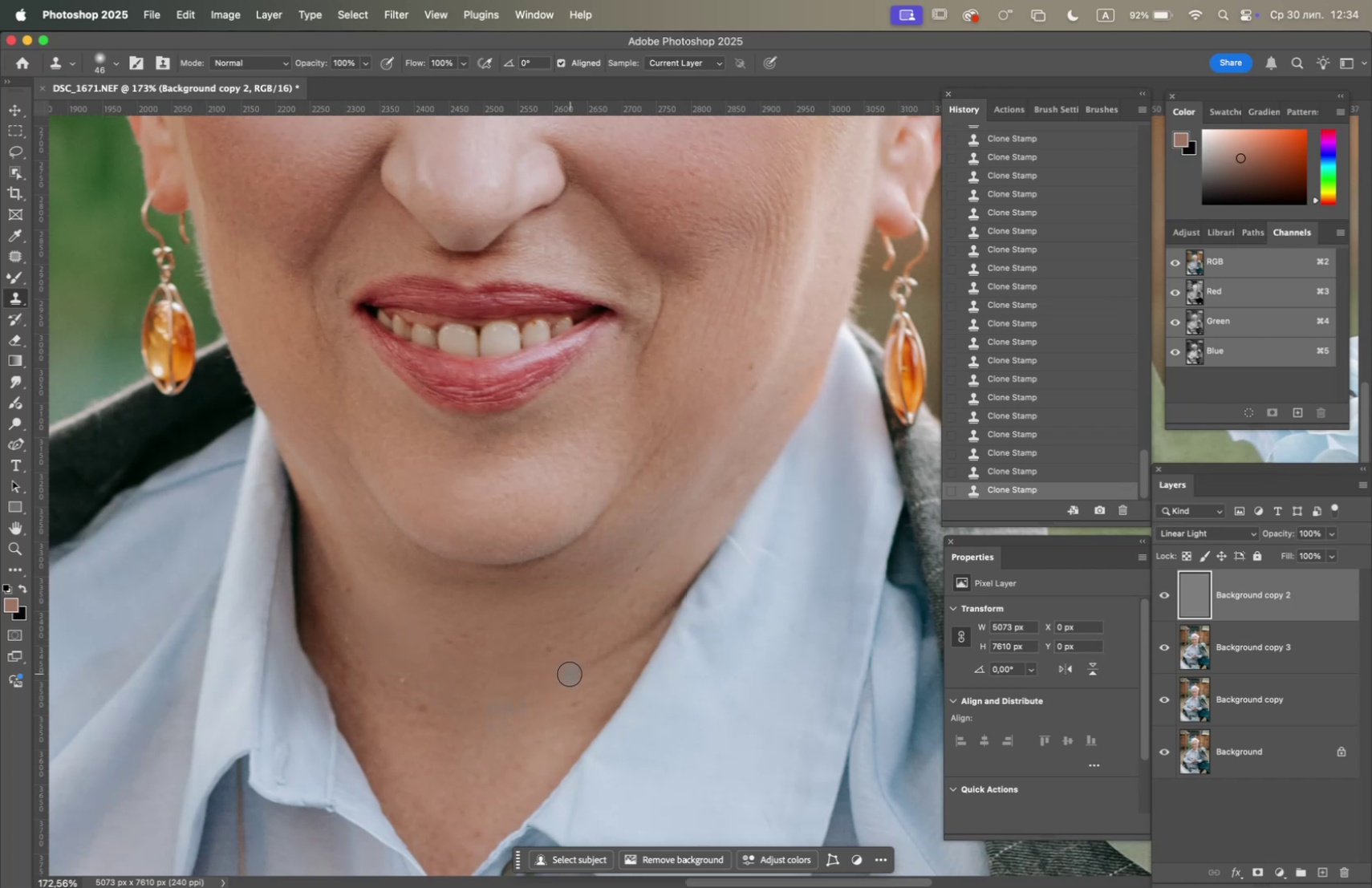 
hold_key(key=OptionLeft, duration=1.37)
left_click([597, 683])
 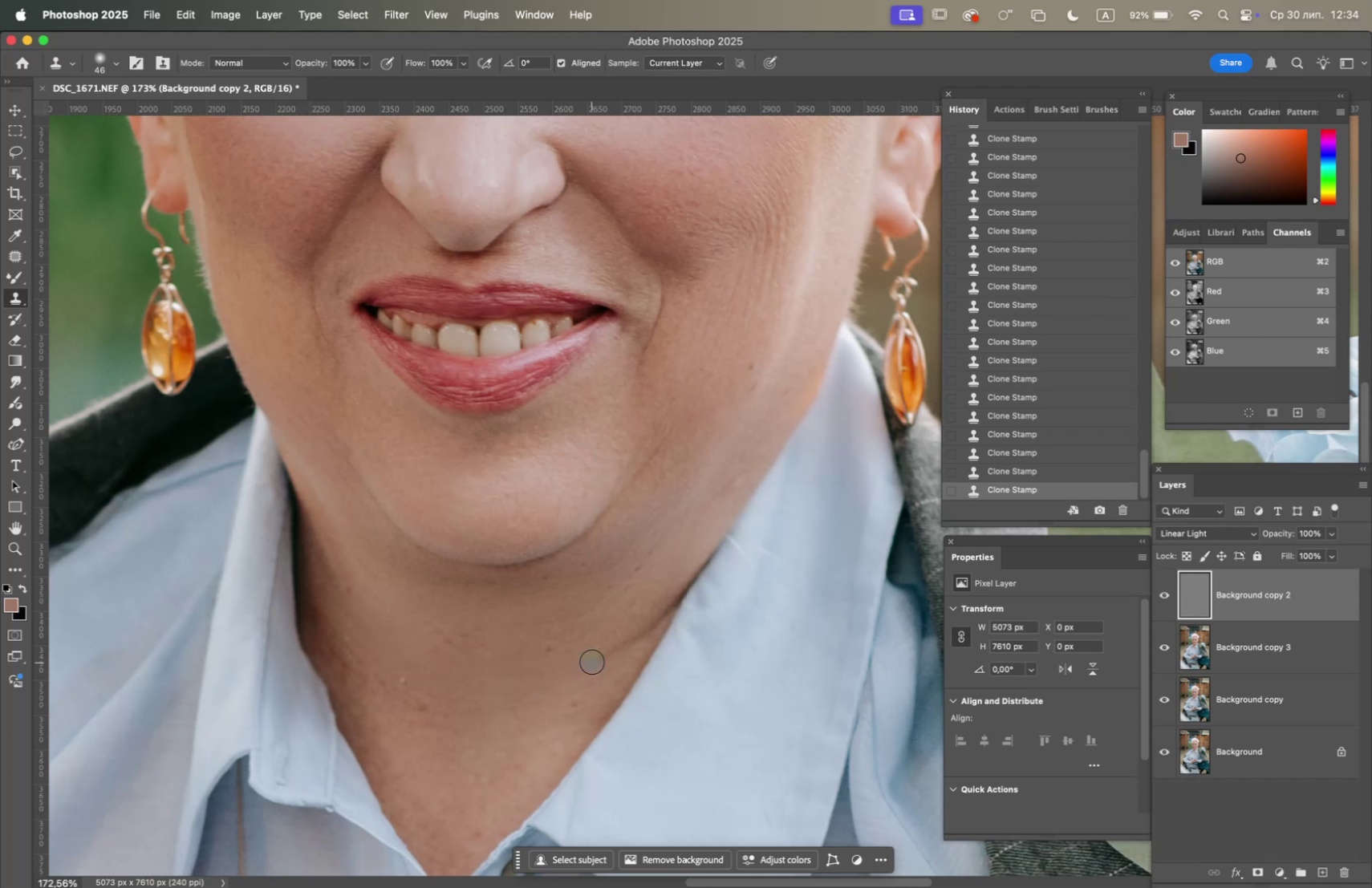 
triple_click([600, 657])
 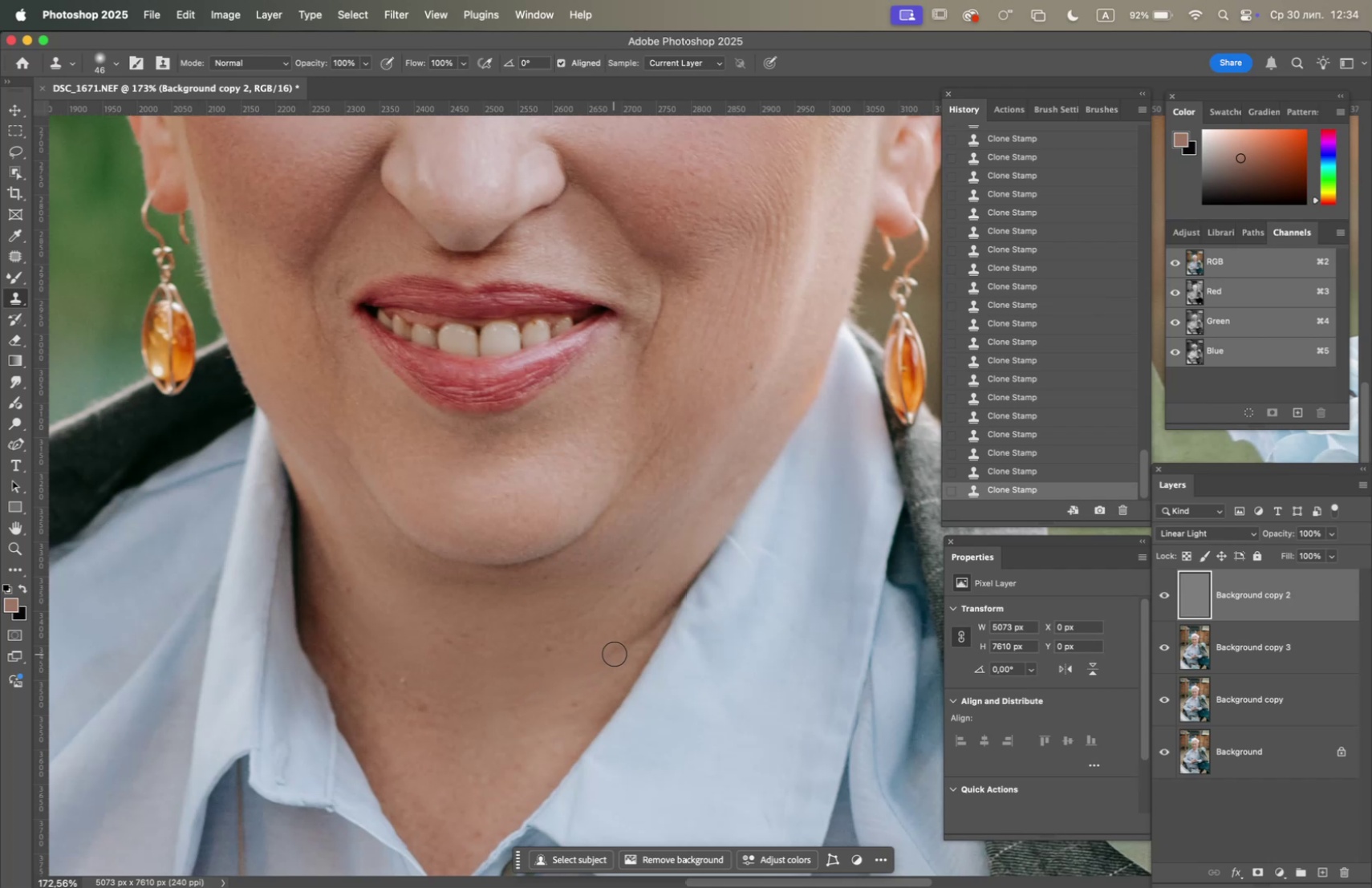 
triple_click([615, 653])
 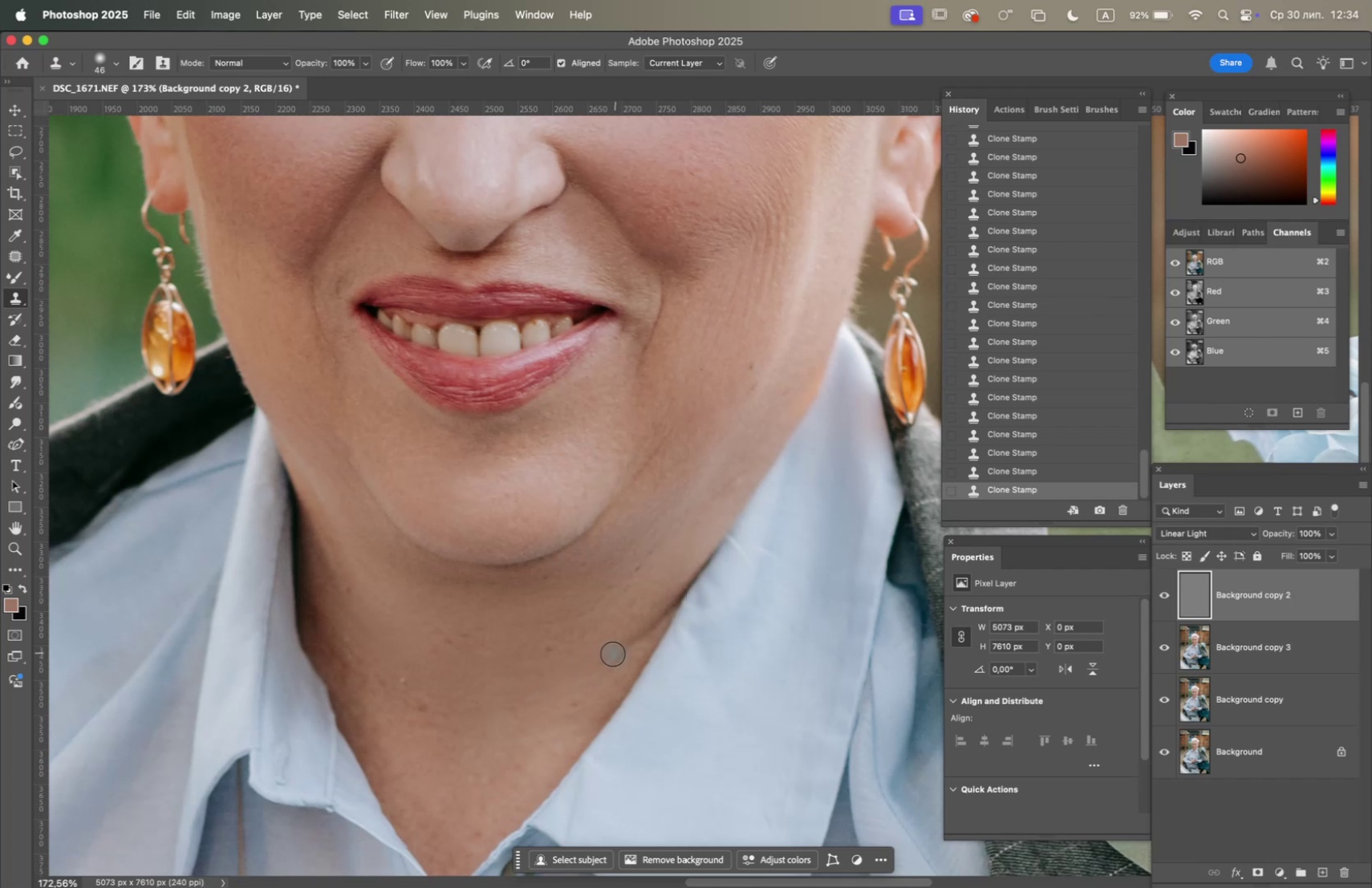 
hold_key(key=OptionLeft, duration=1.12)
 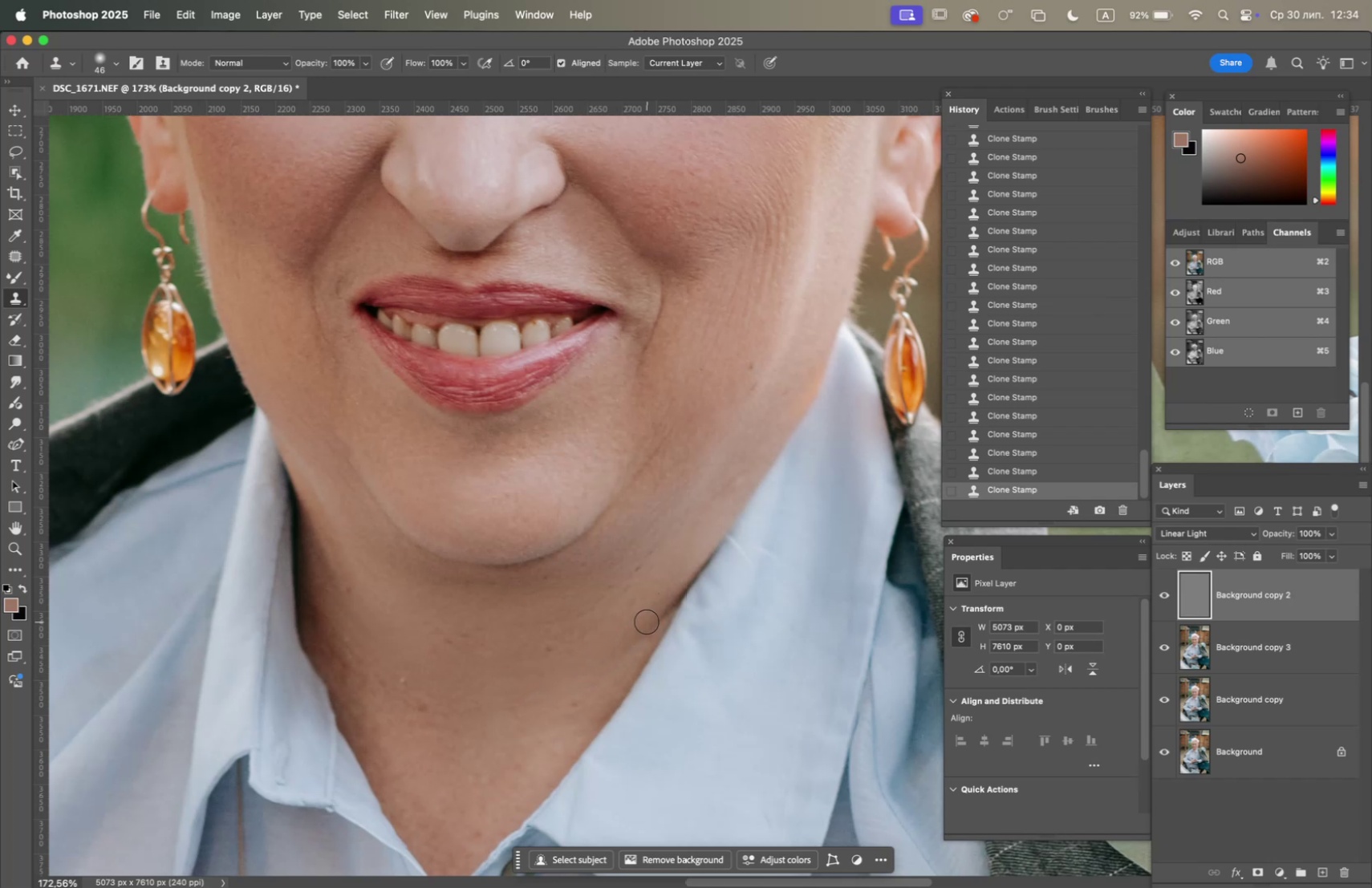 
triple_click([656, 606])
 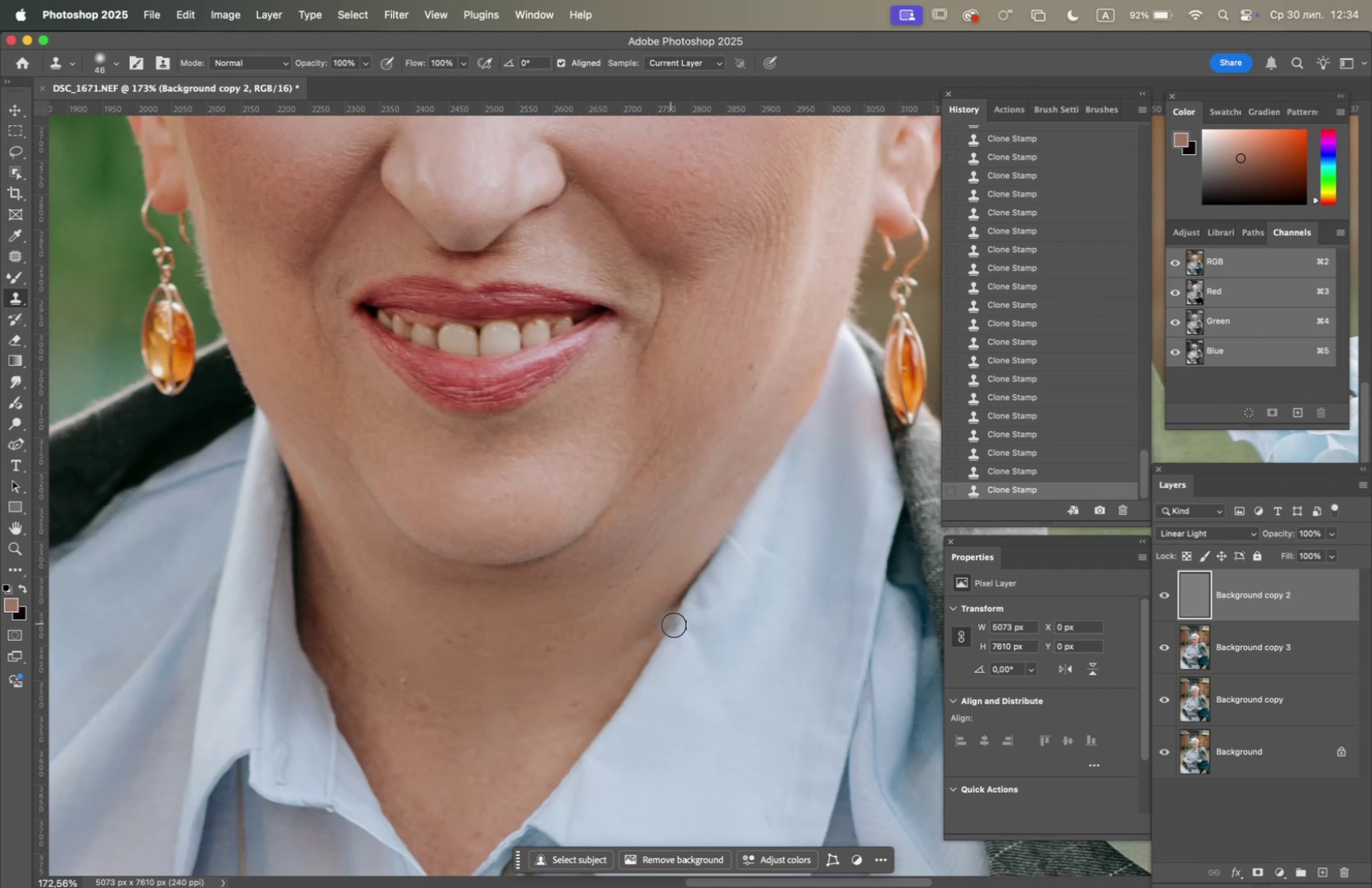 
hold_key(key=OptionLeft, duration=0.54)
left_click([596, 657])
 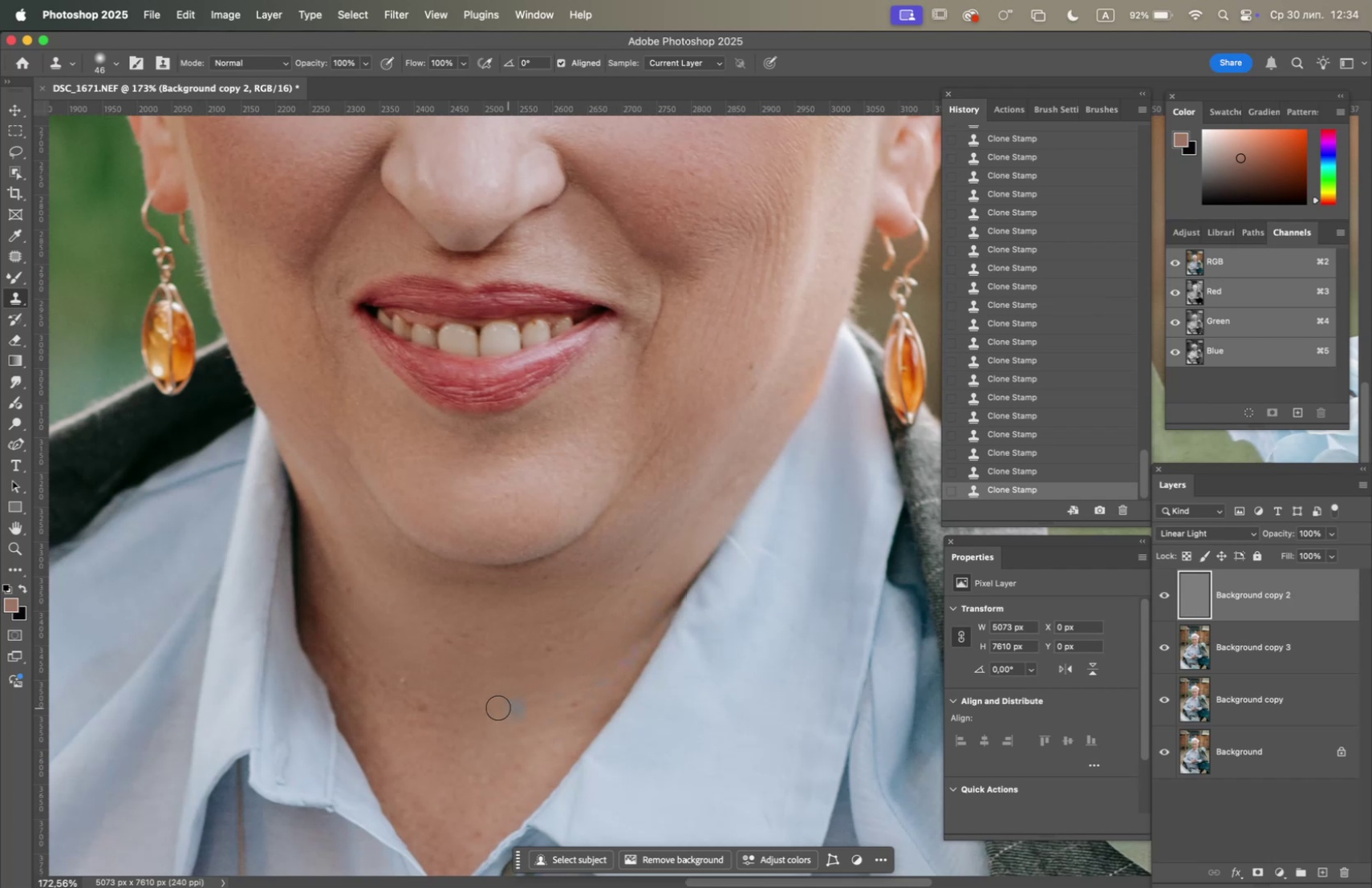 
hold_key(key=OptionLeft, duration=0.8)
left_click([359, 704])
 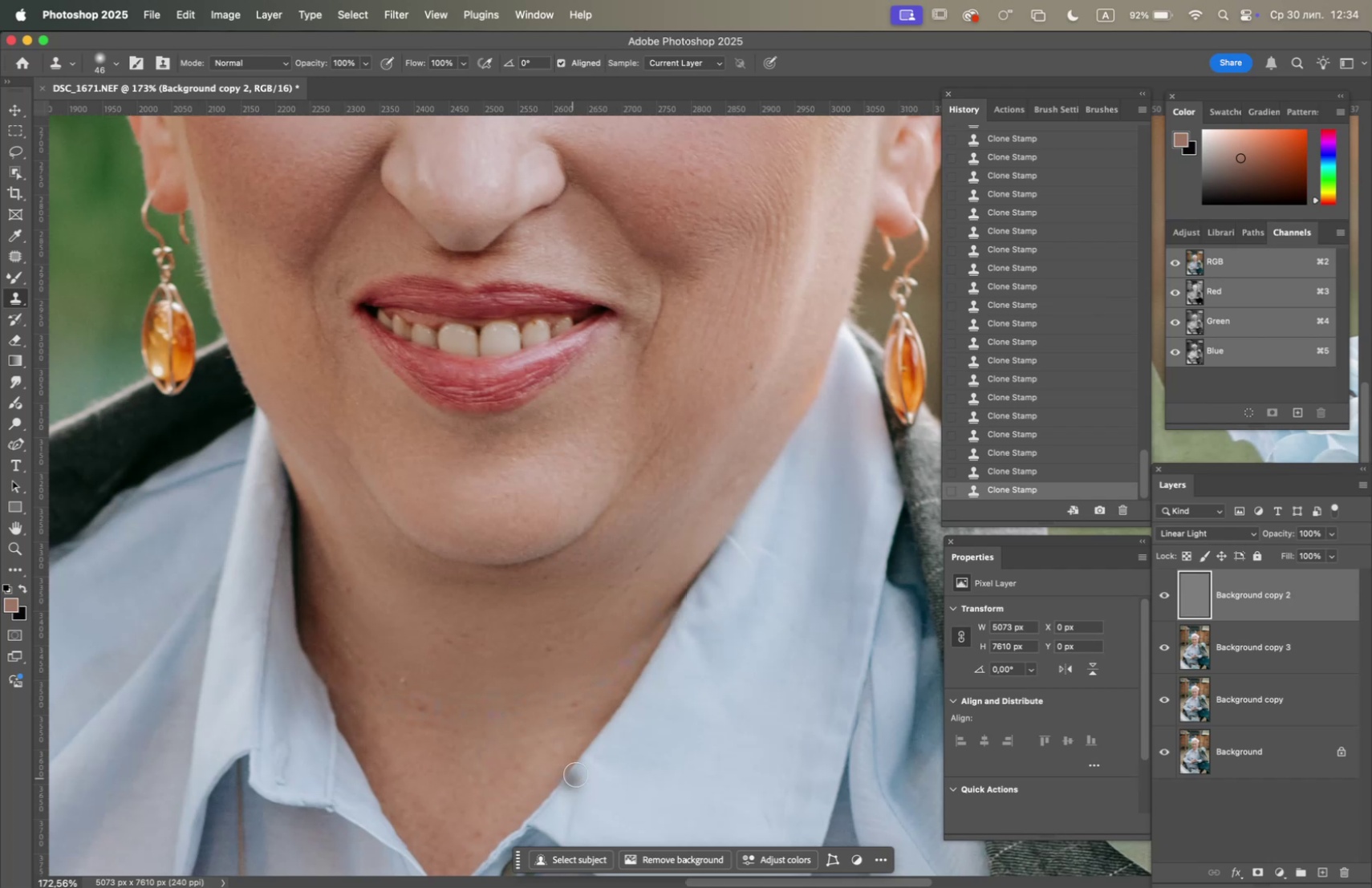 
hold_key(key=OptionLeft, duration=3.93)
scroll: coordinate [611, 675], scroll_direction: down, amount: 5.0
 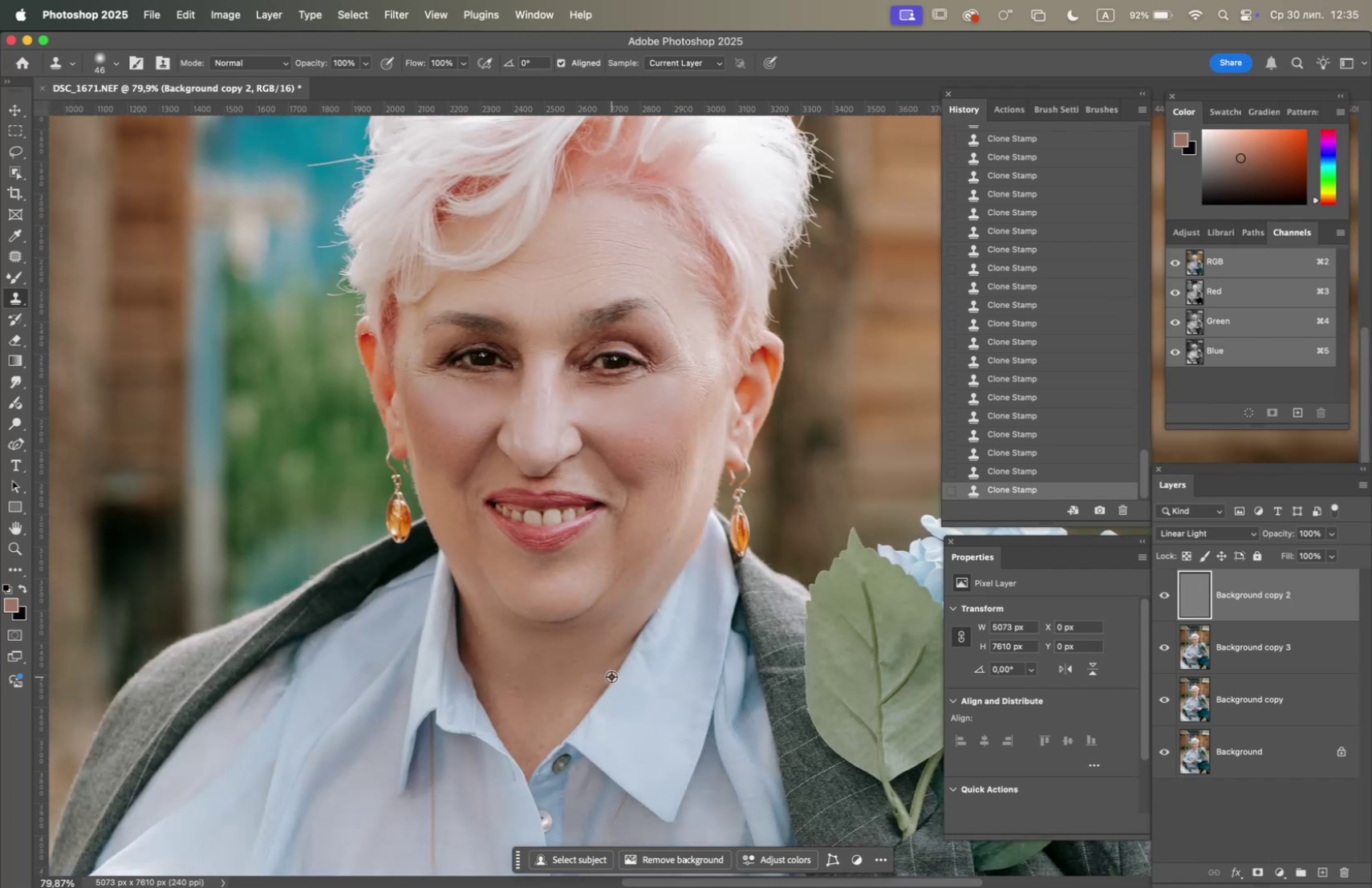 
scroll: coordinate [611, 682], scroll_direction: up, amount: 8.0
 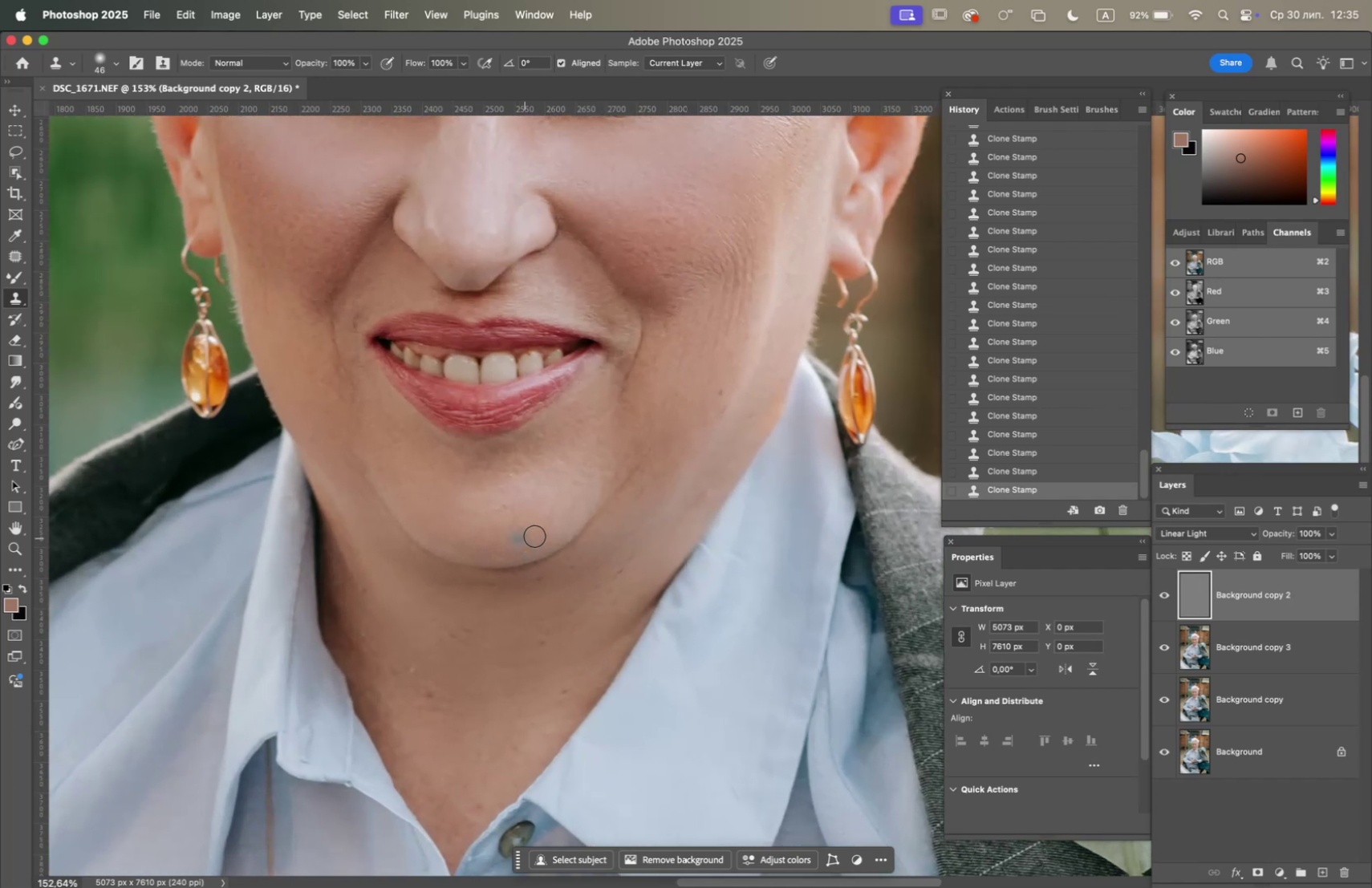 
hold_key(key=OptionLeft, duration=0.54)
 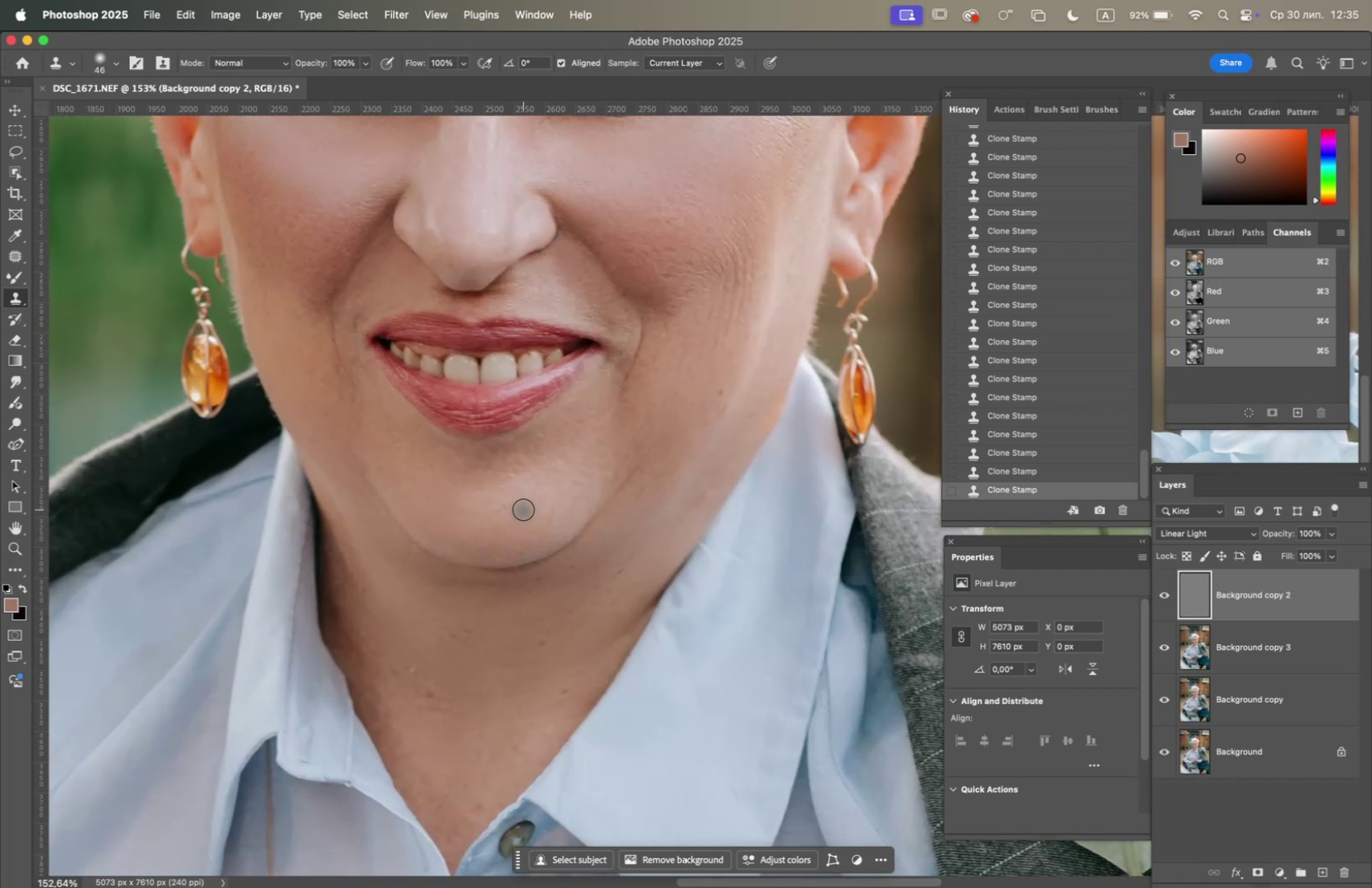 
left_click([517, 513])
 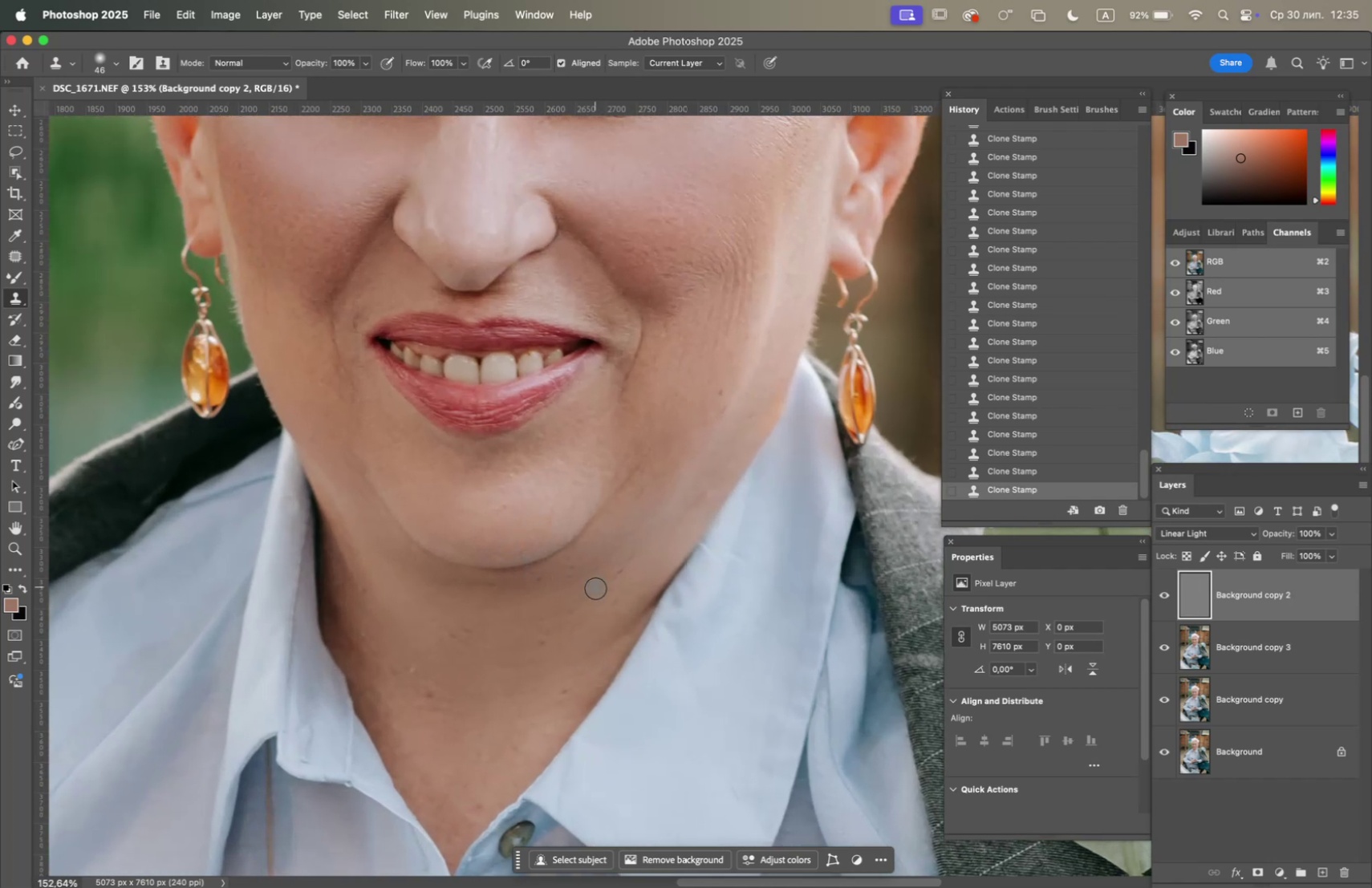 
hold_key(key=Space, duration=1.49)
 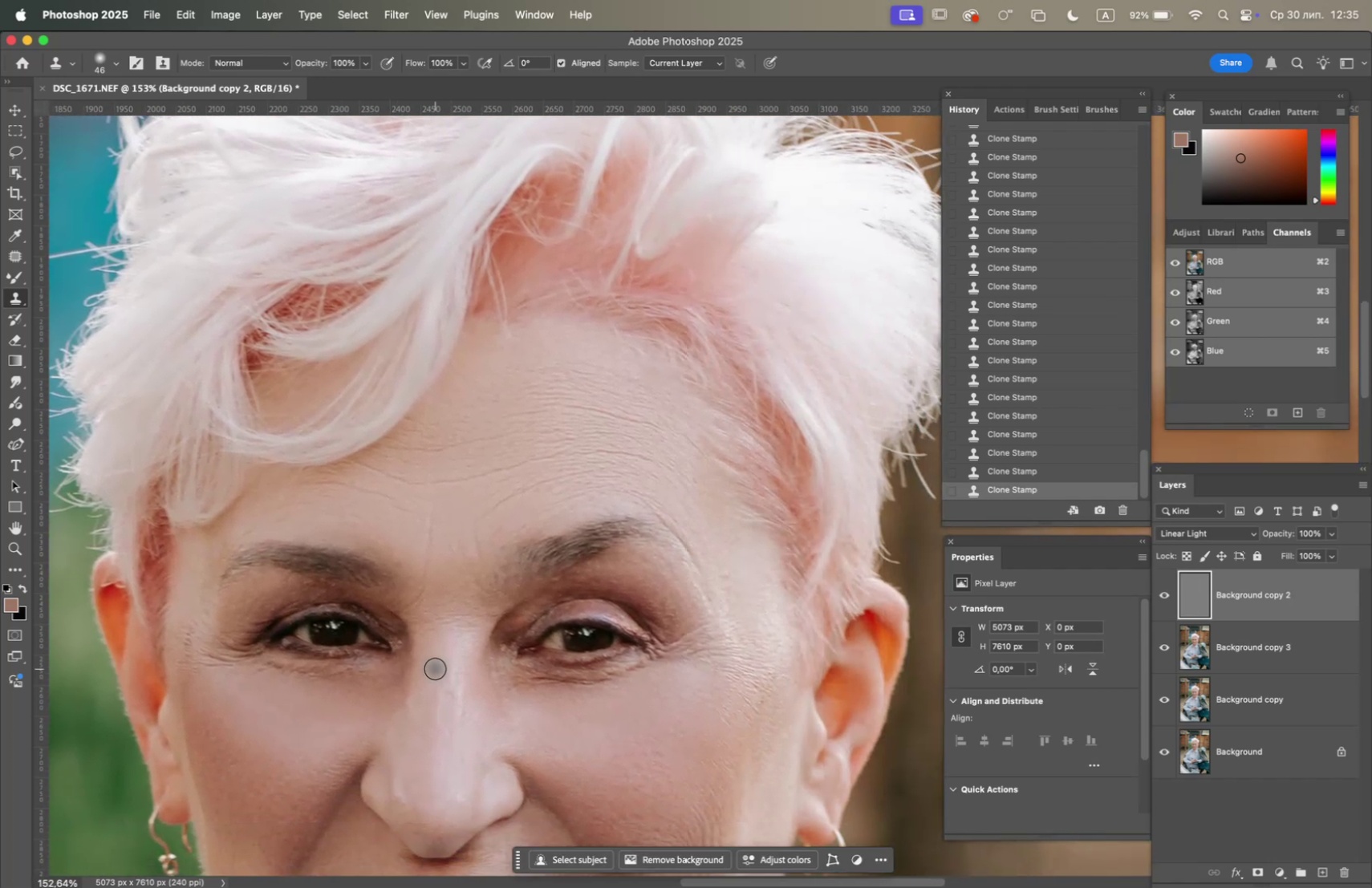 
left_click_drag(start_coordinate=[607, 558], to_coordinate=[696, 847])
 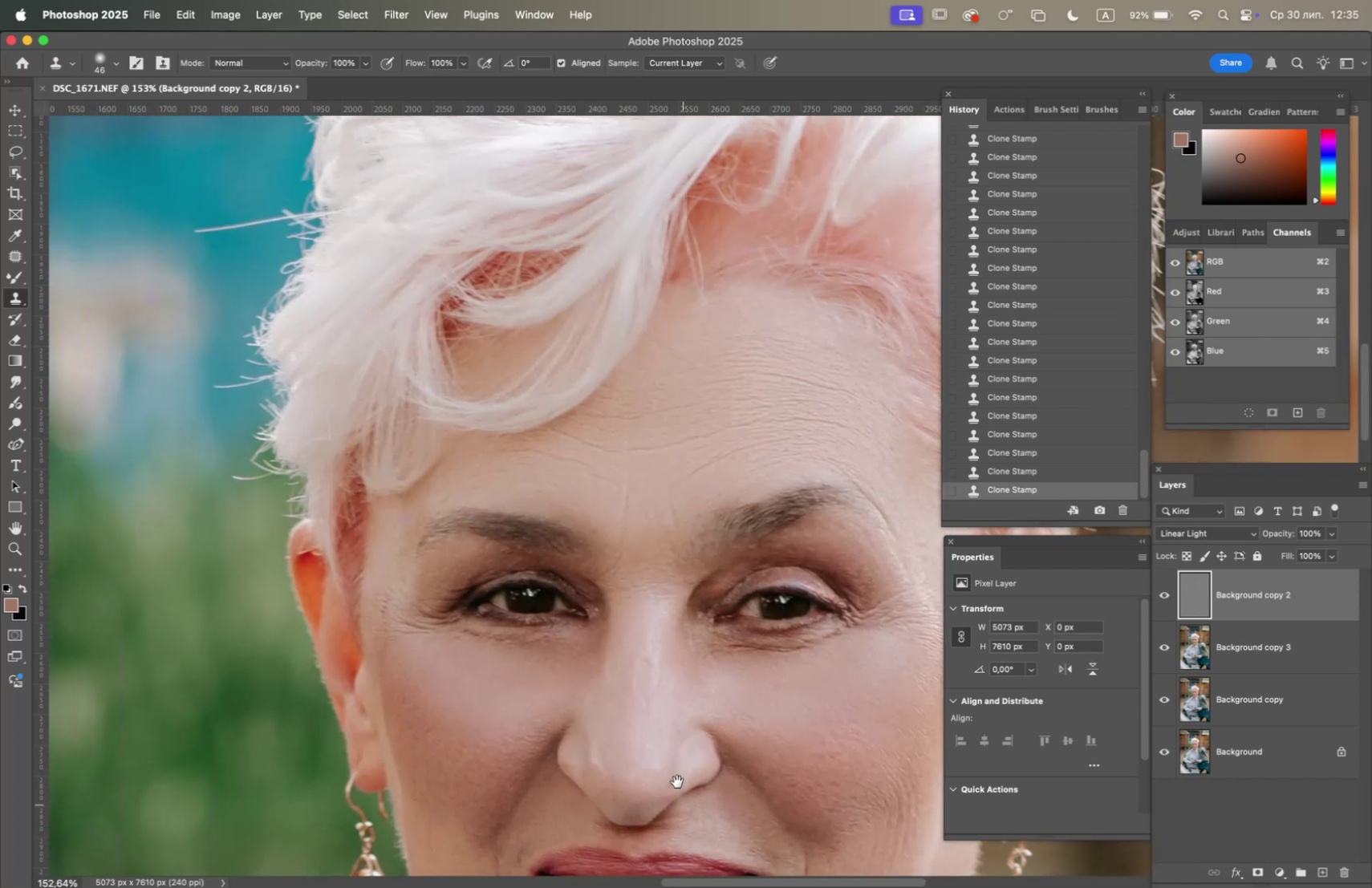 
left_click_drag(start_coordinate=[672, 765], to_coordinate=[433, 663])
 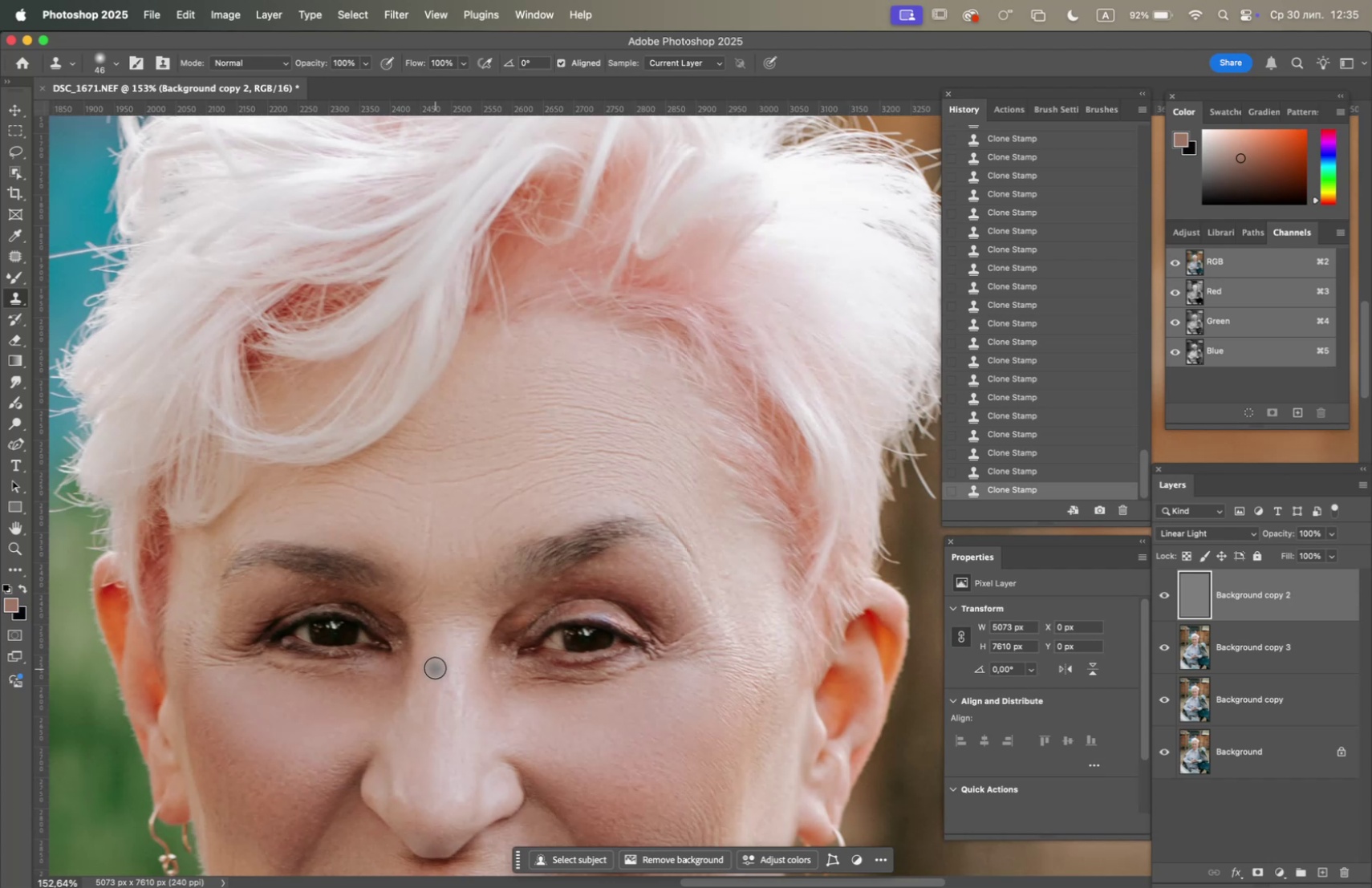 
hold_key(key=OptionLeft, duration=0.98)
scroll: coordinate [440, 693], scroll_direction: up, amount: 4.0
 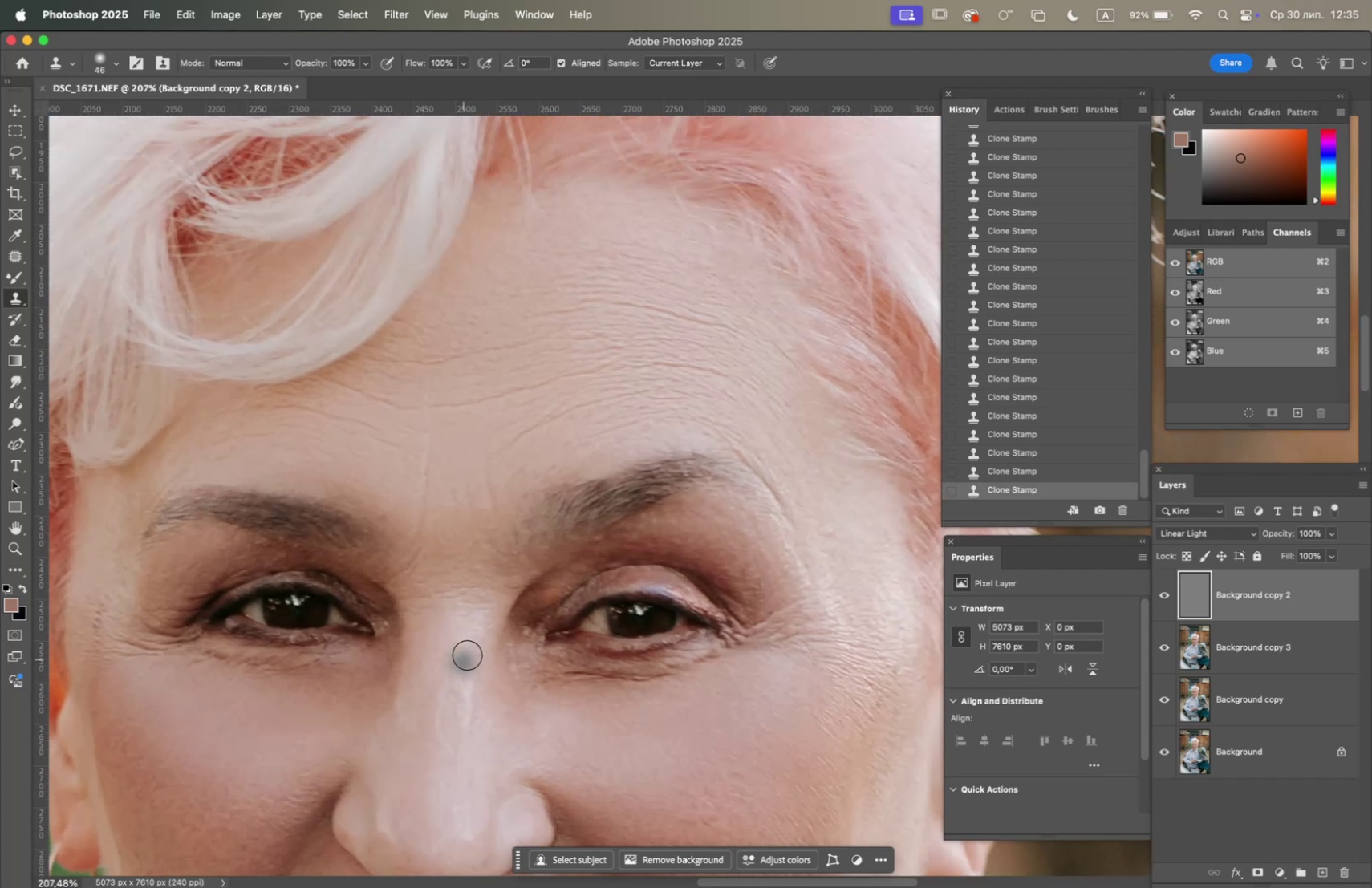 
hold_key(key=OptionLeft, duration=0.93)
left_click([565, 576])
 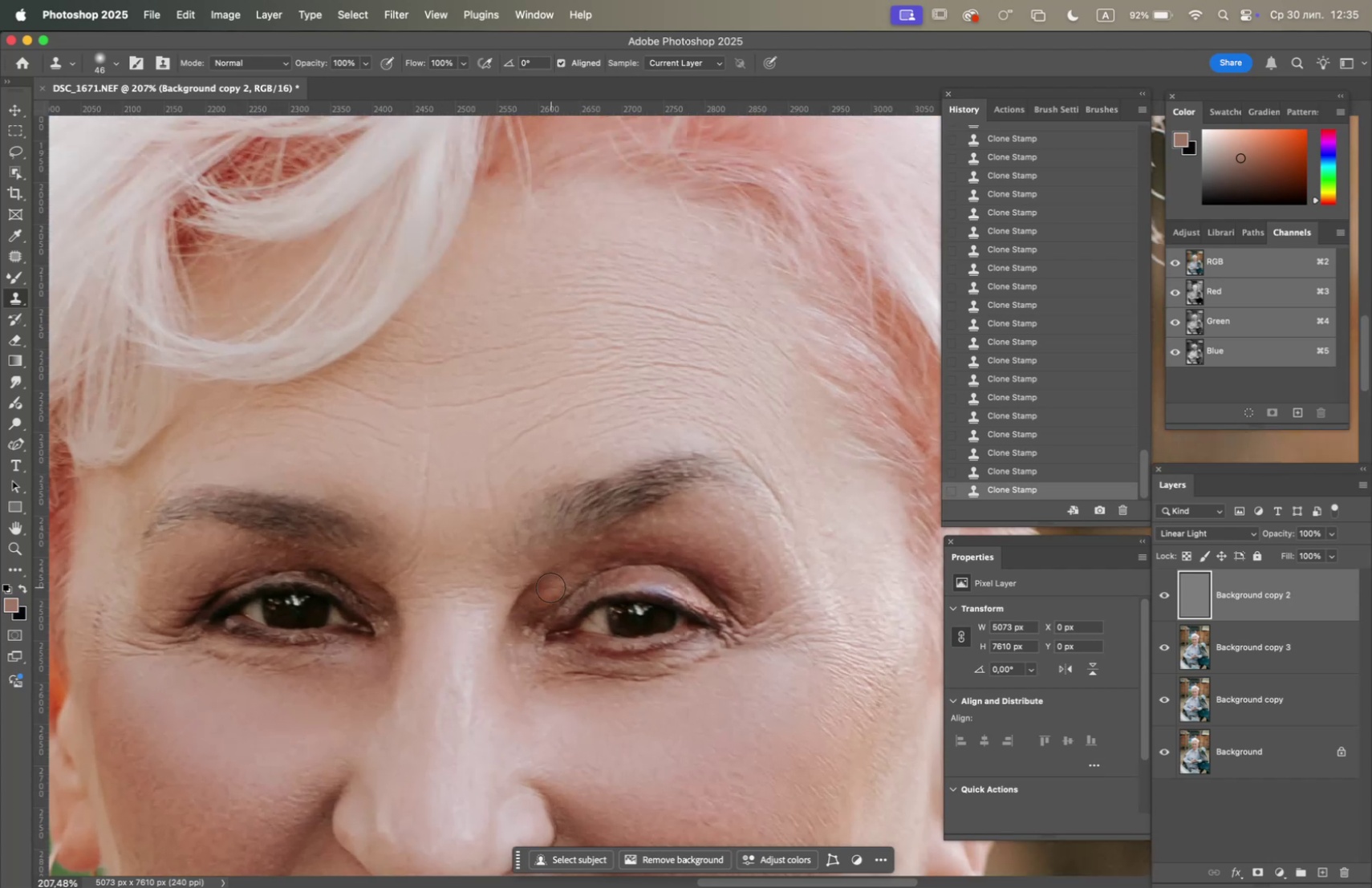 
double_click([550, 588])
 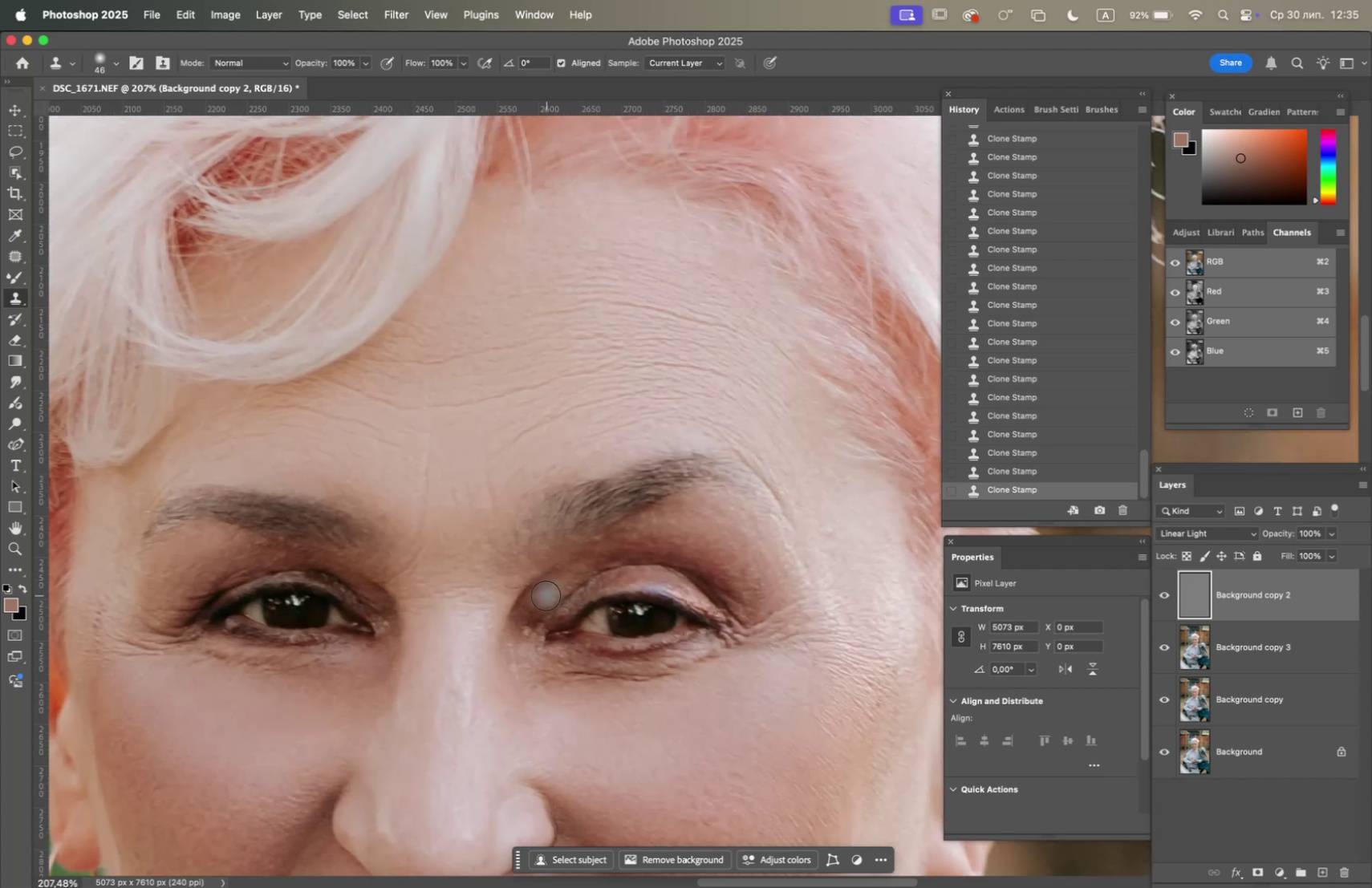 
triple_click([546, 595])
 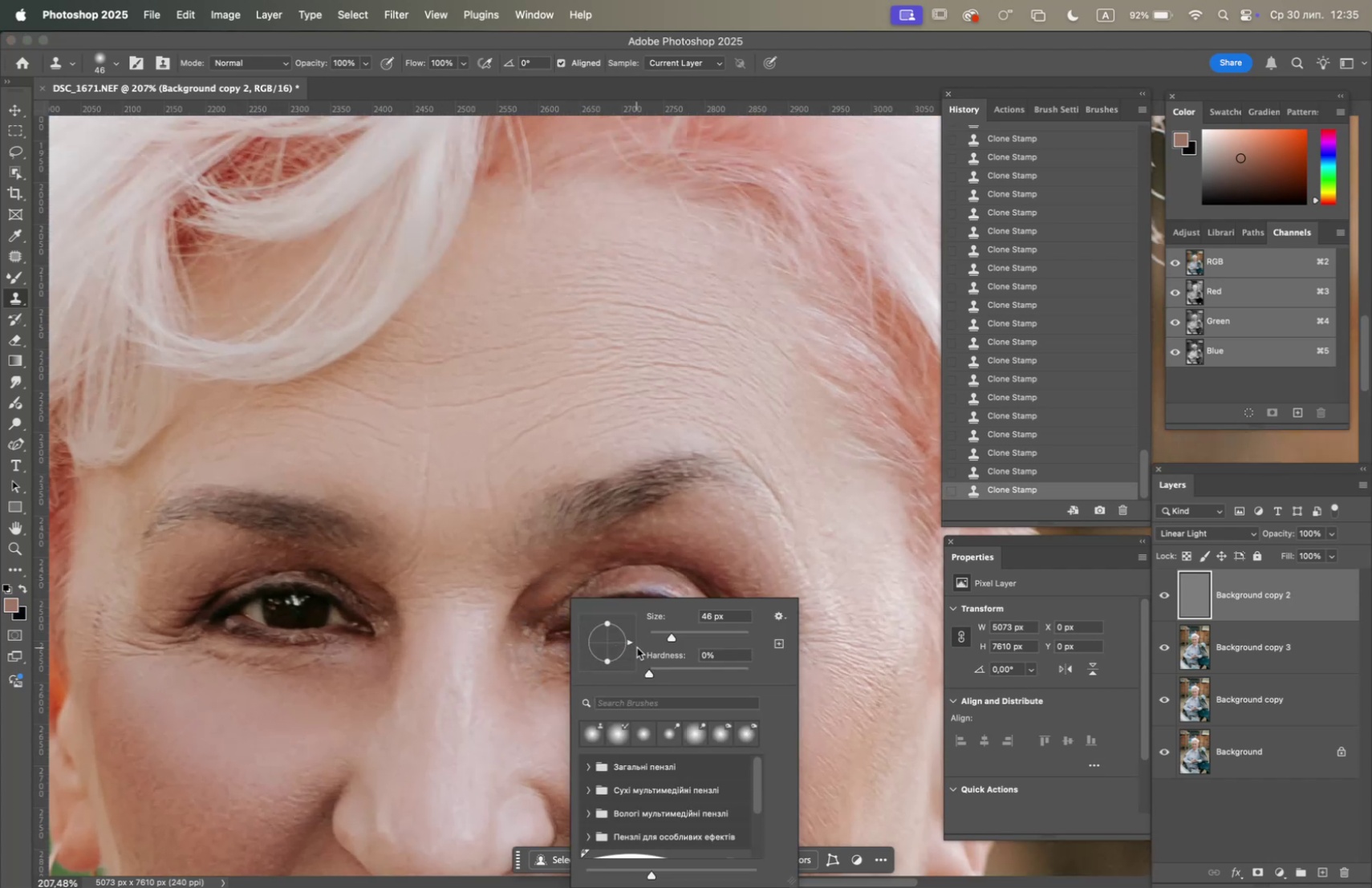 
left_click([661, 635])
 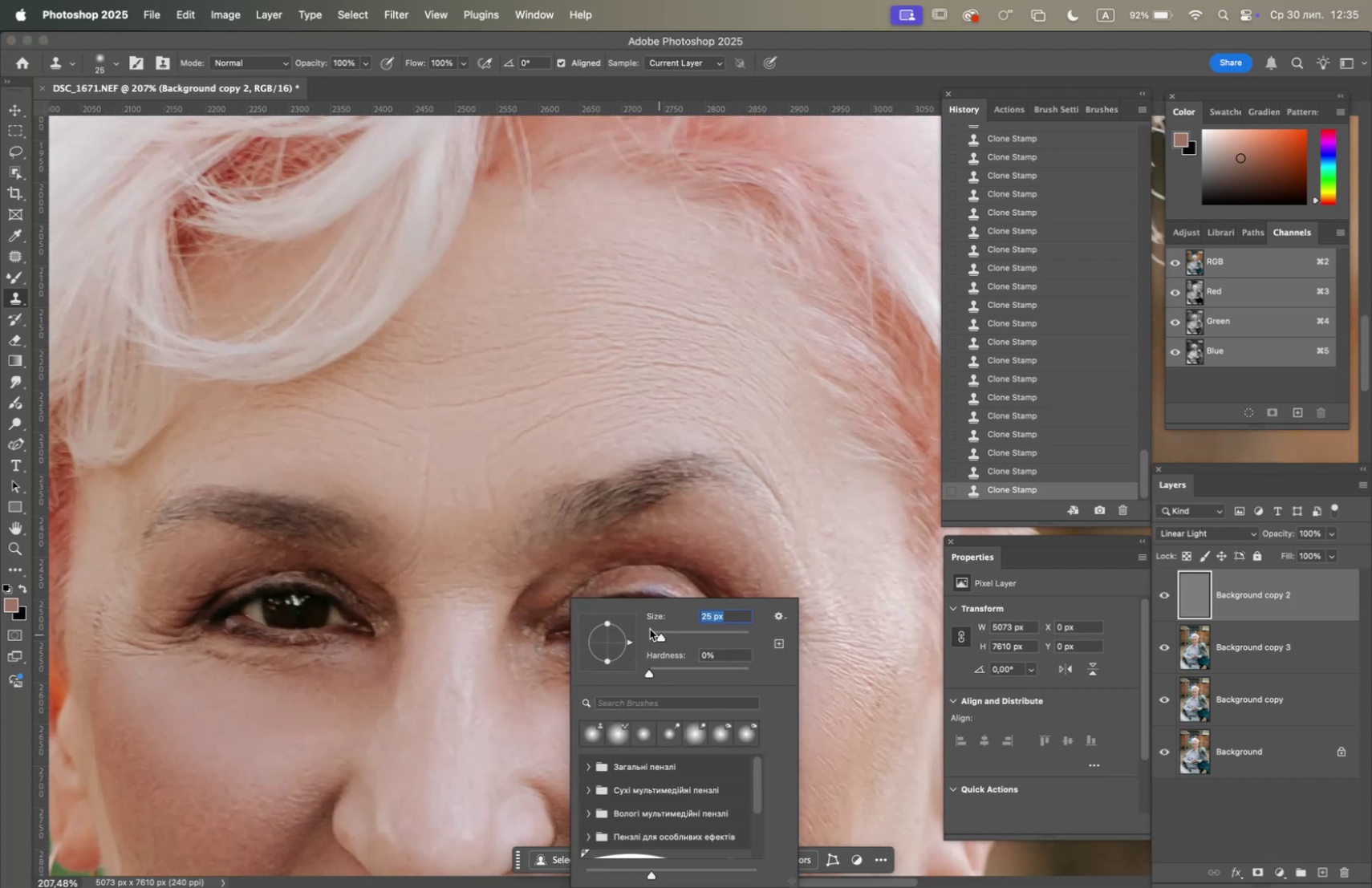 
hold_key(key=OptionLeft, duration=1.24)
left_click([526, 609])
 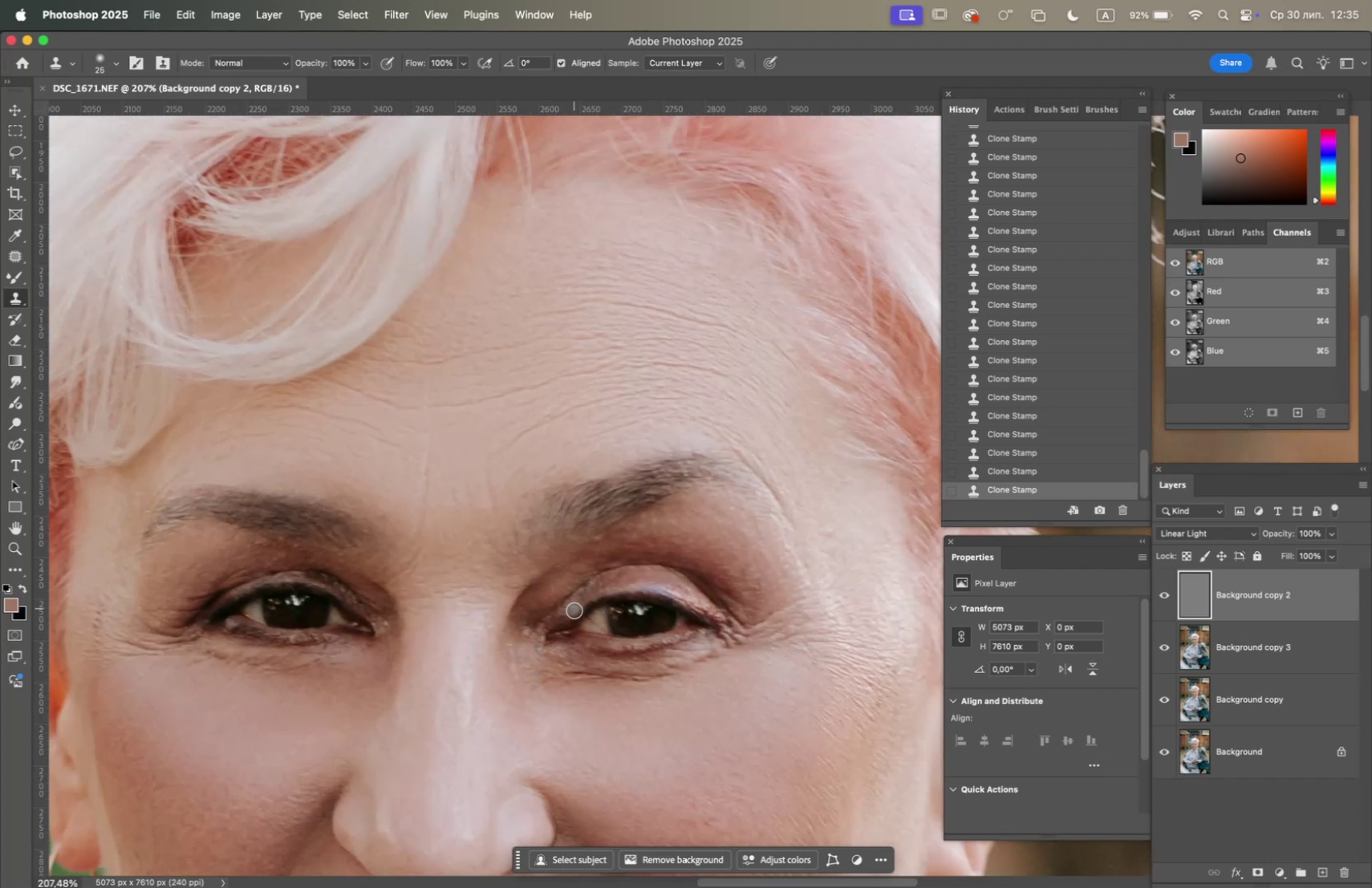 
hold_key(key=OptionLeft, duration=2.2)
 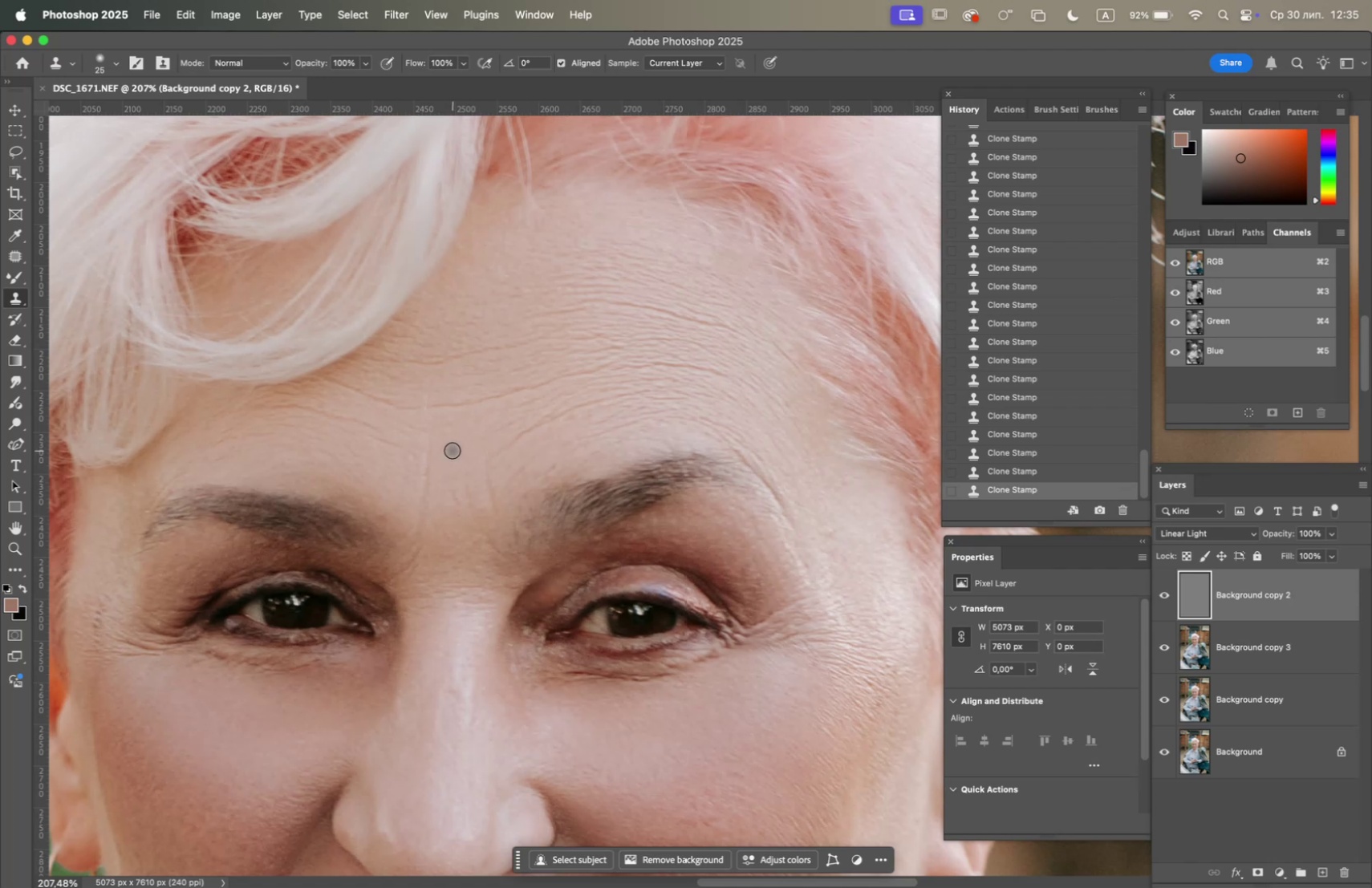 
hold_key(key=OptionLeft, duration=1.93)
left_click([451, 443])
 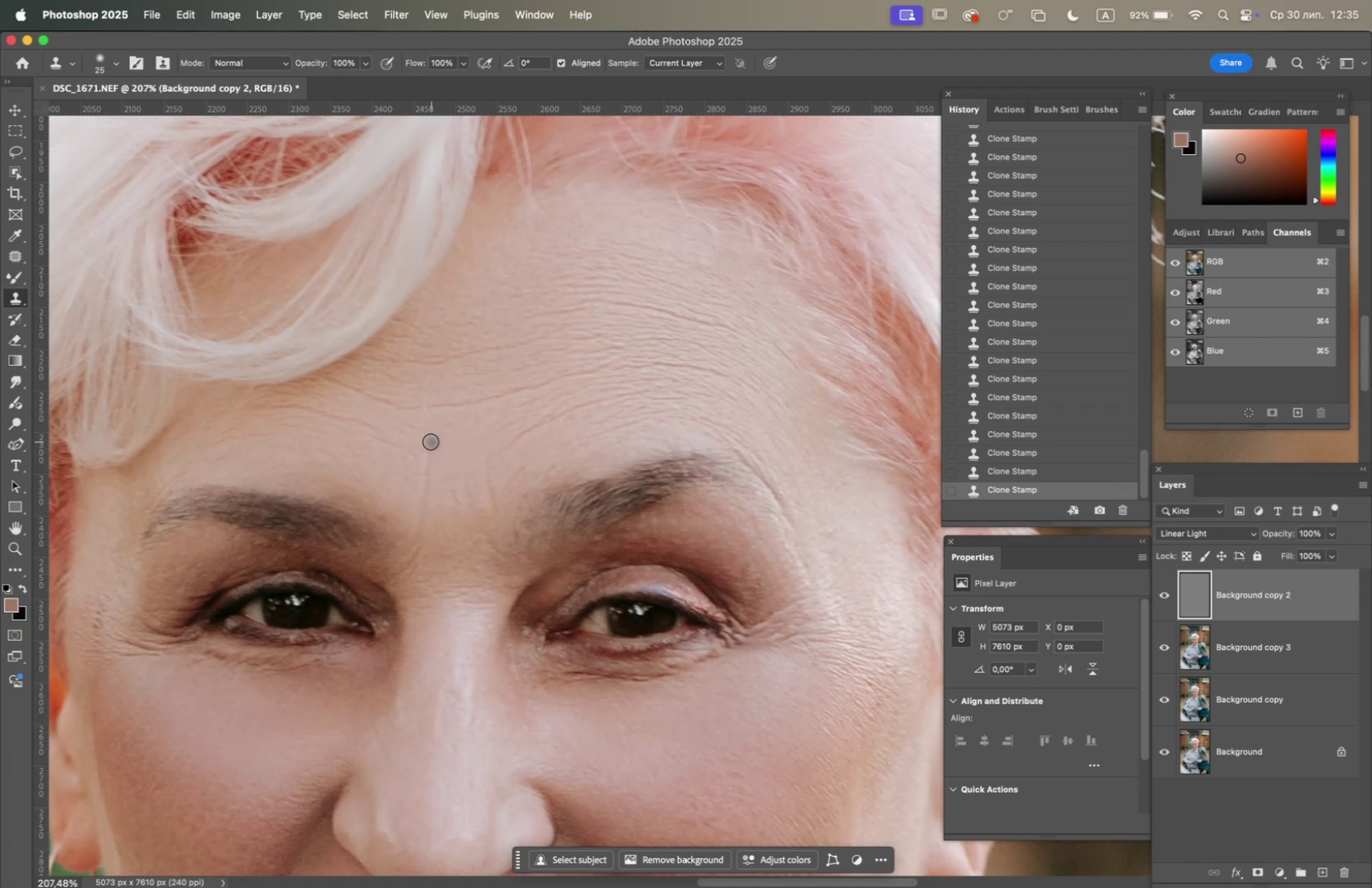 
left_click_drag(start_coordinate=[430, 441], to_coordinate=[428, 445])
 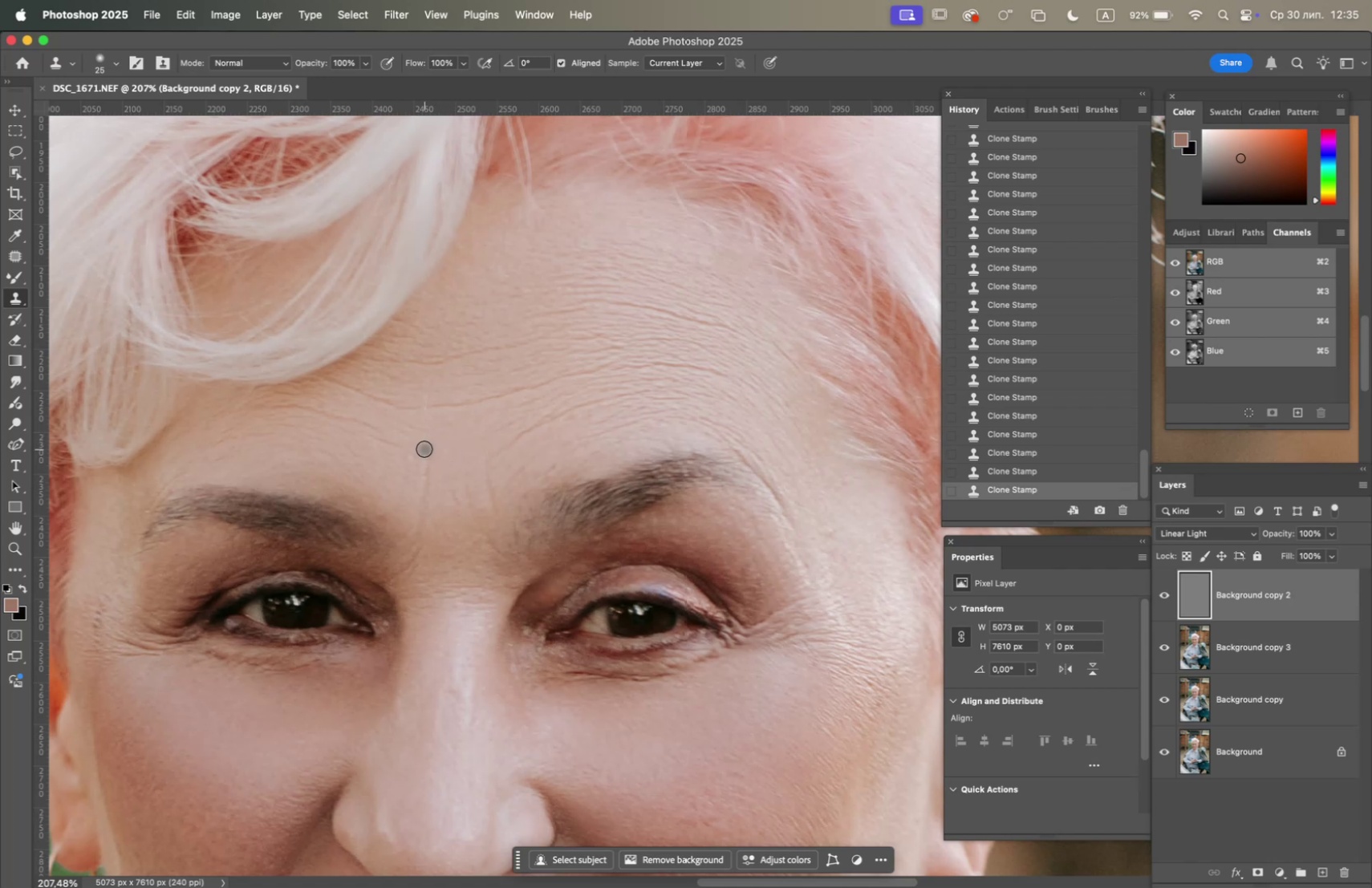 
triple_click([424, 448])
 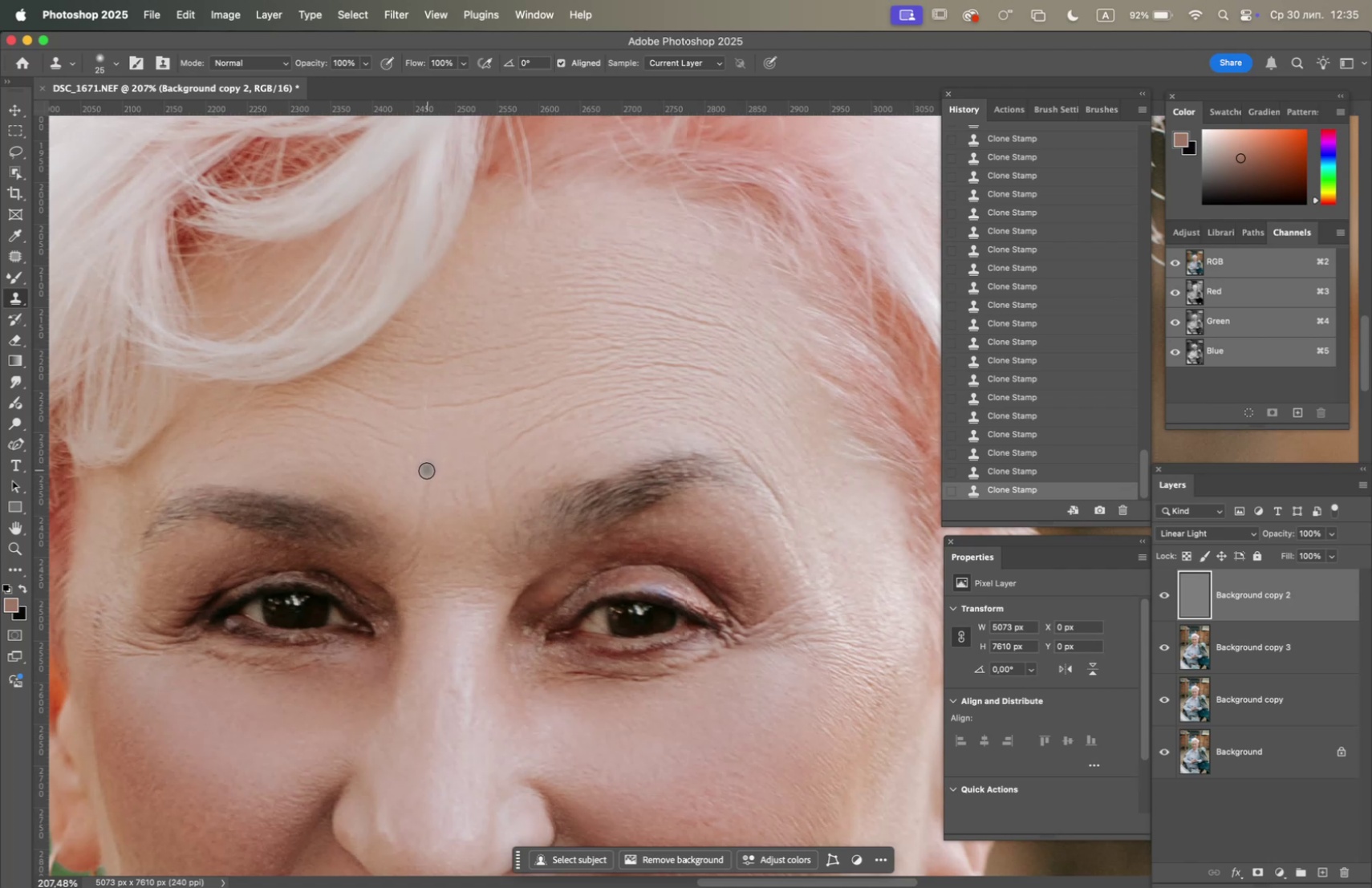 
left_click_drag(start_coordinate=[425, 478], to_coordinate=[424, 482])
 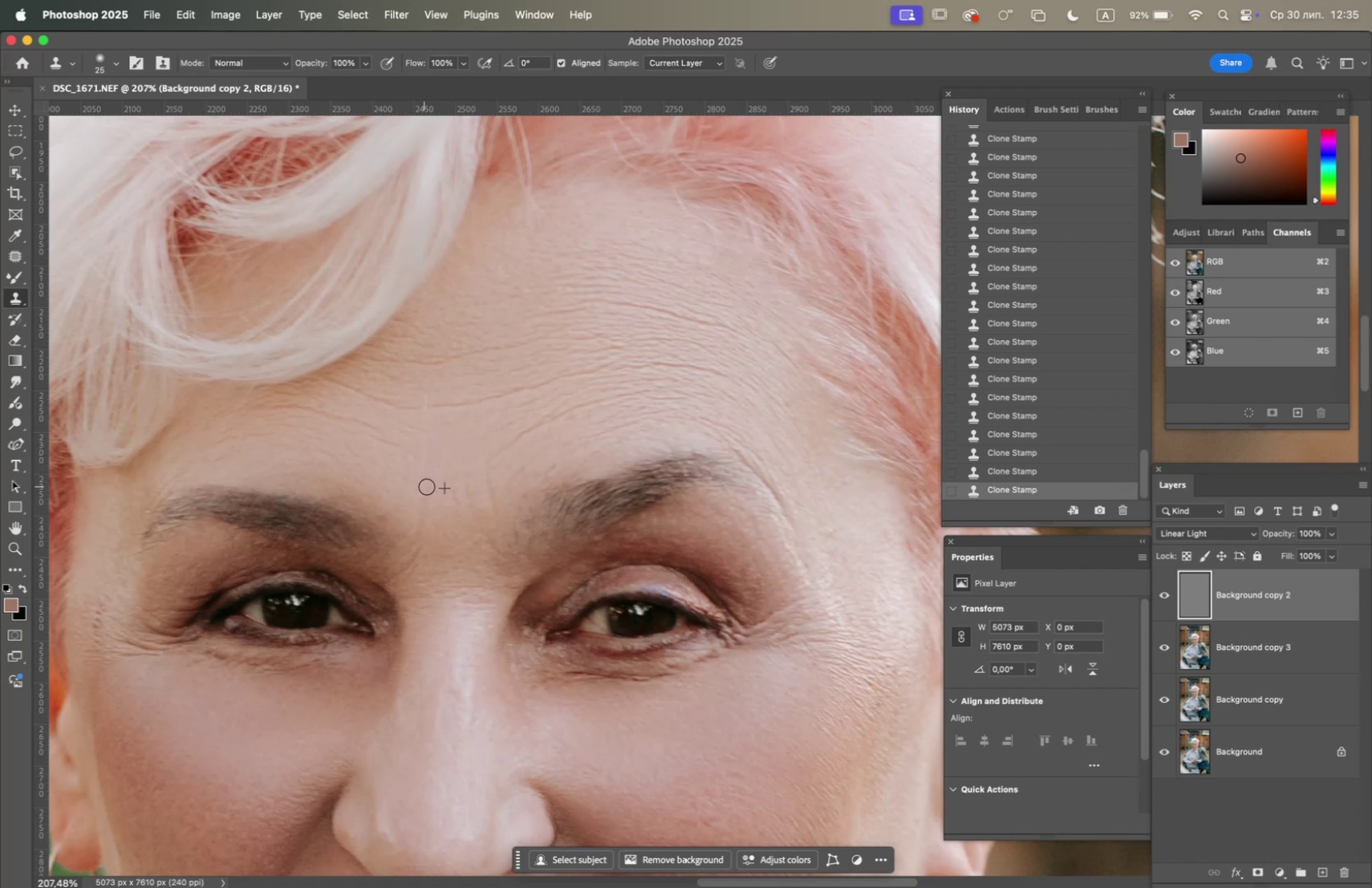 
hold_key(key=OptionLeft, duration=1.29)
left_click([348, 460])
 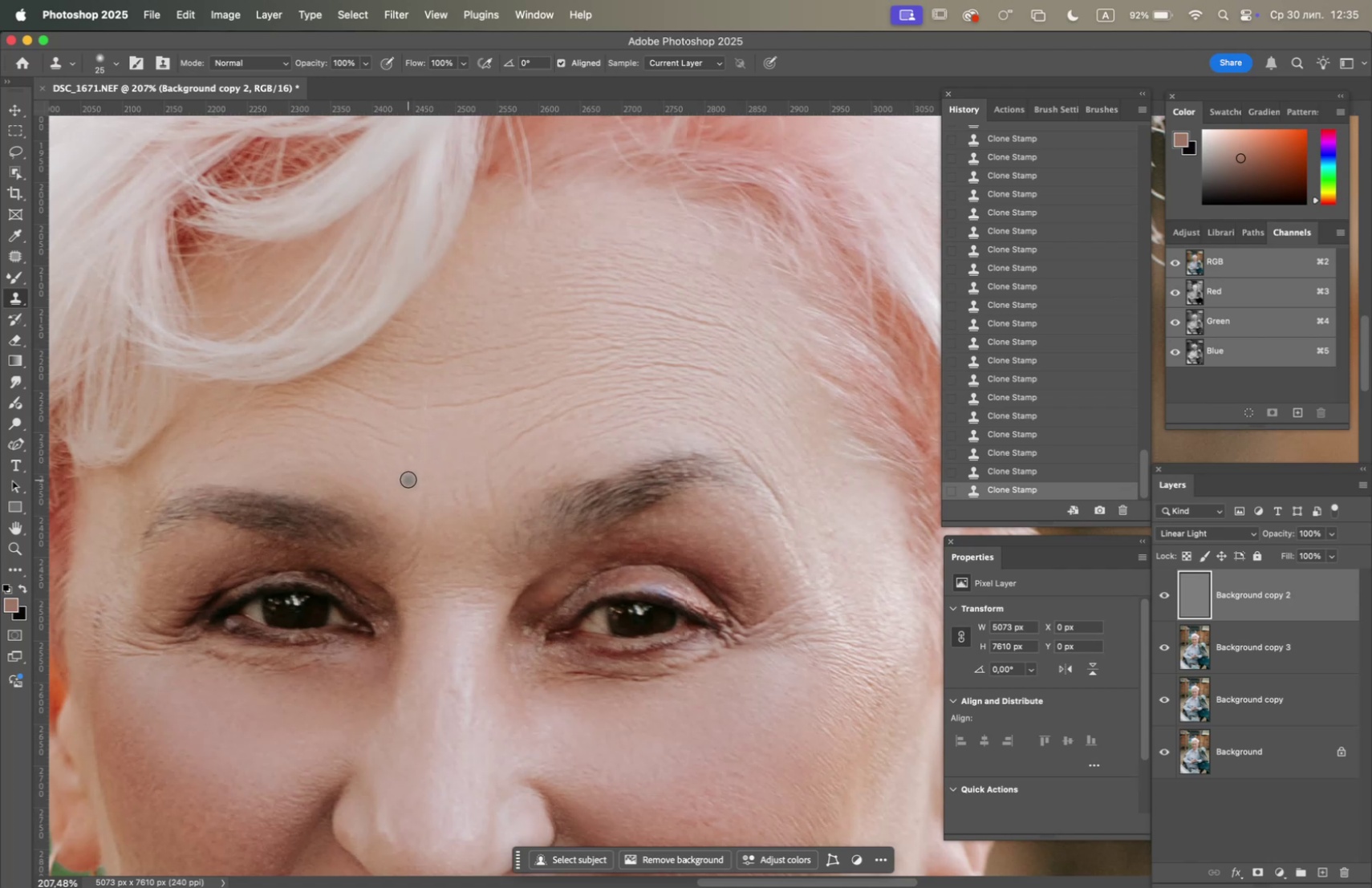 
left_click([422, 478])
 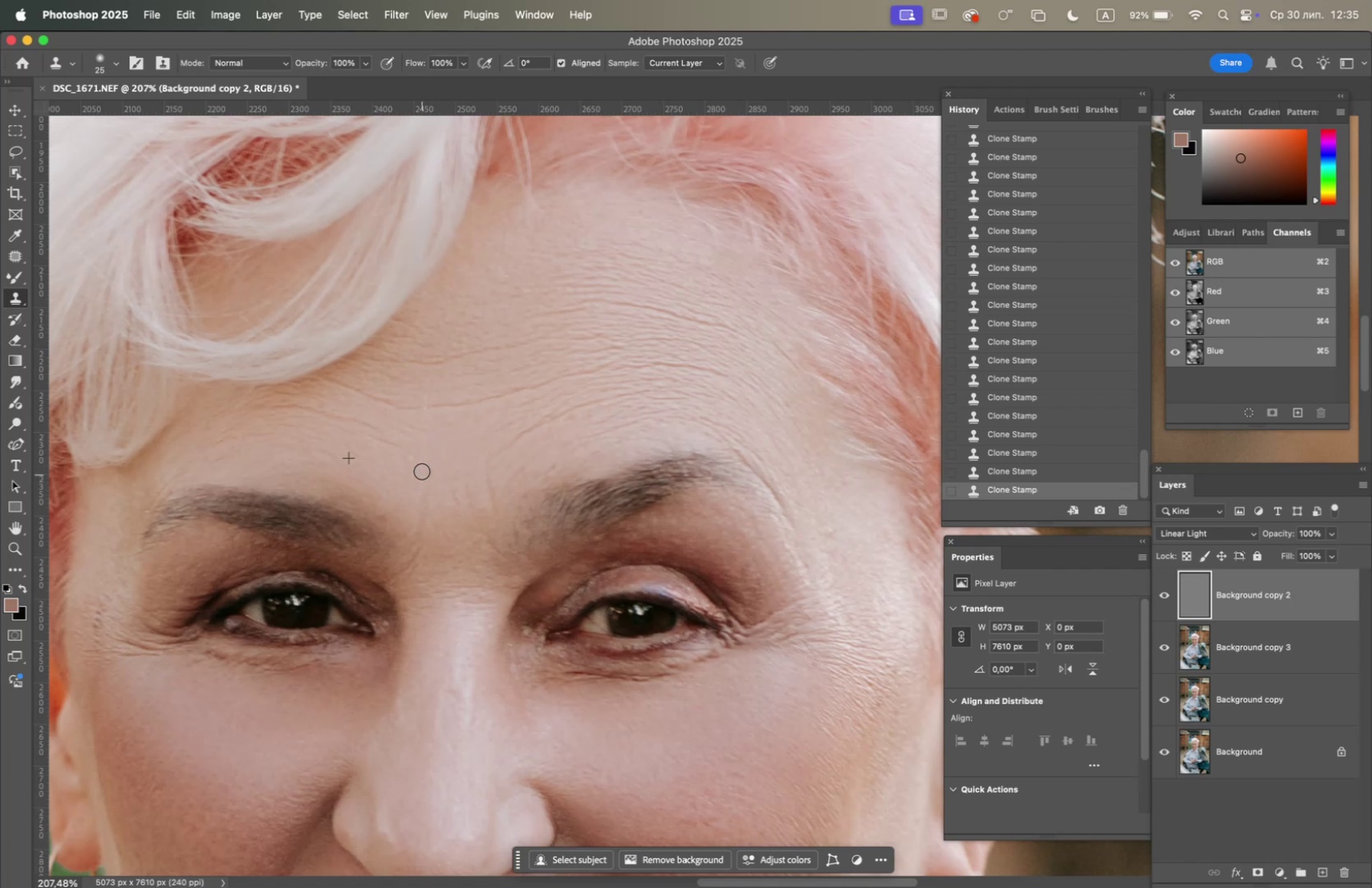 
triple_click([422, 470])
 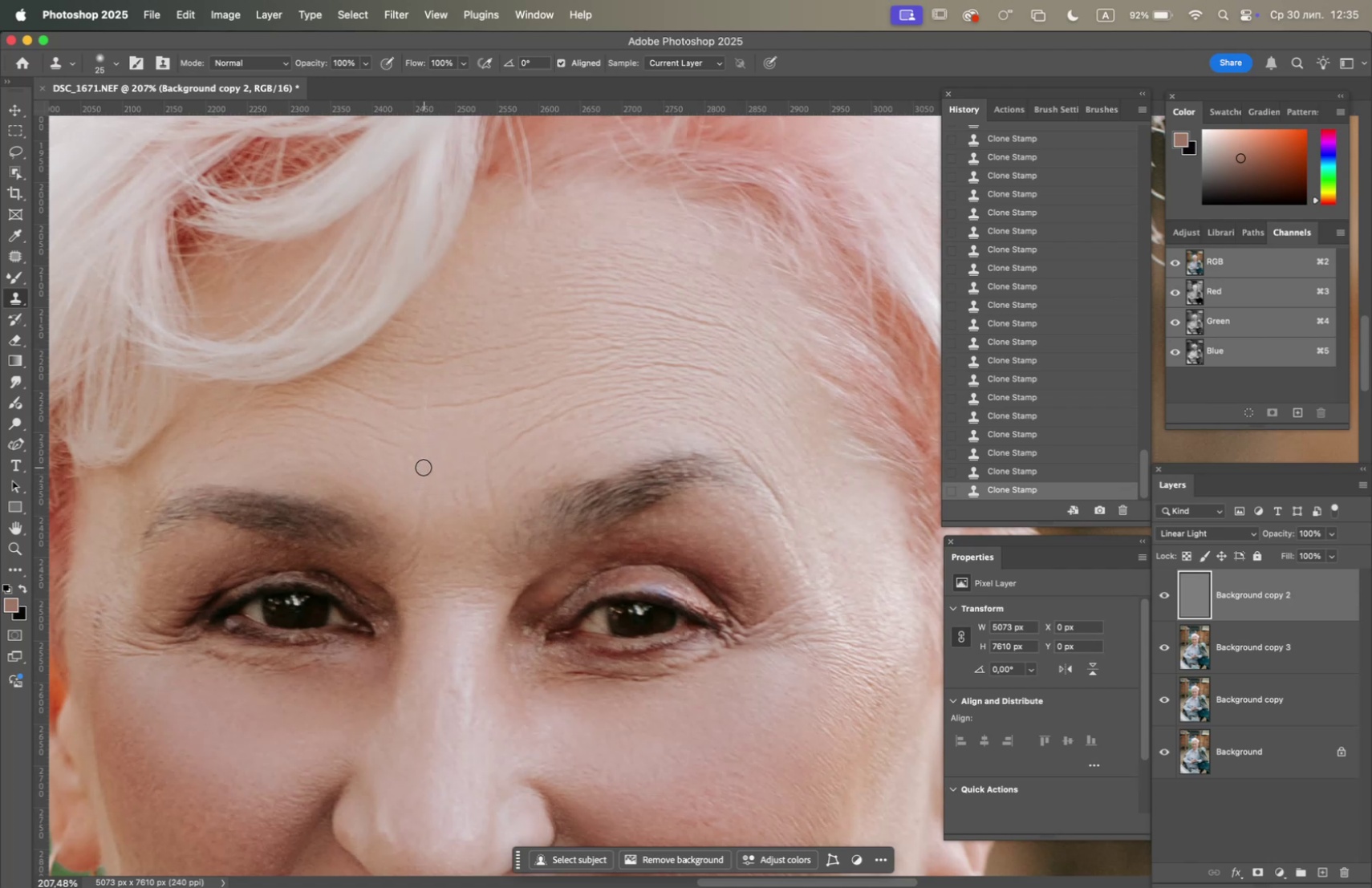 
triple_click([424, 467])
 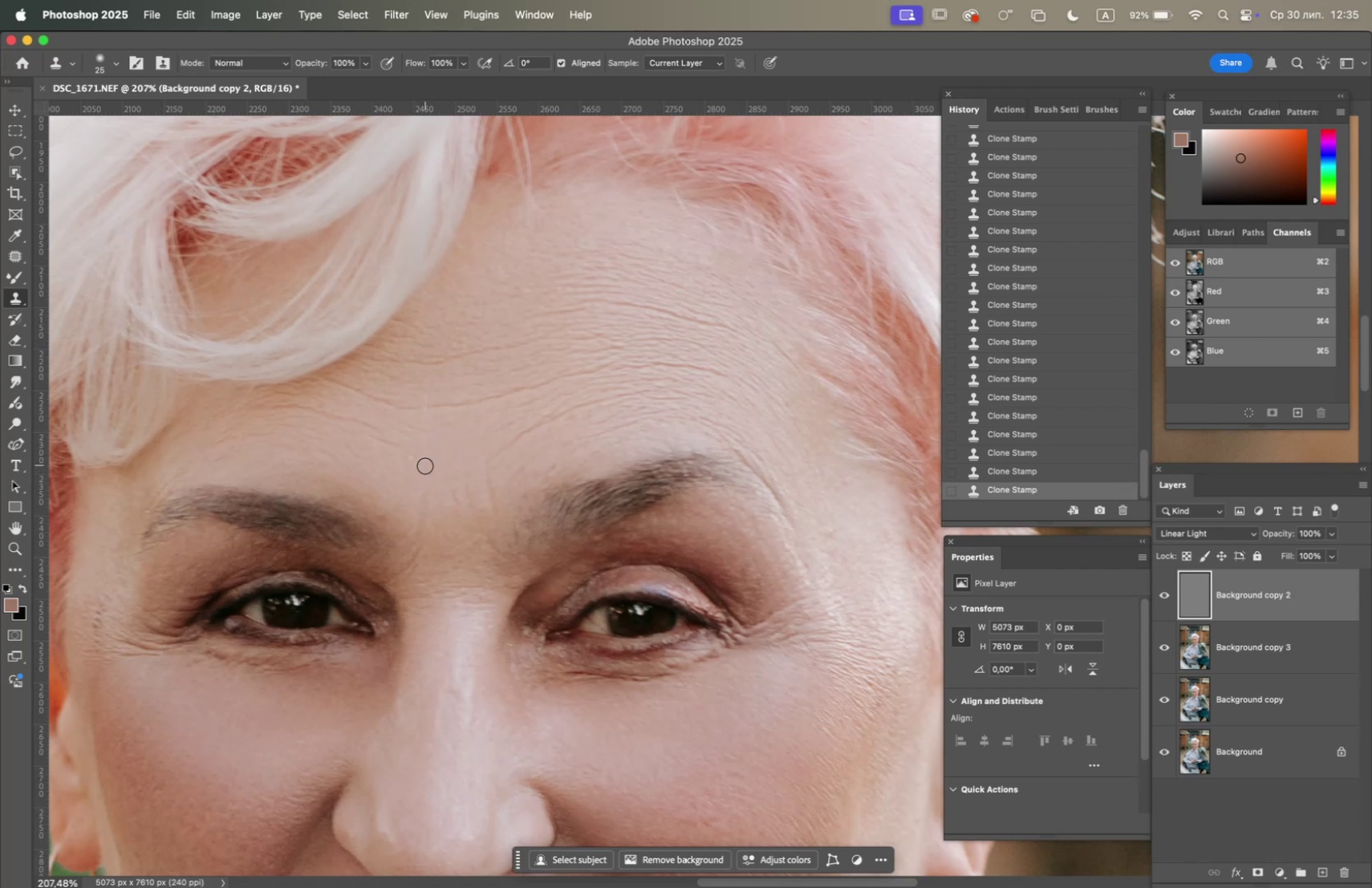 
hold_key(key=OptionLeft, duration=1.72)
 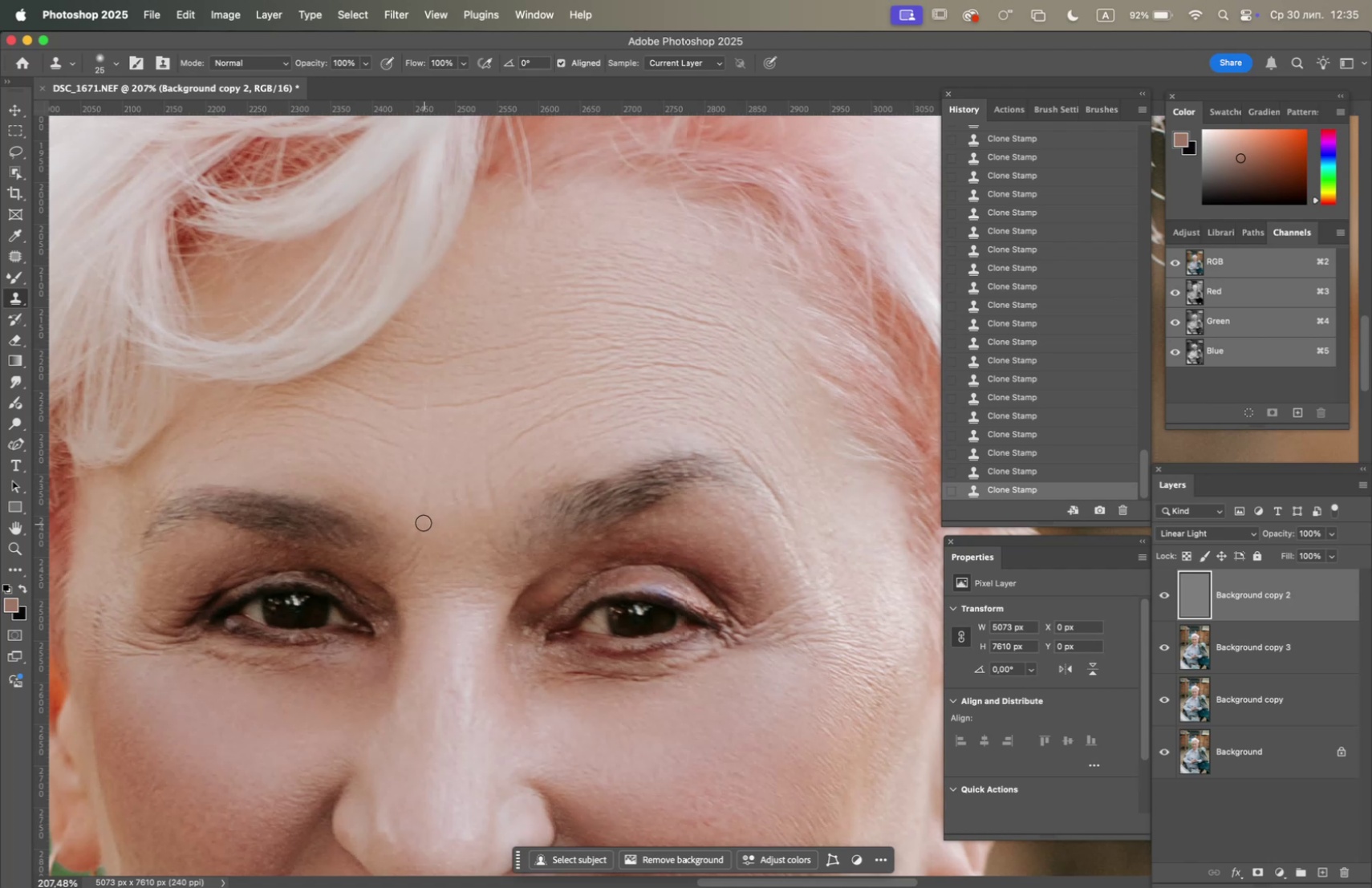 
triple_click([420, 518])
 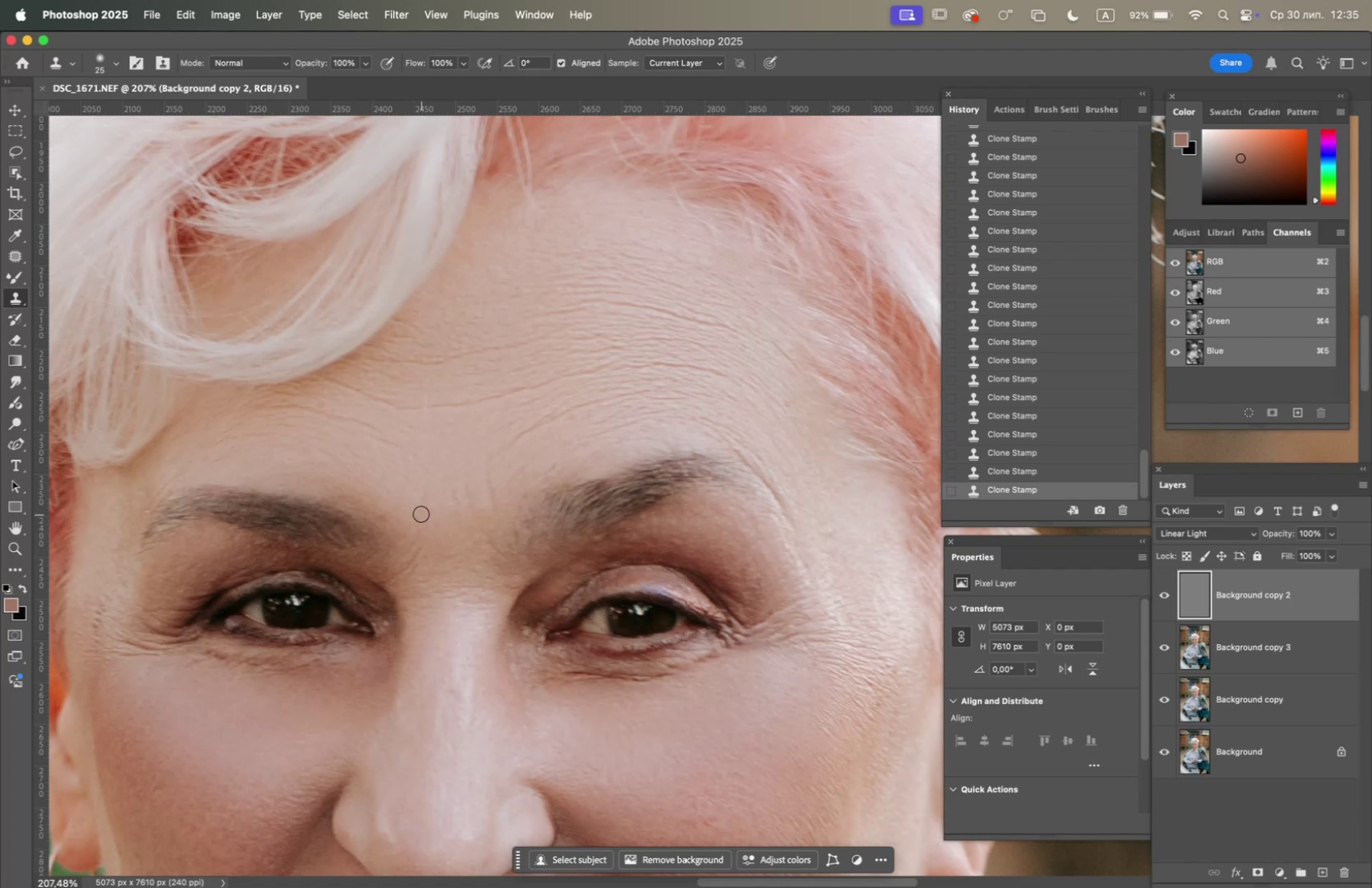 
triple_click([421, 513])
 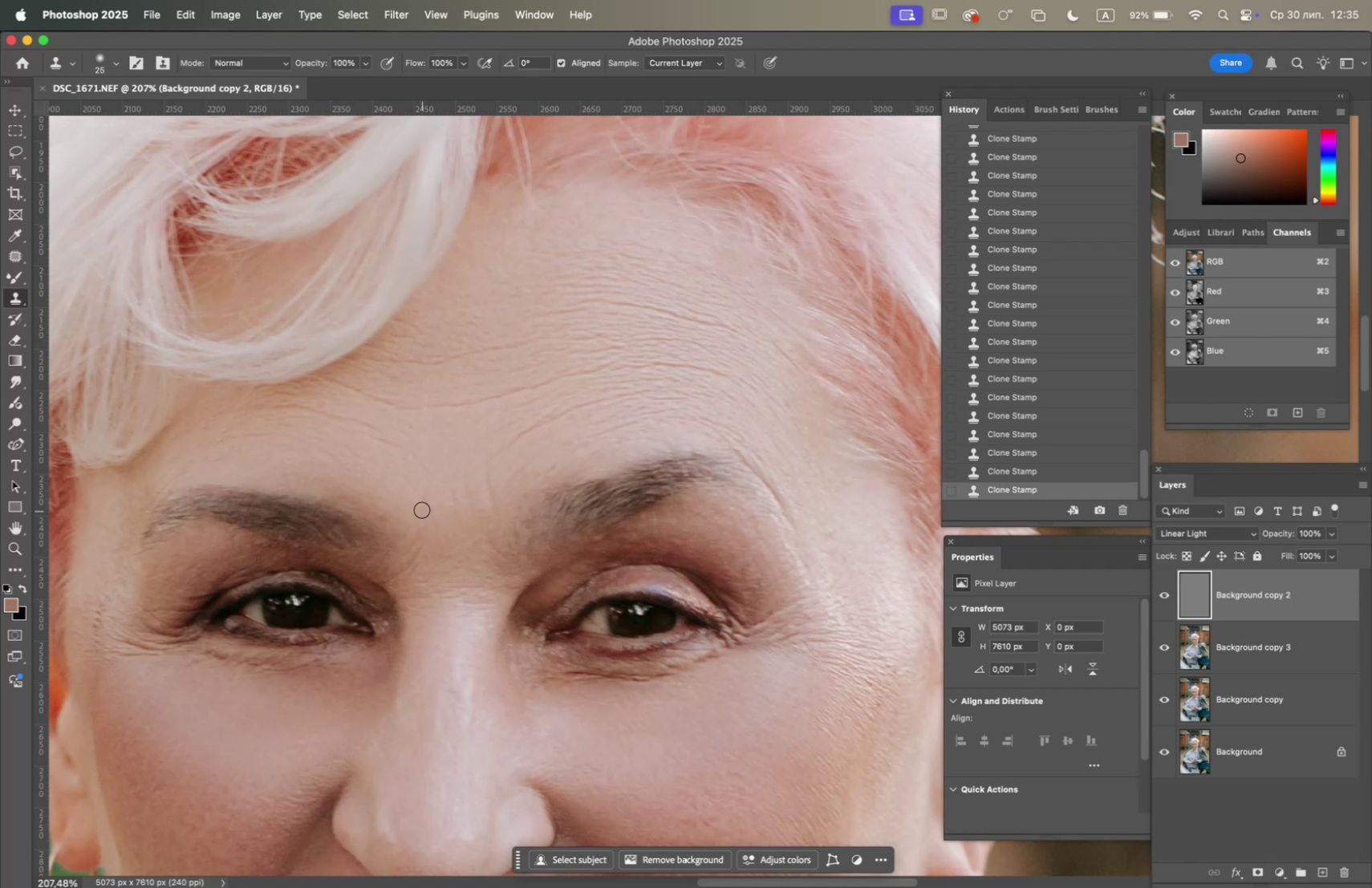 
triple_click([422, 509])
 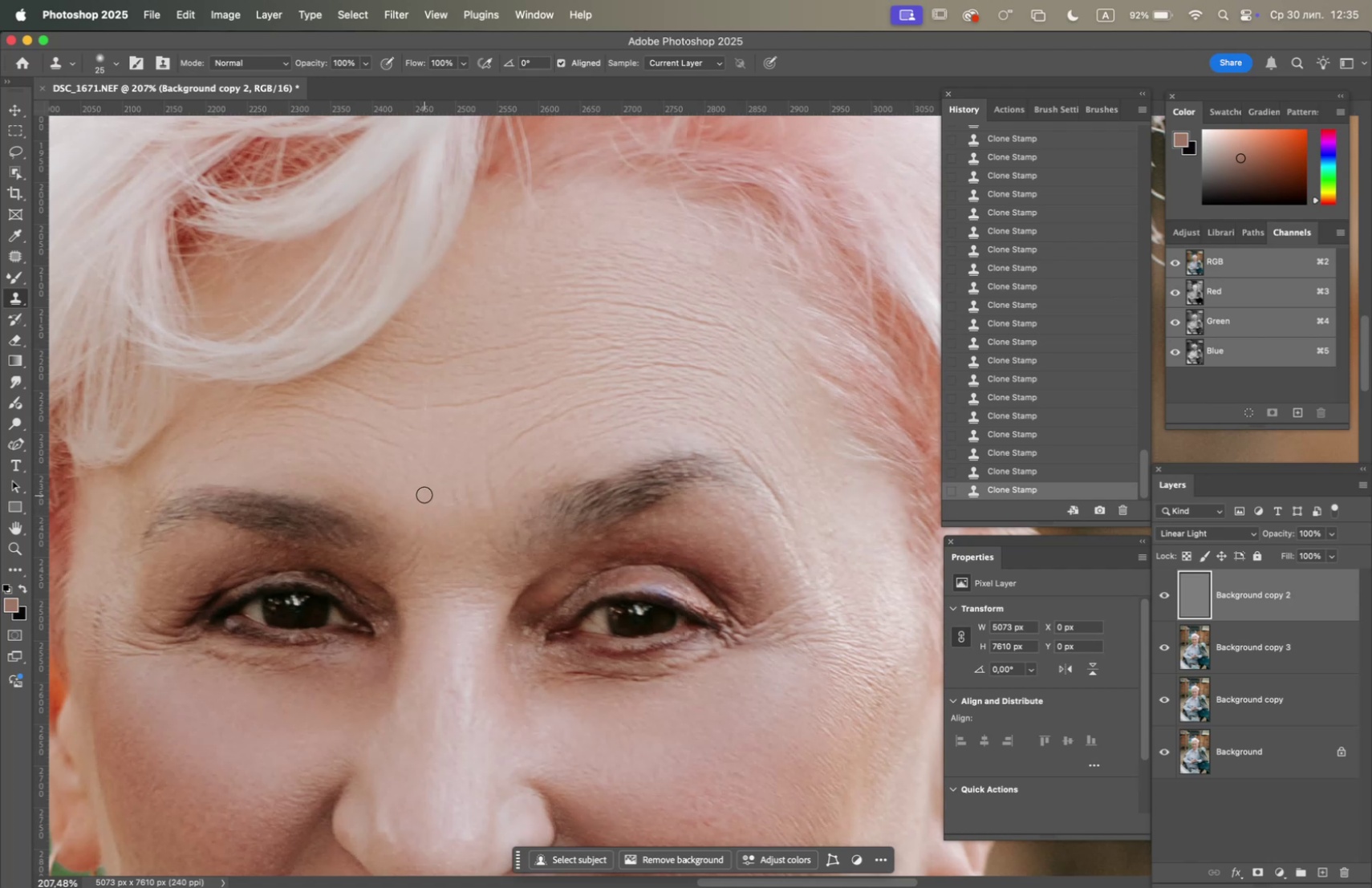 
hold_key(key=OptionLeft, duration=0.65)
left_click([455, 525])
 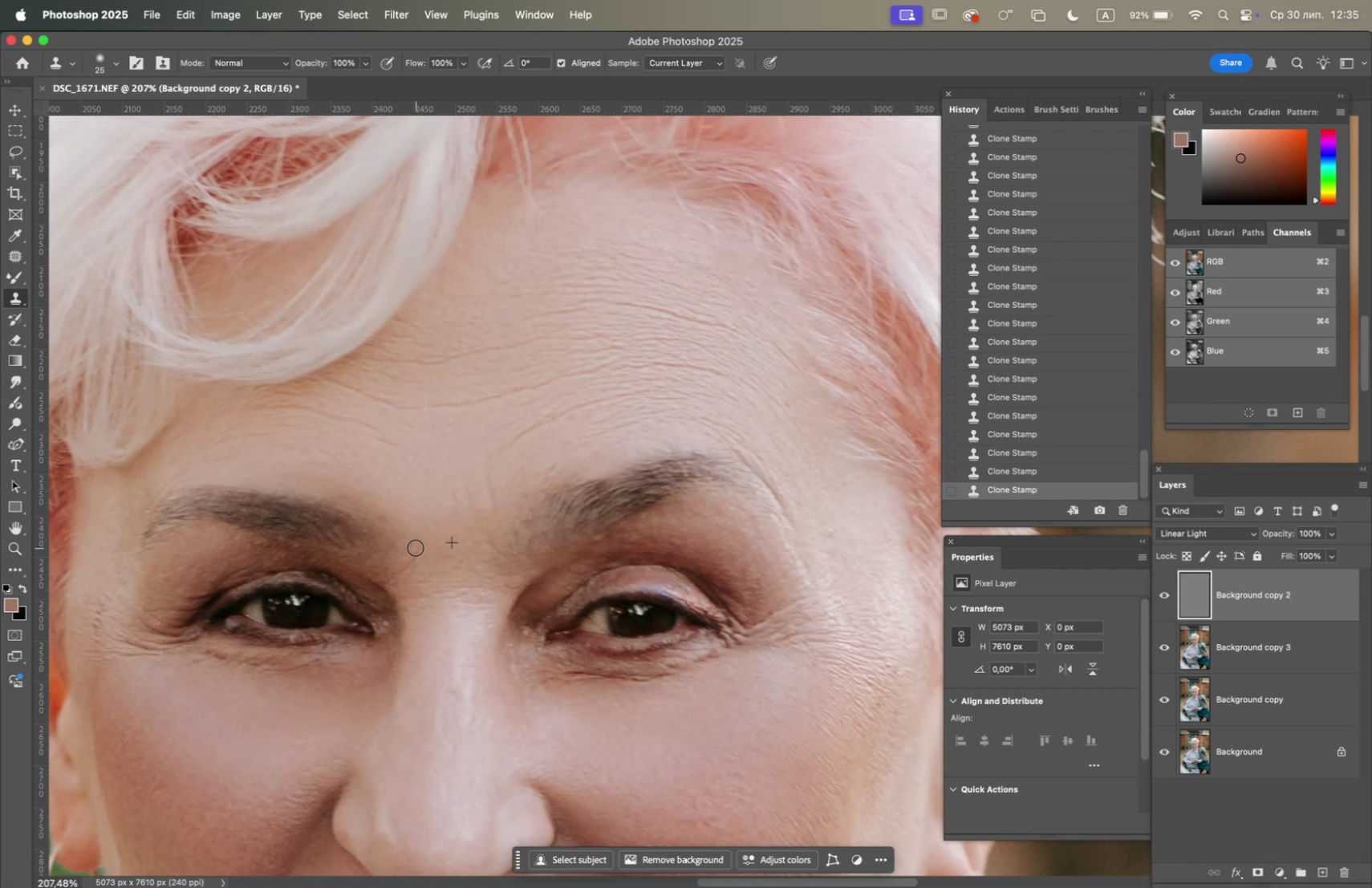 
left_click_drag(start_coordinate=[413, 555], to_coordinate=[411, 559])
 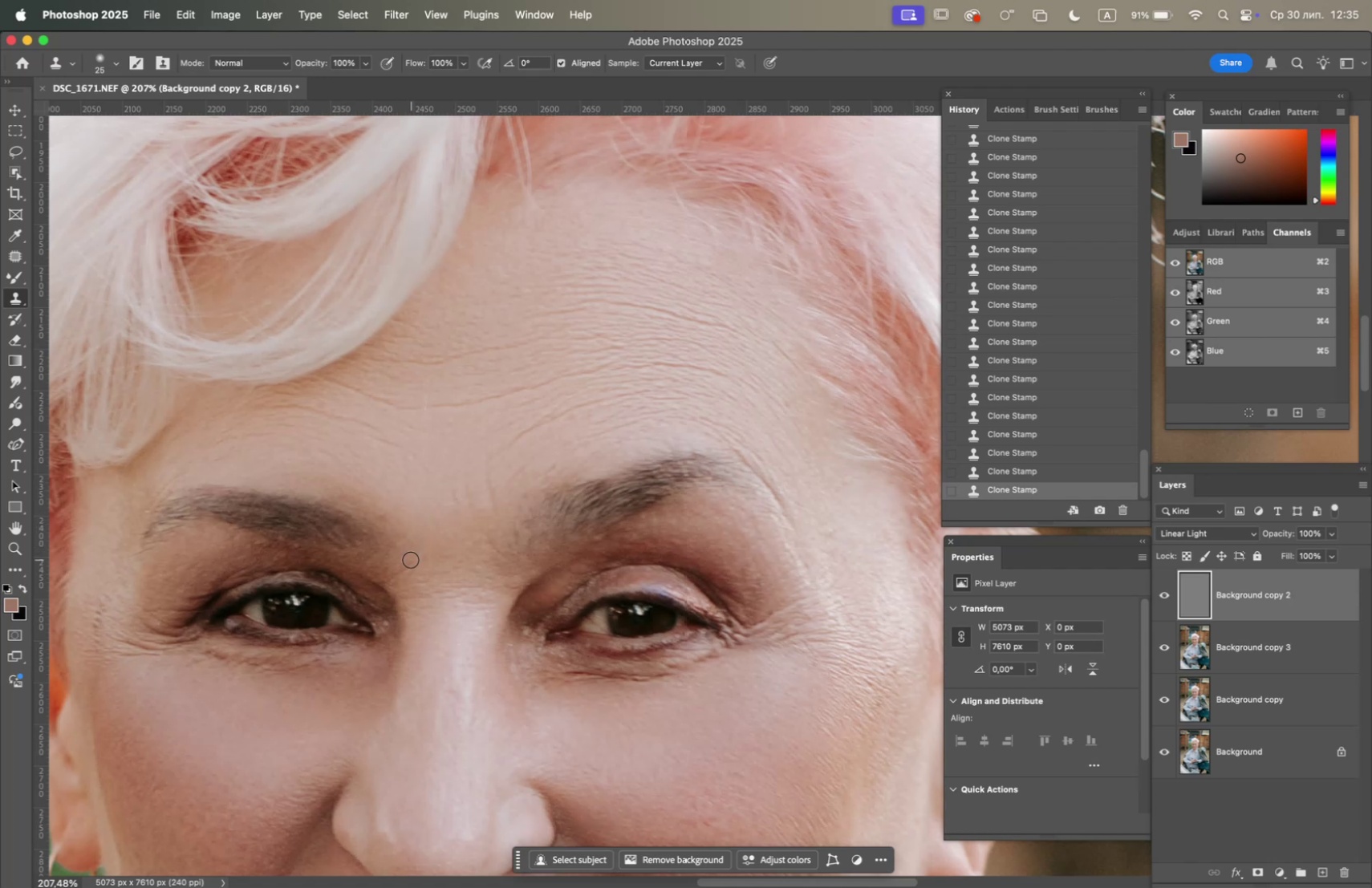 
hold_key(key=OptionLeft, duration=0.54)
left_click([428, 537])
 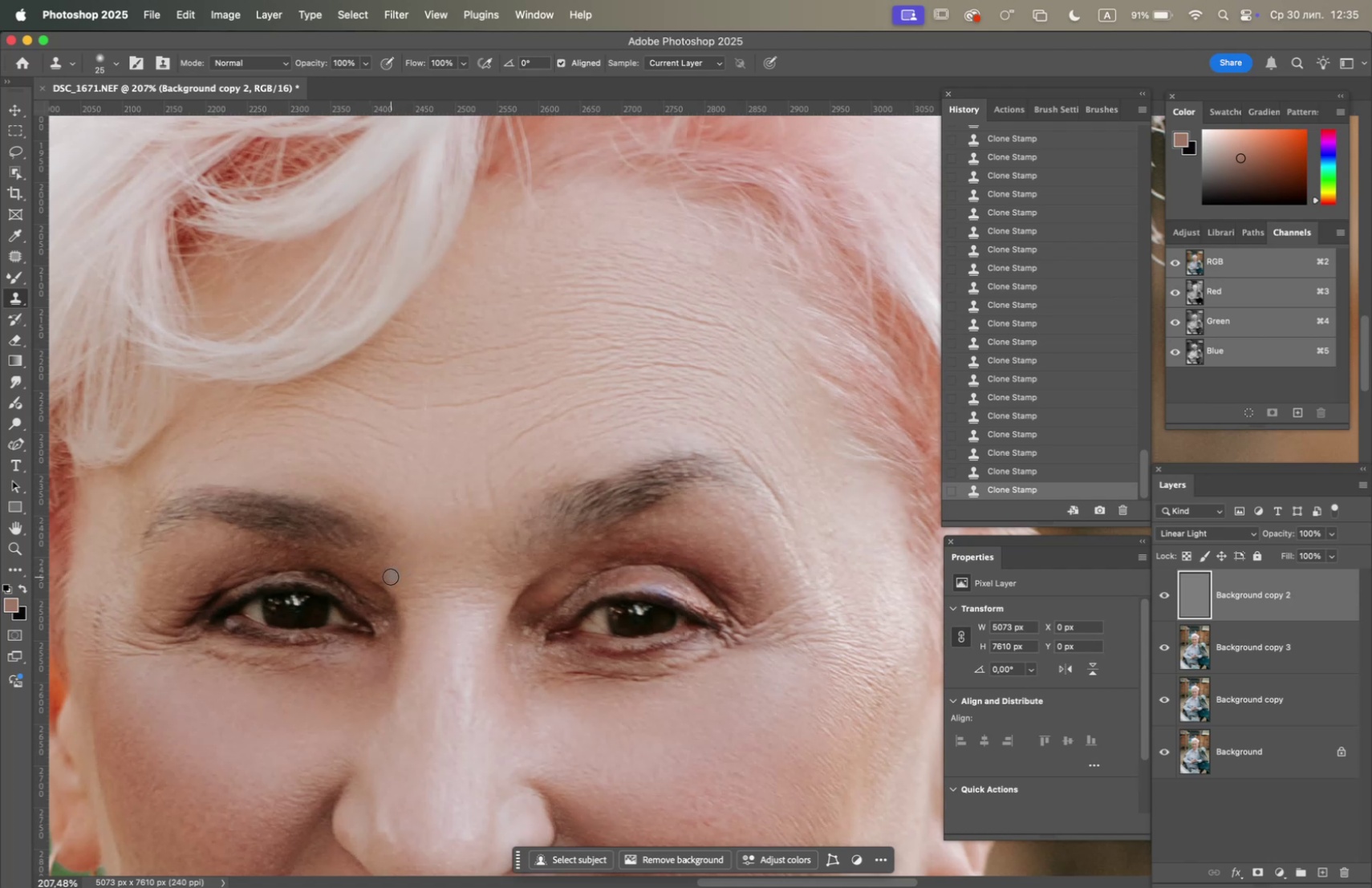 
hold_key(key=OptionLeft, duration=0.57)
left_click([428, 537])
 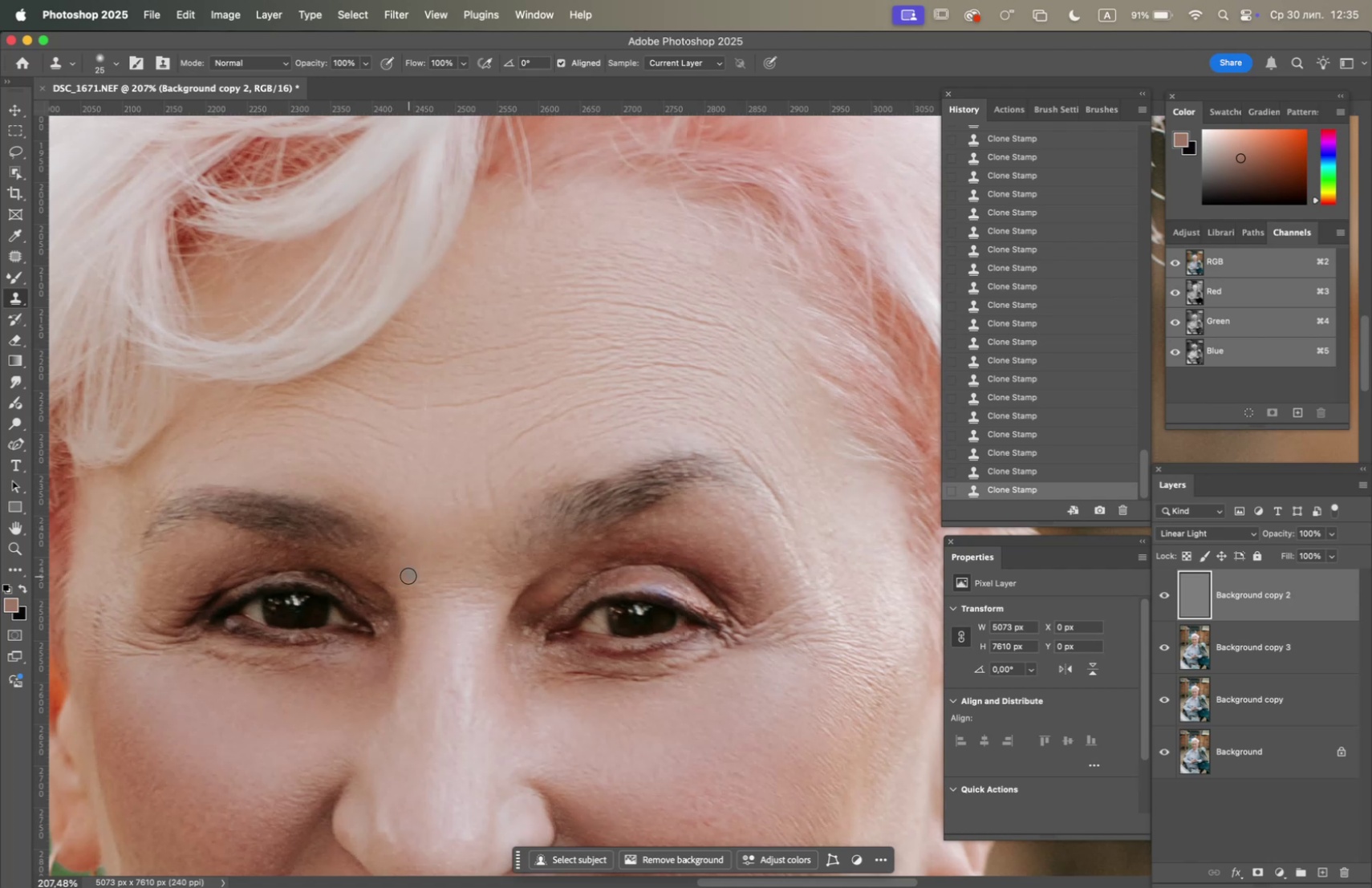 
hold_key(key=OptionLeft, duration=0.58)
left_click([411, 523])
 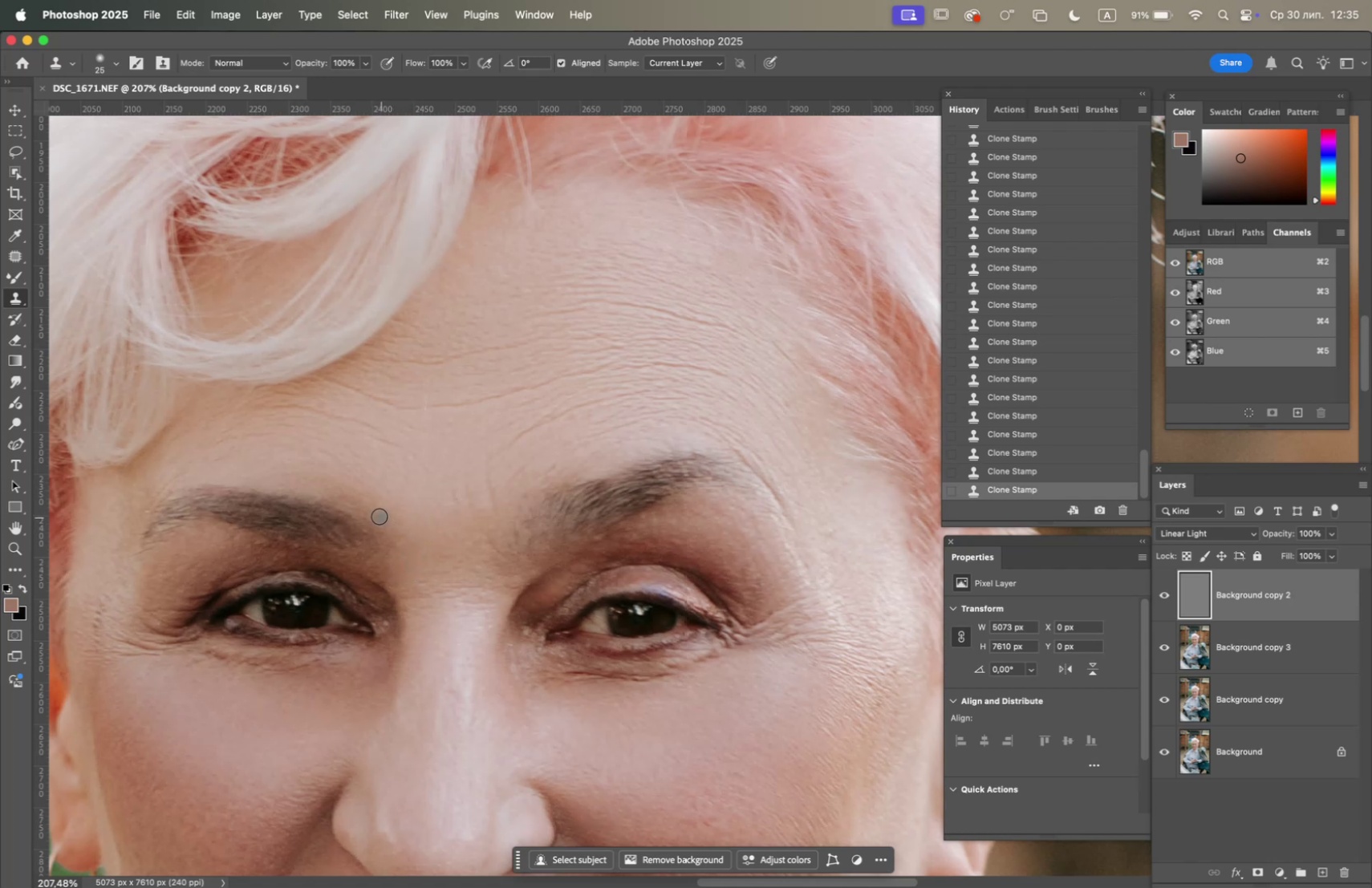 
left_click([378, 515])
 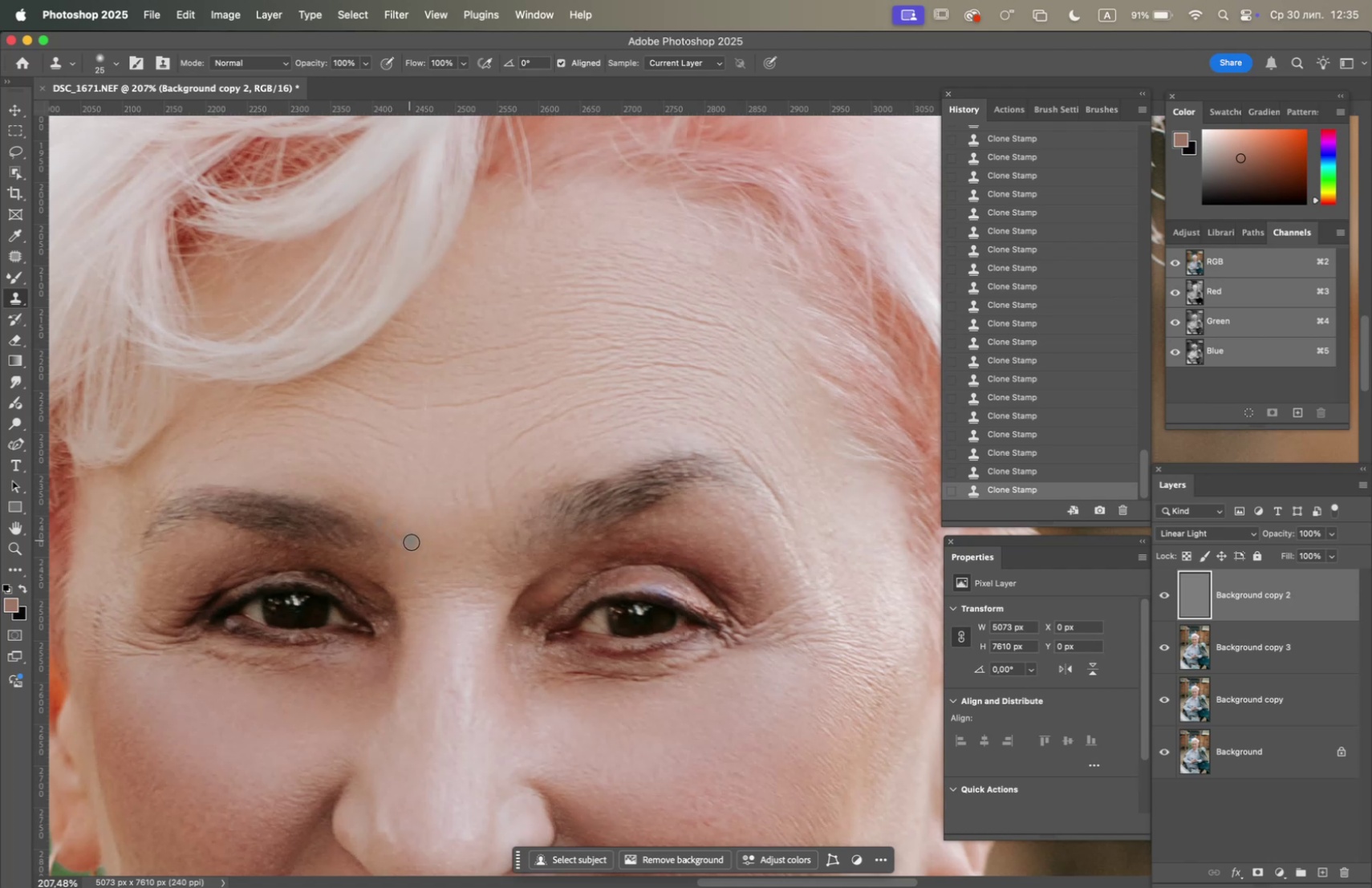 
hold_key(key=OptionLeft, duration=0.69)
 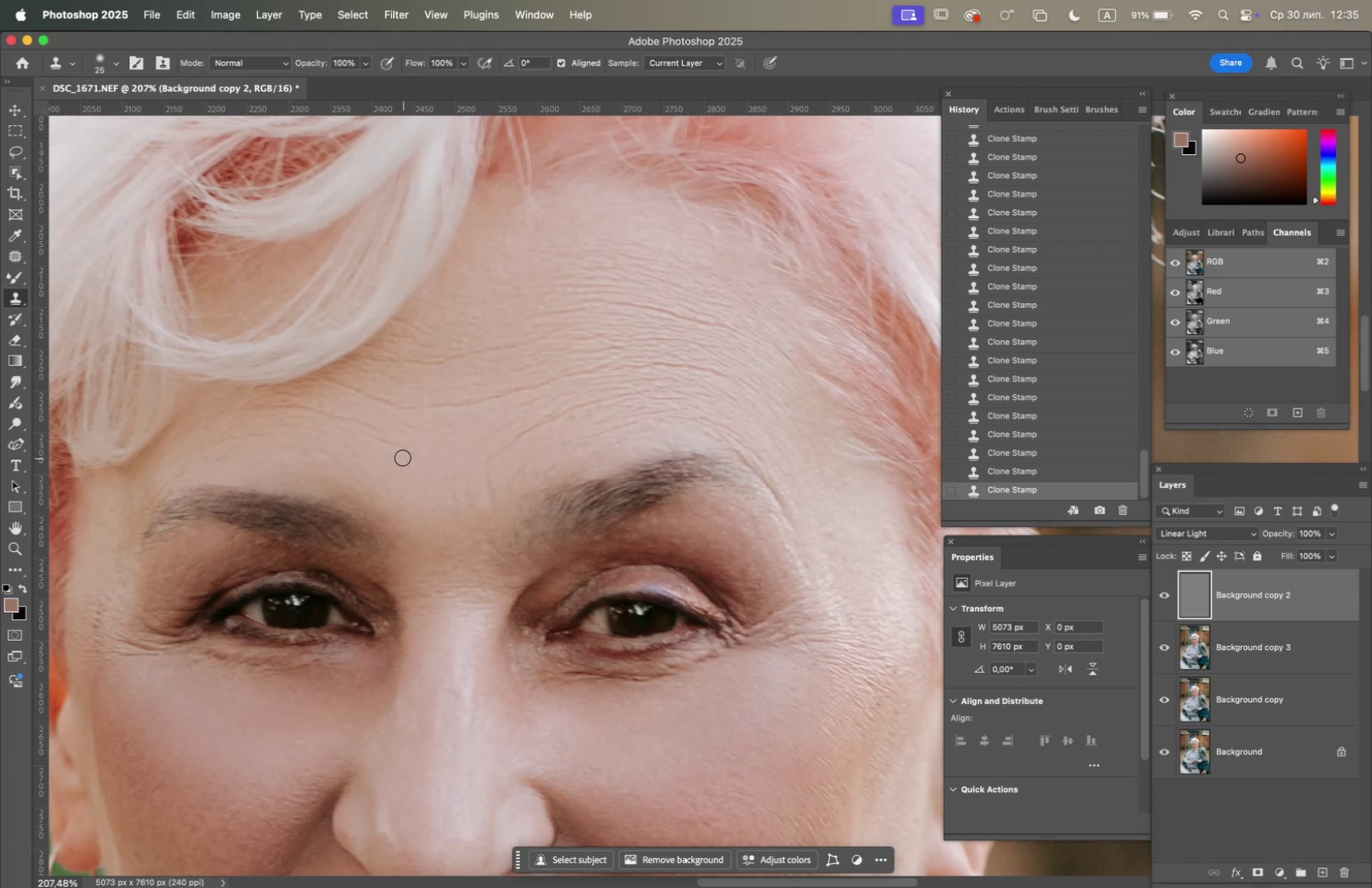 
triple_click([407, 493])
 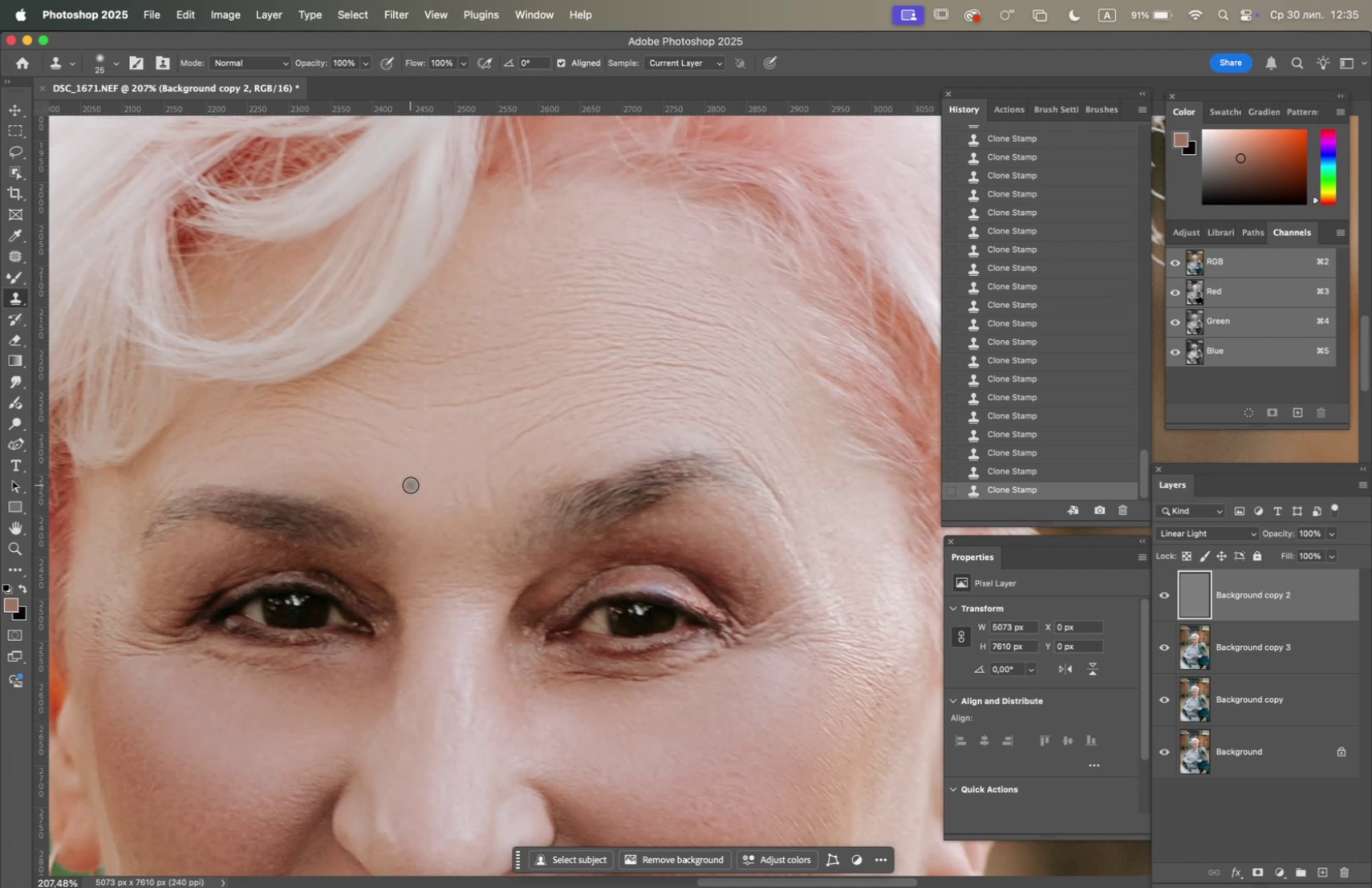 
hold_key(key=OptionLeft, duration=0.84)
 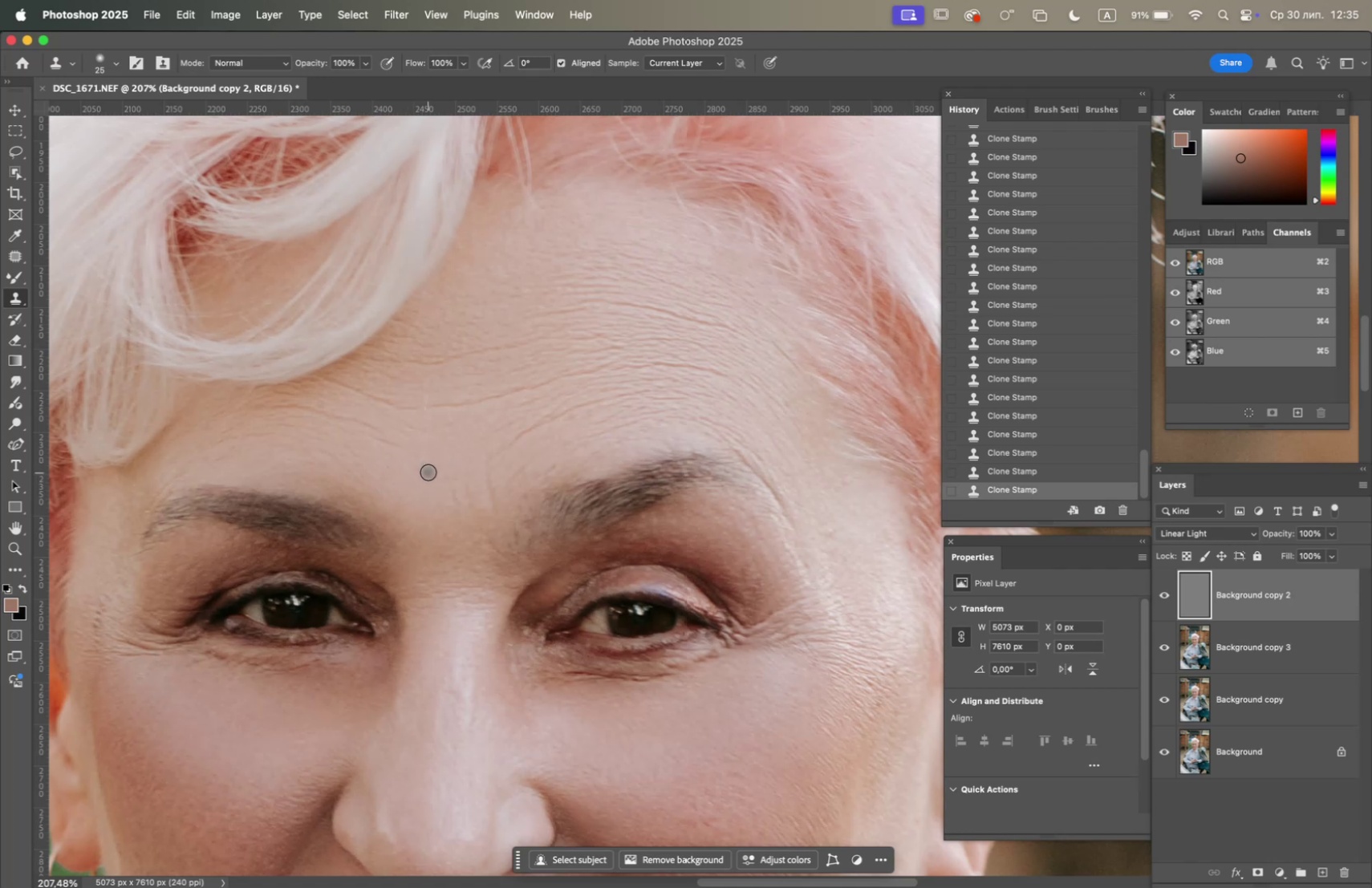 
hold_key(key=OptionLeft, duration=0.67)
 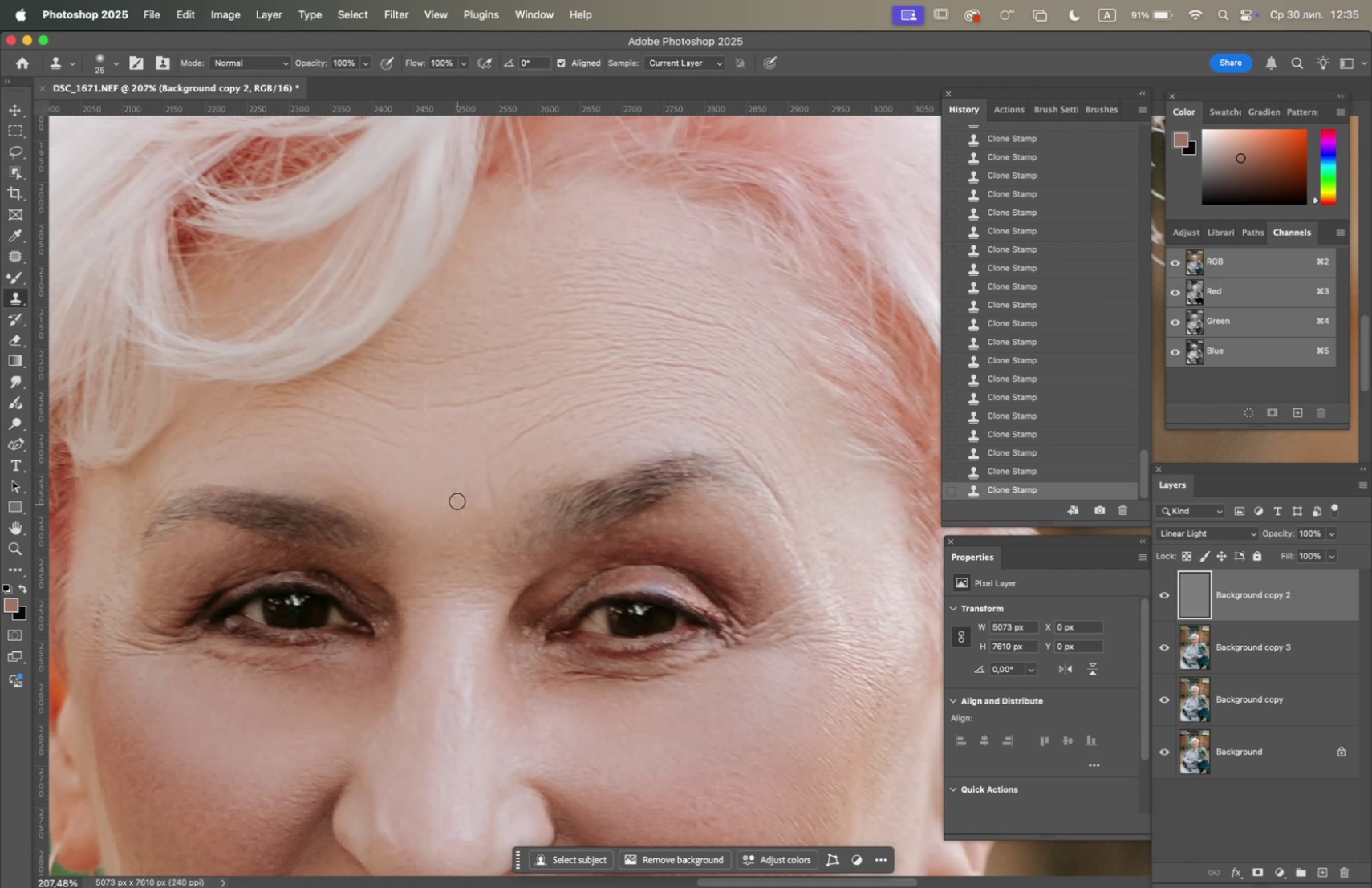 
double_click([457, 500])
 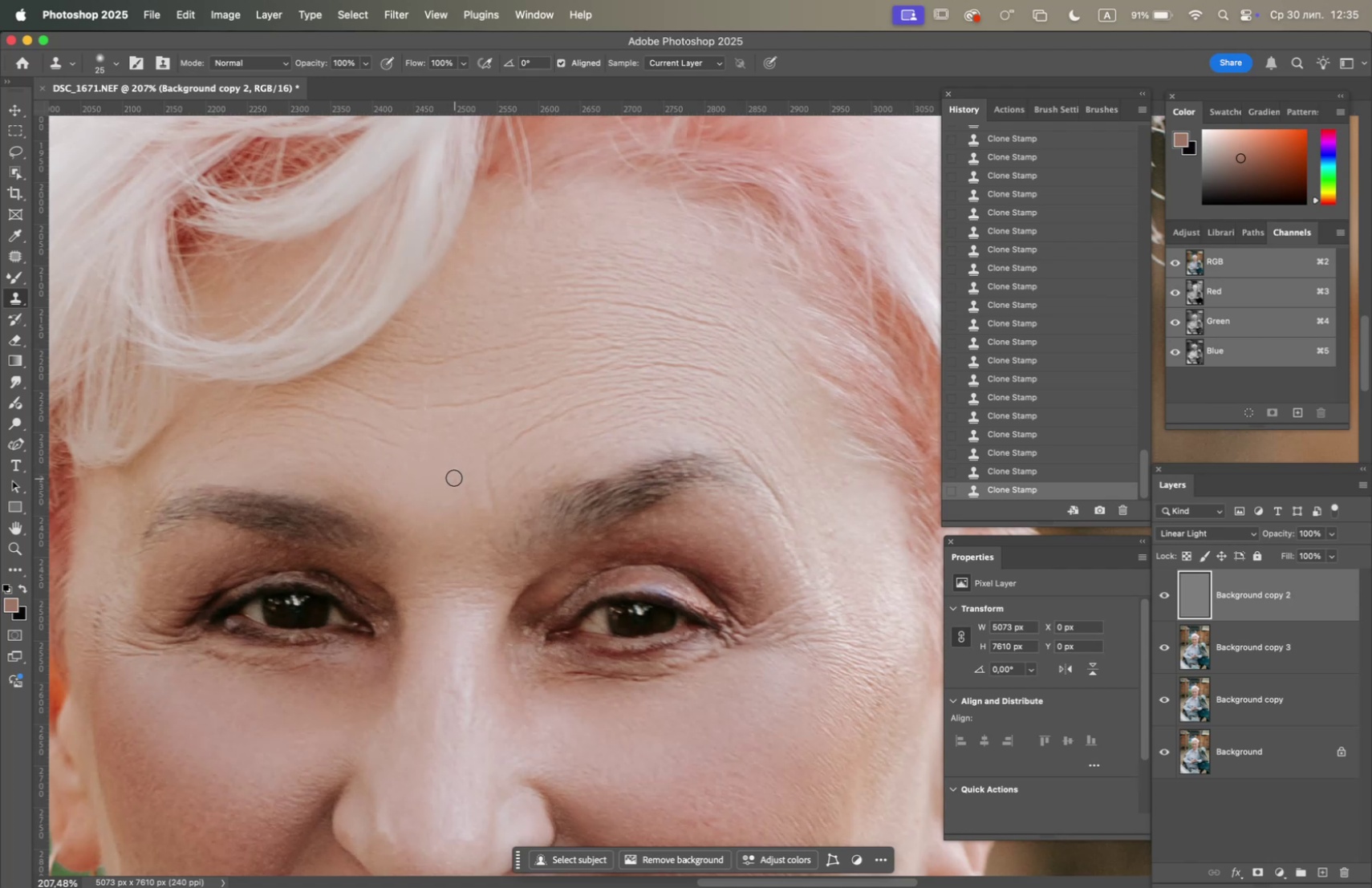 
hold_key(key=OptionLeft, duration=0.76)
left_click([444, 537])
 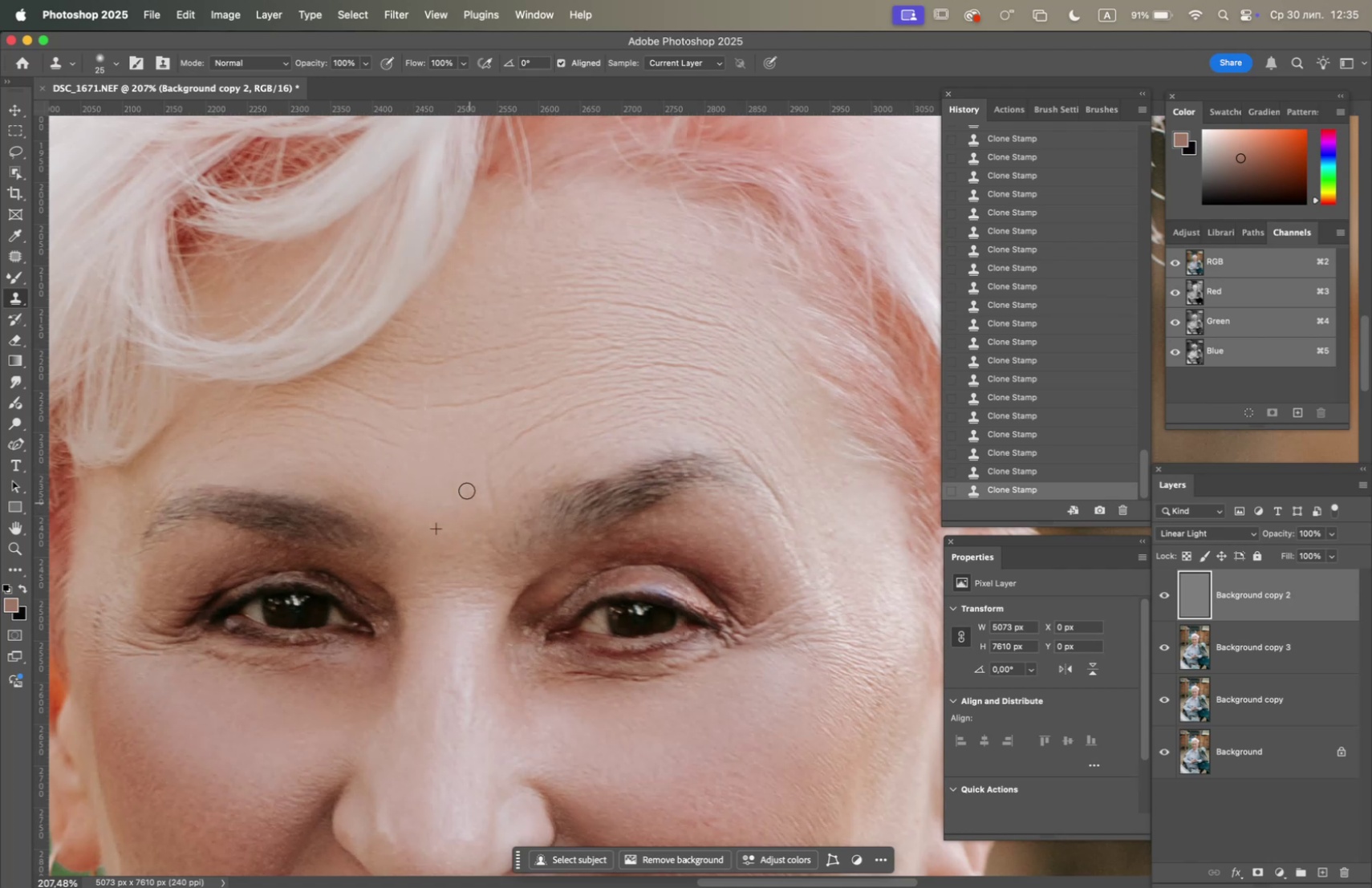 
triple_click([469, 485])
 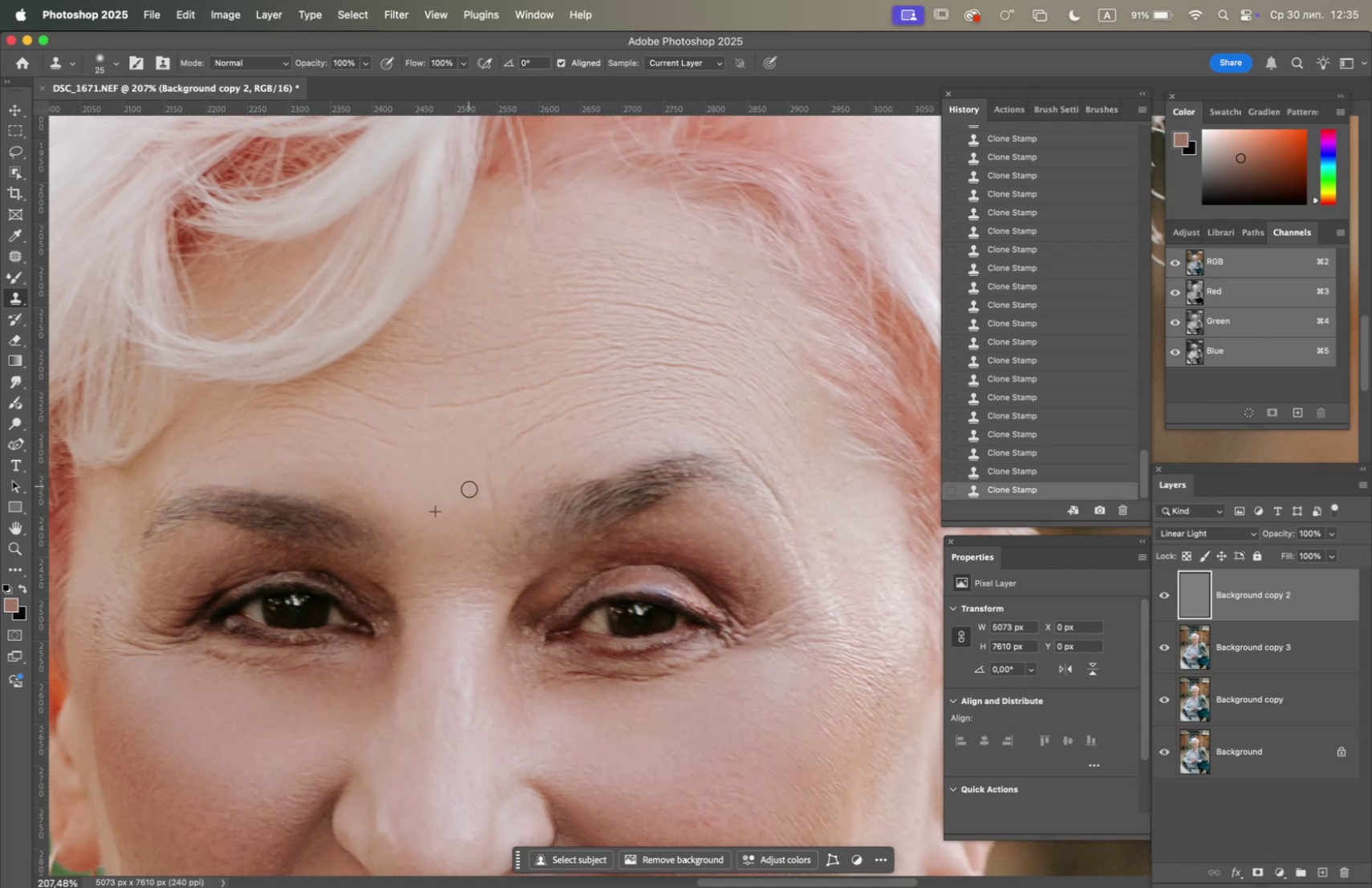 
hold_key(key=OptionLeft, duration=0.74)
 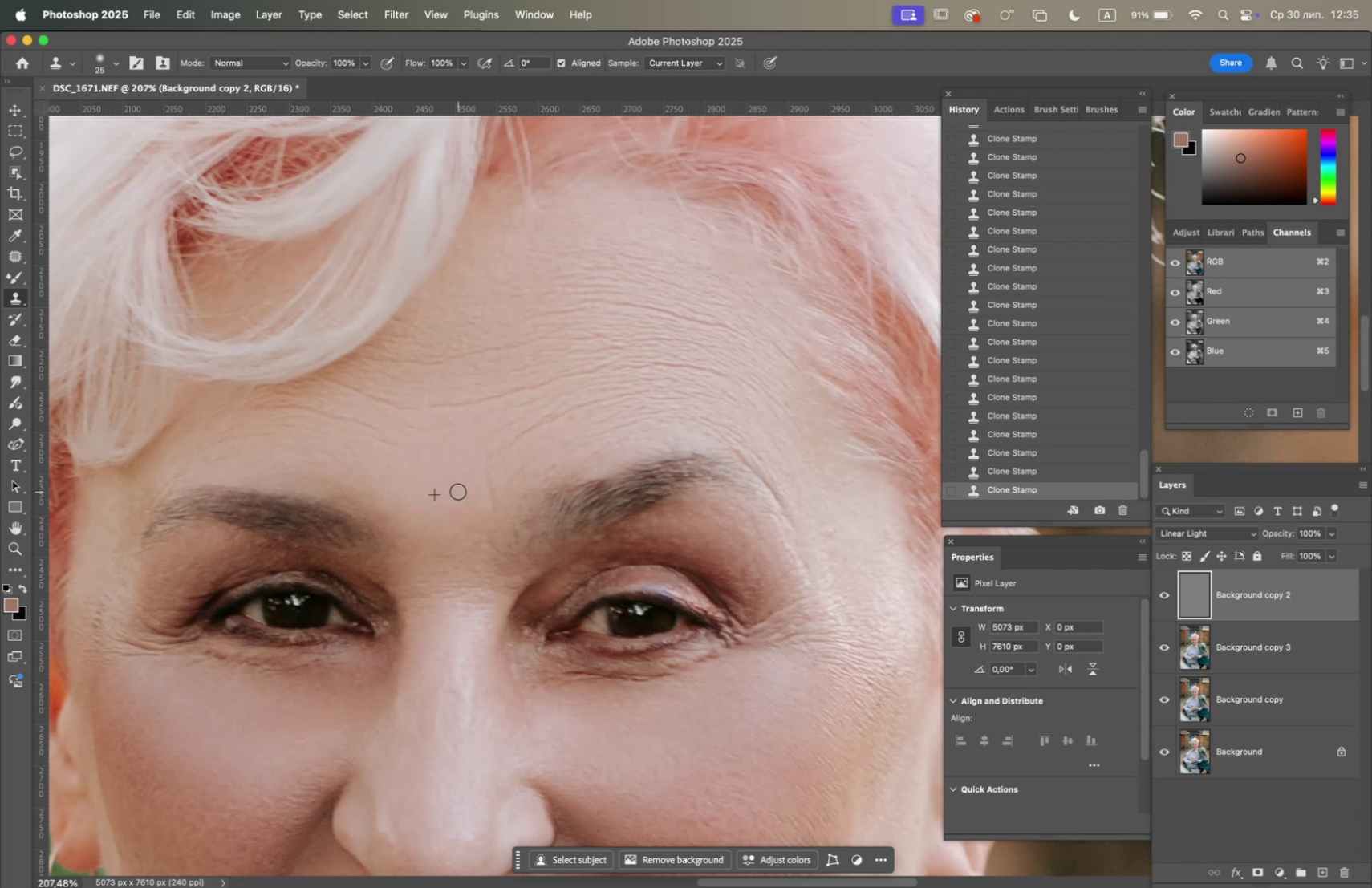 
double_click([458, 491])
 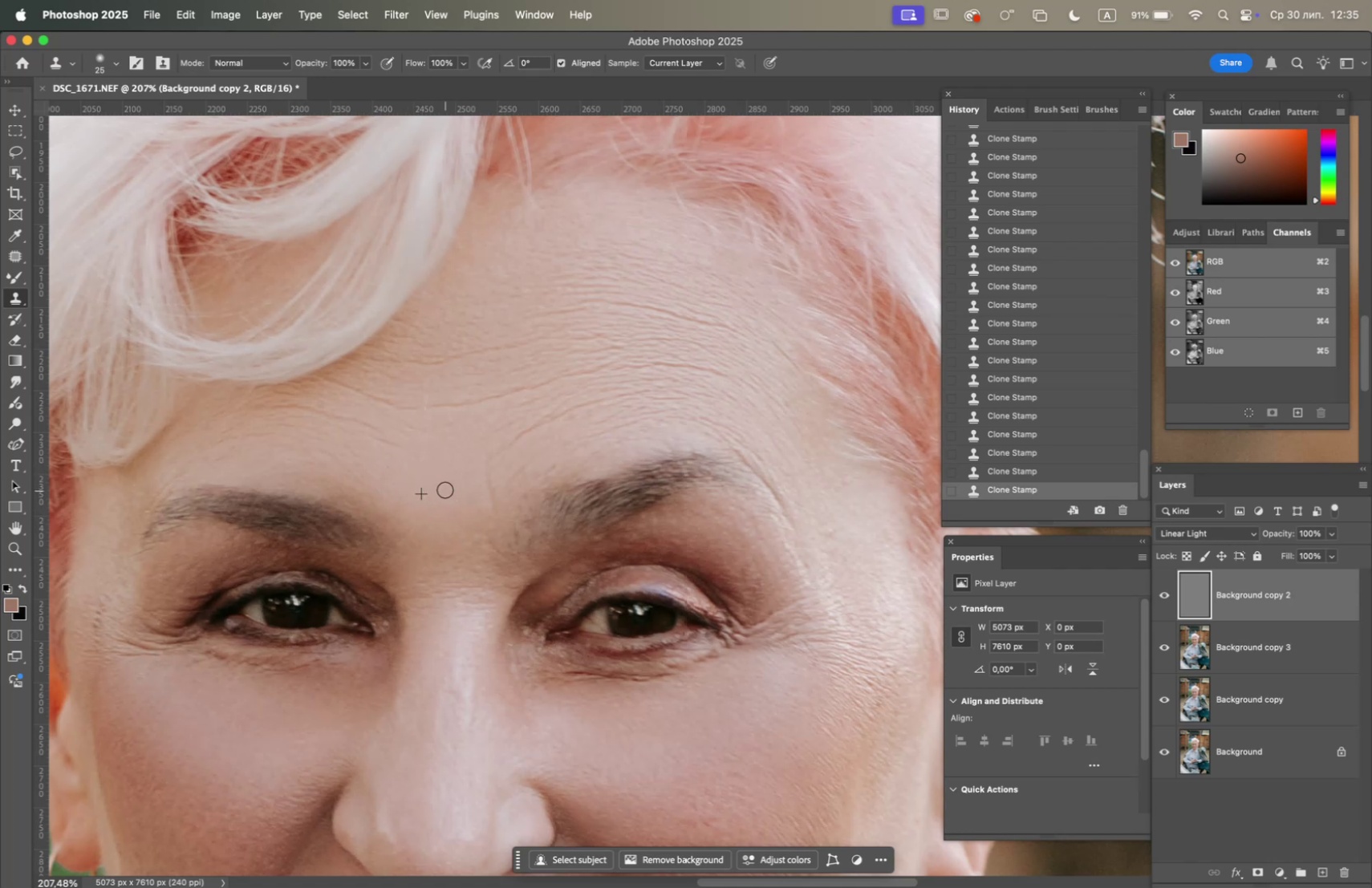 
left_click_drag(start_coordinate=[447, 489], to_coordinate=[456, 485])
 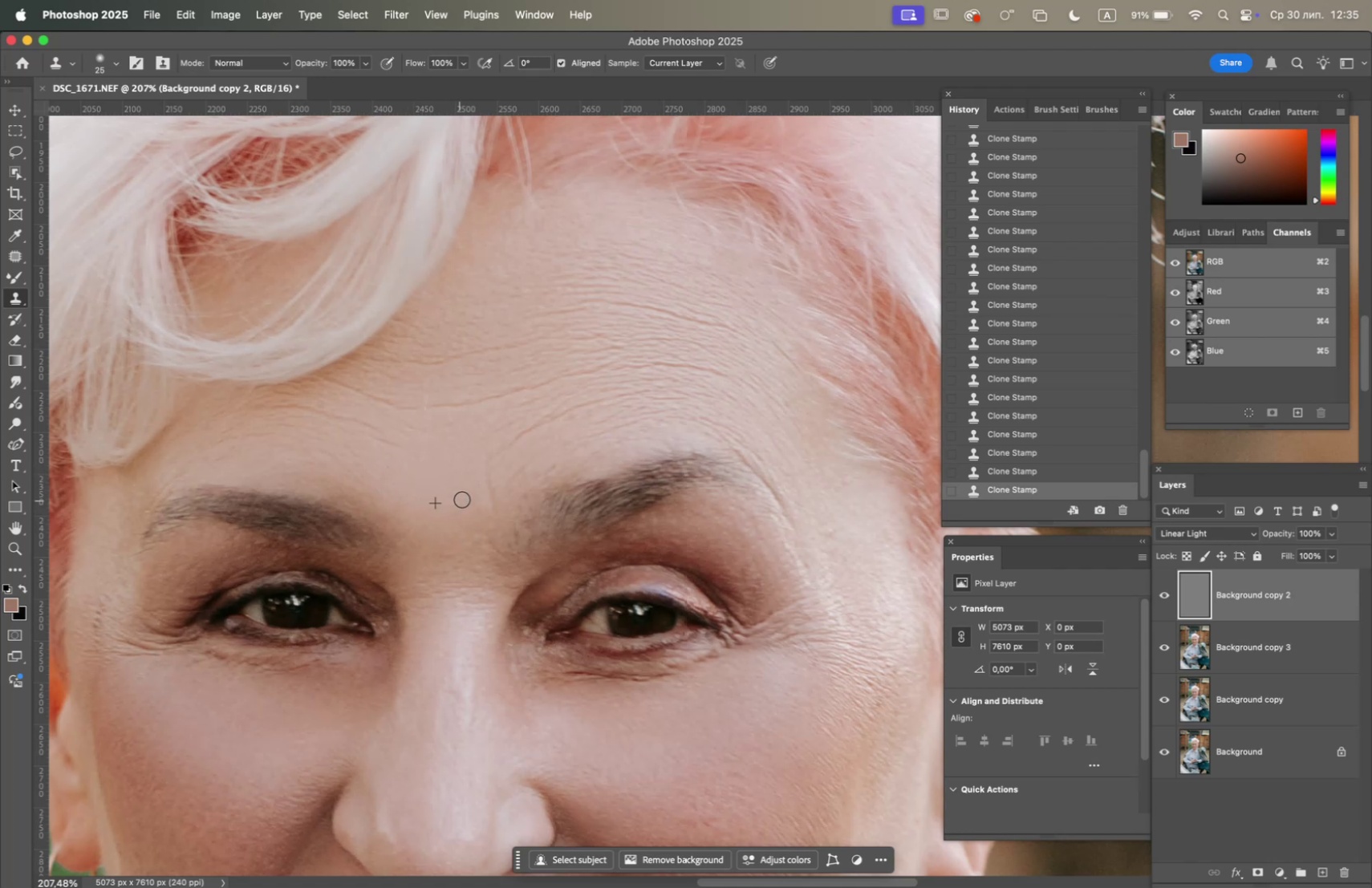 
triple_click([461, 475])
 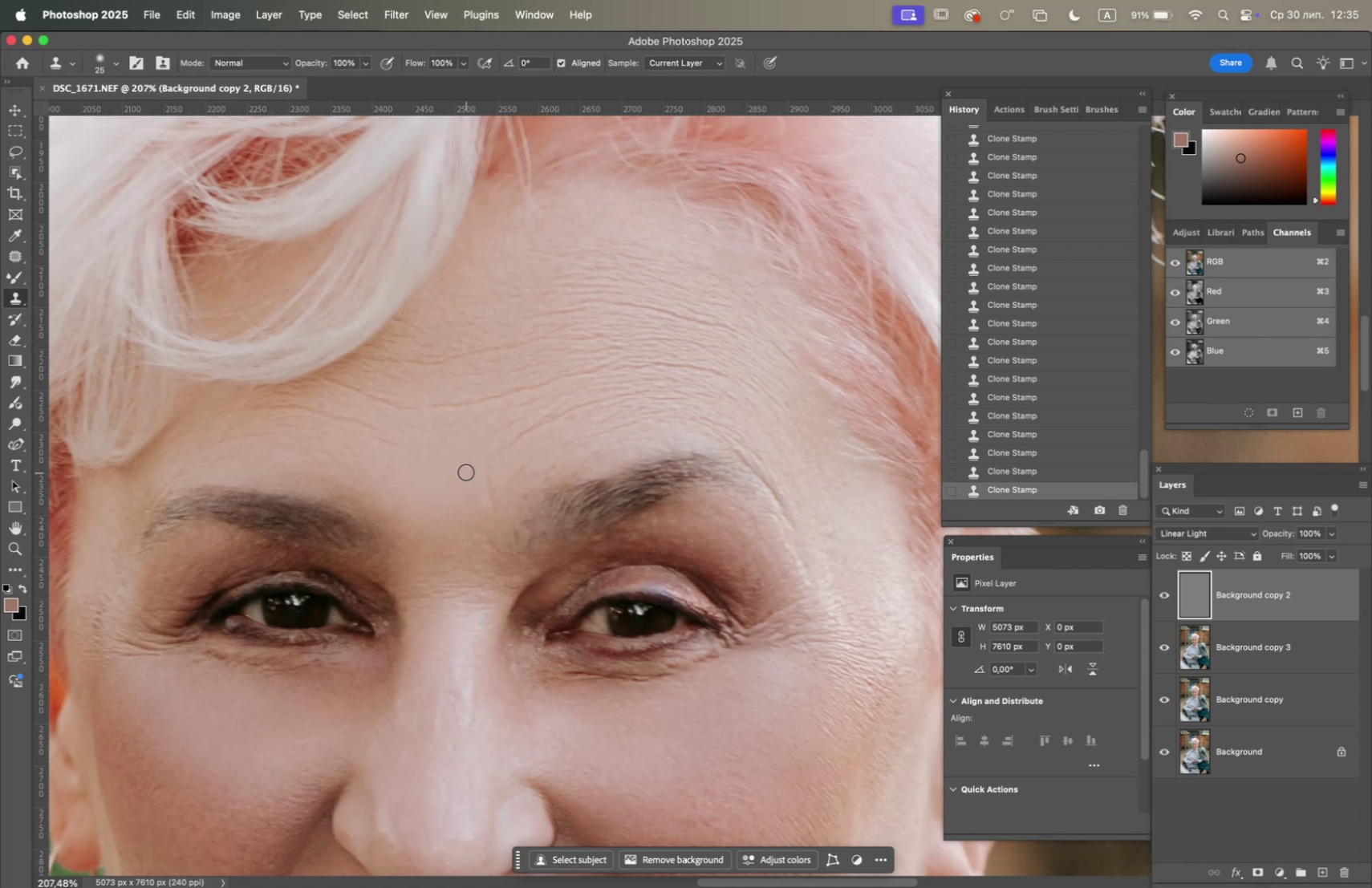 
triple_click([466, 472])
 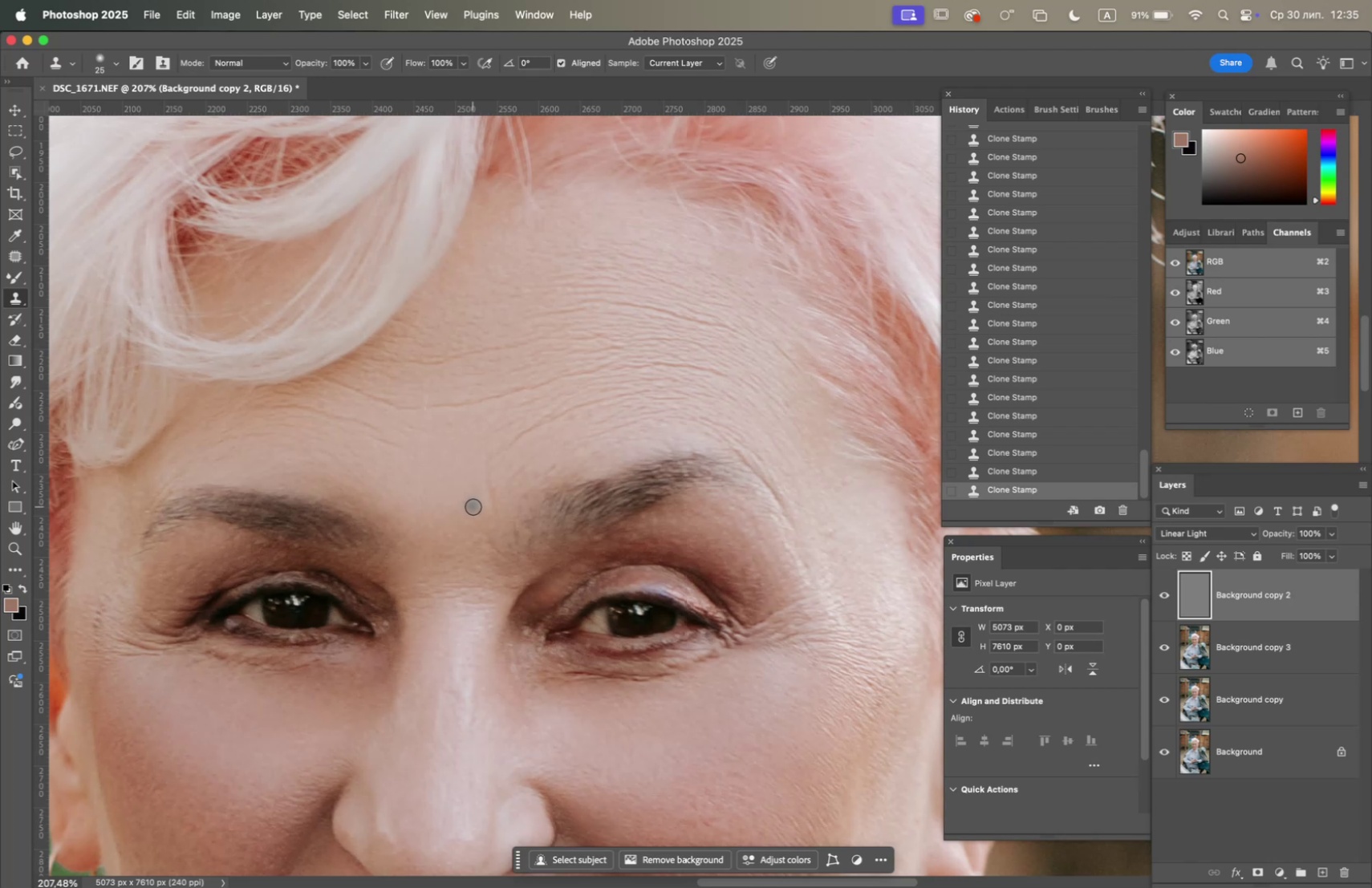 
left_click([477, 510])
 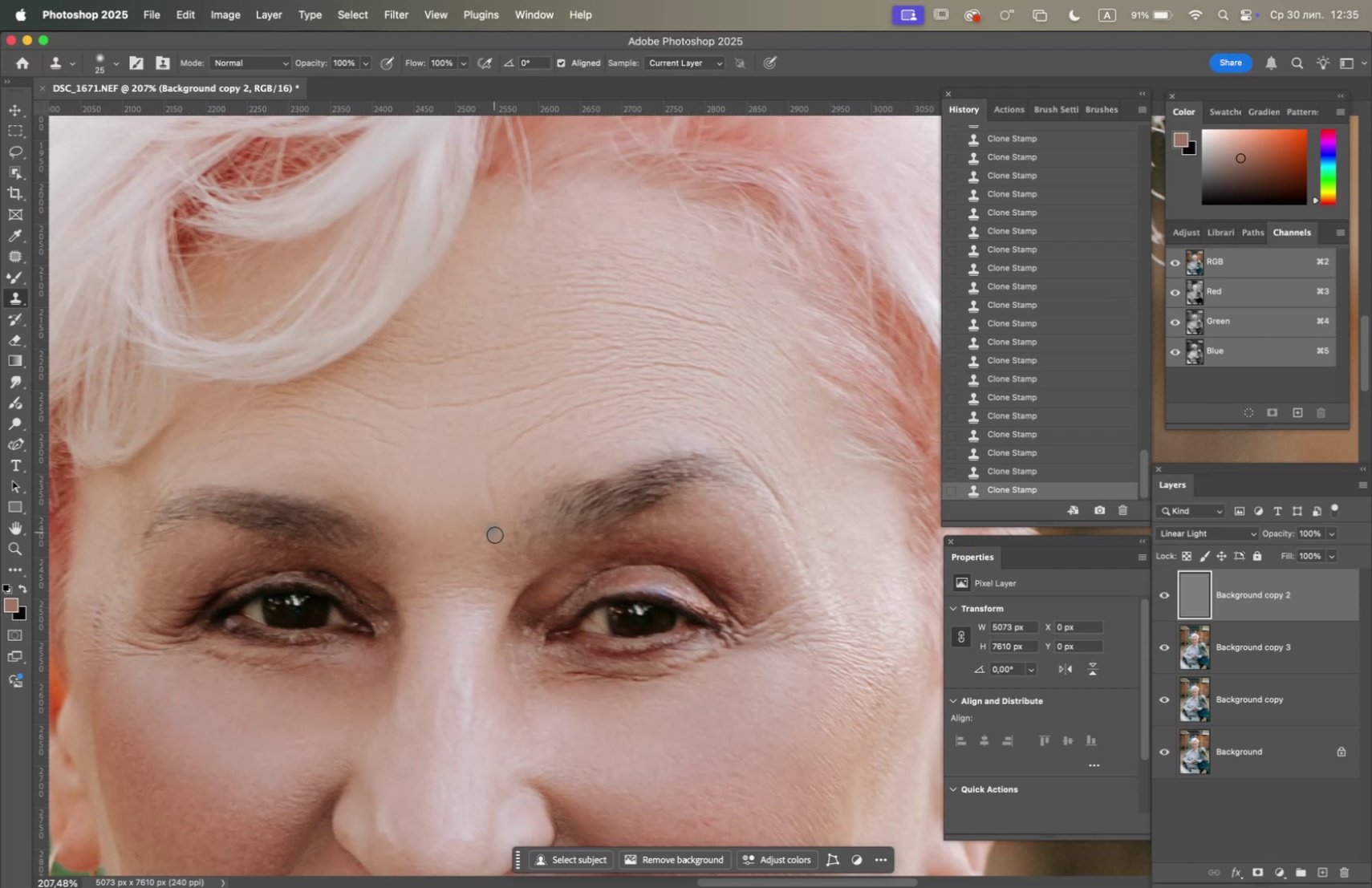 
hold_key(key=OptionLeft, duration=1.13)
left_click([450, 545])
 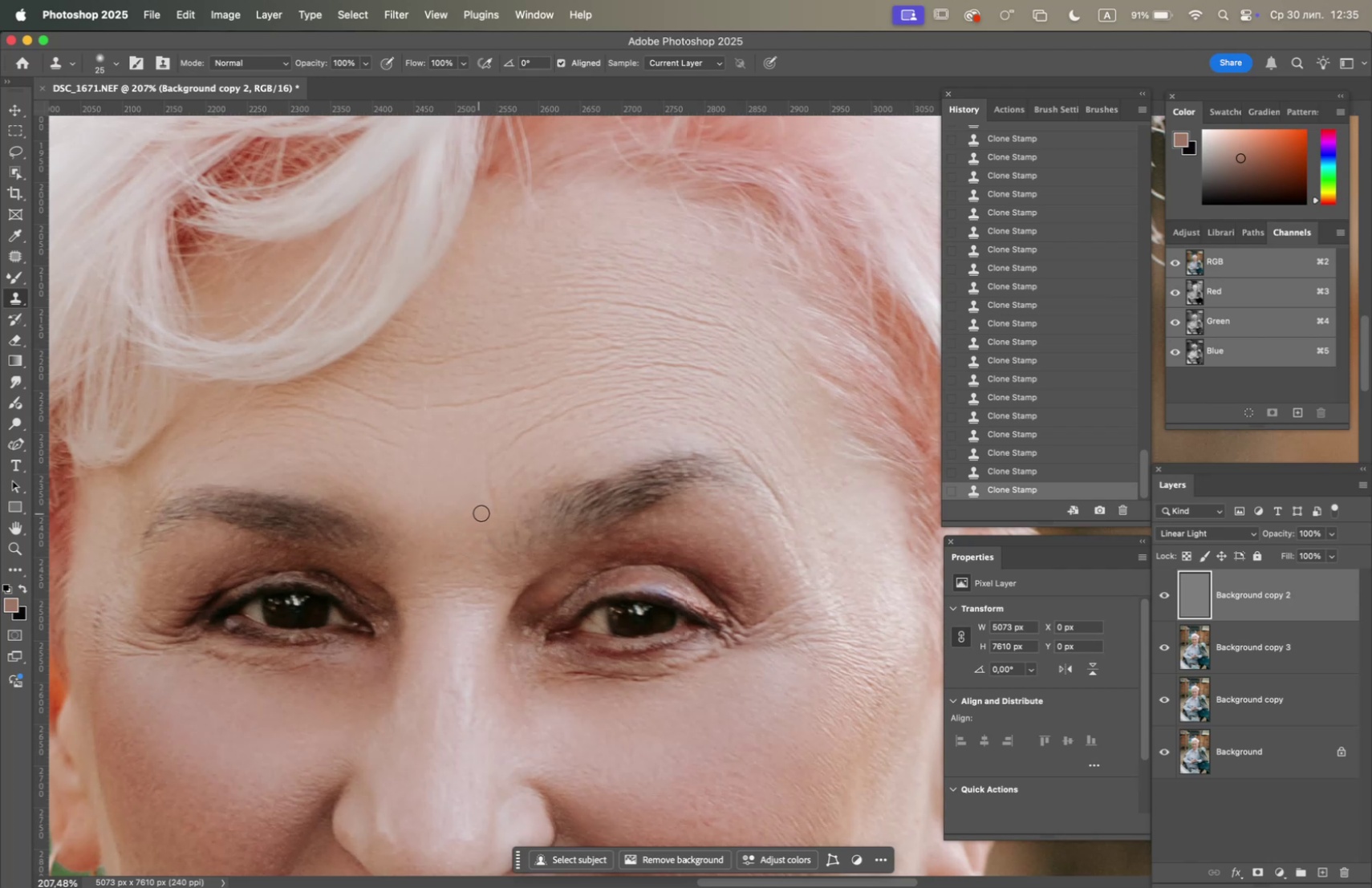 
double_click([481, 513])
 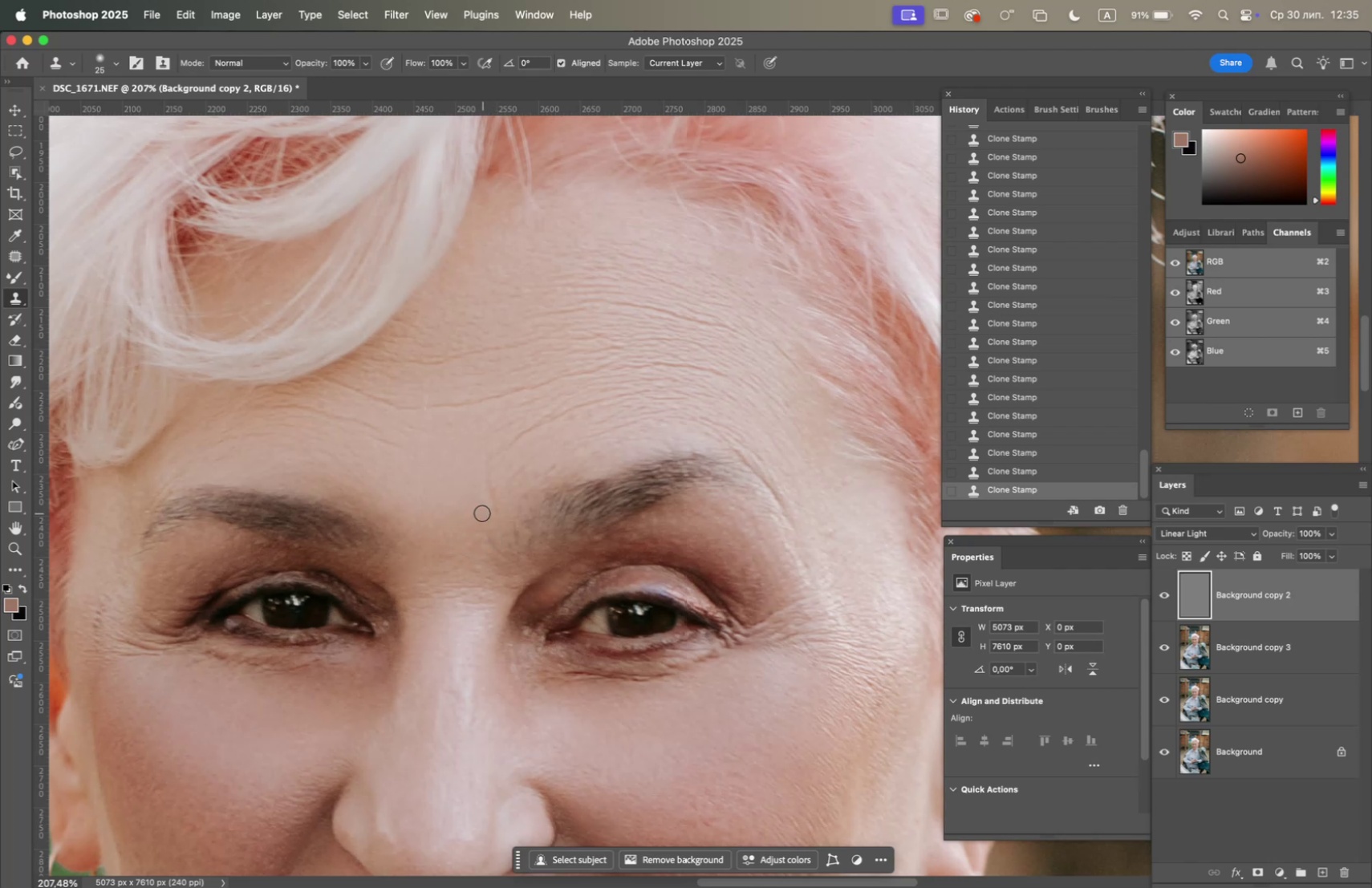 
triple_click([482, 513])
 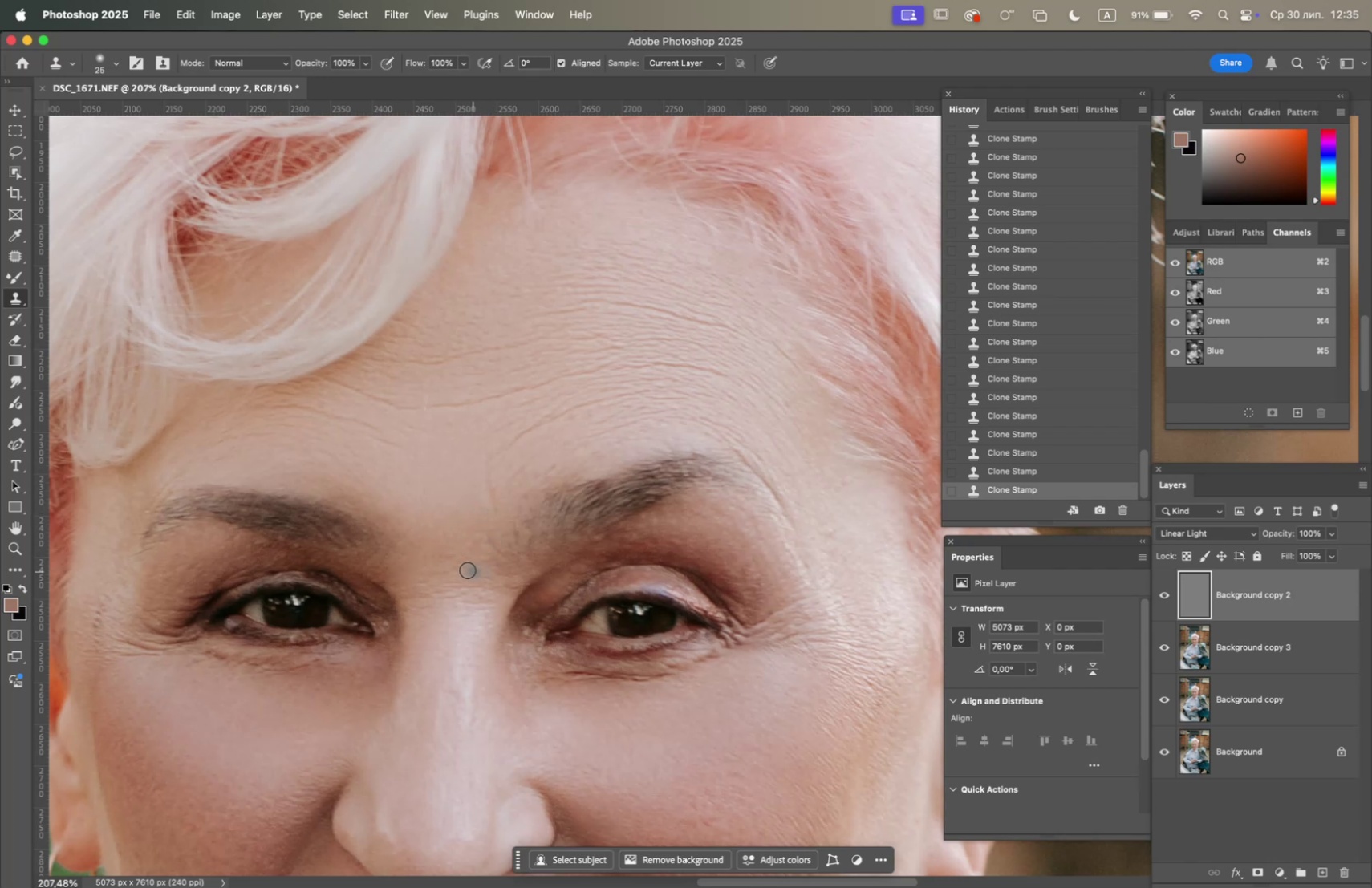 
hold_key(key=OptionLeft, duration=1.82)
left_click([534, 439])
 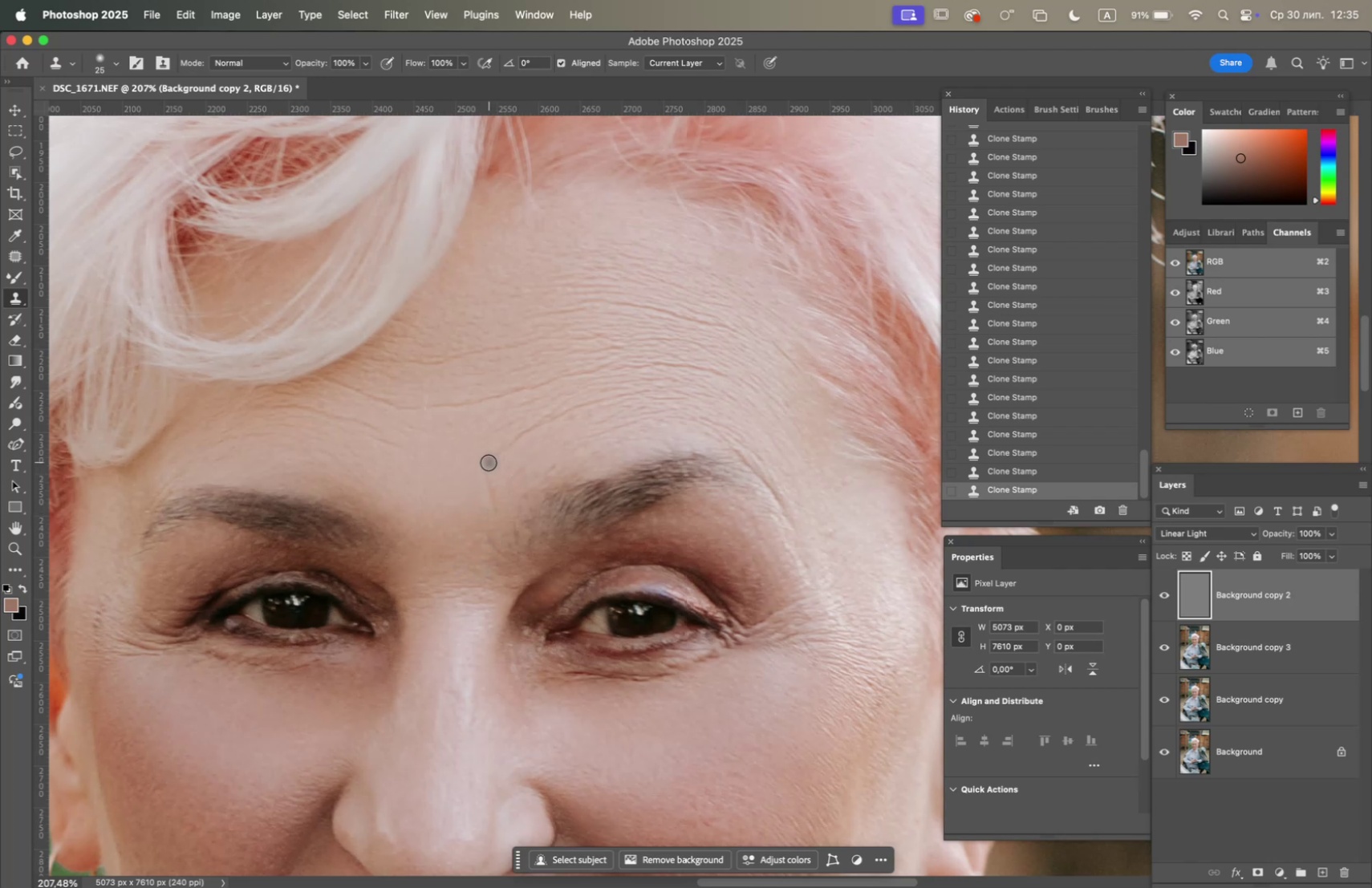 
hold_key(key=OptionLeft, duration=0.37)
left_click([522, 452])
 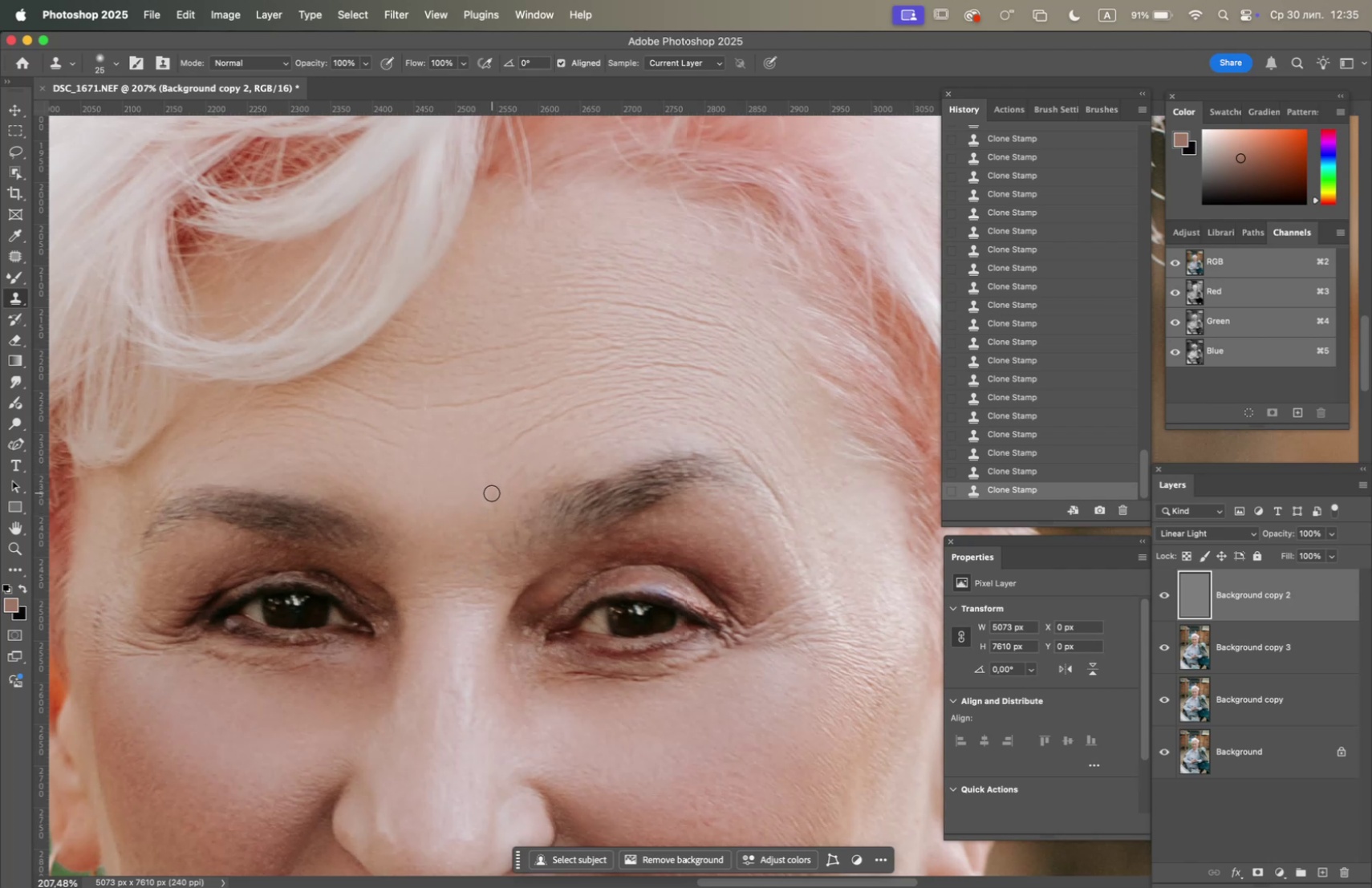 
left_click_drag(start_coordinate=[494, 506], to_coordinate=[497, 510])
 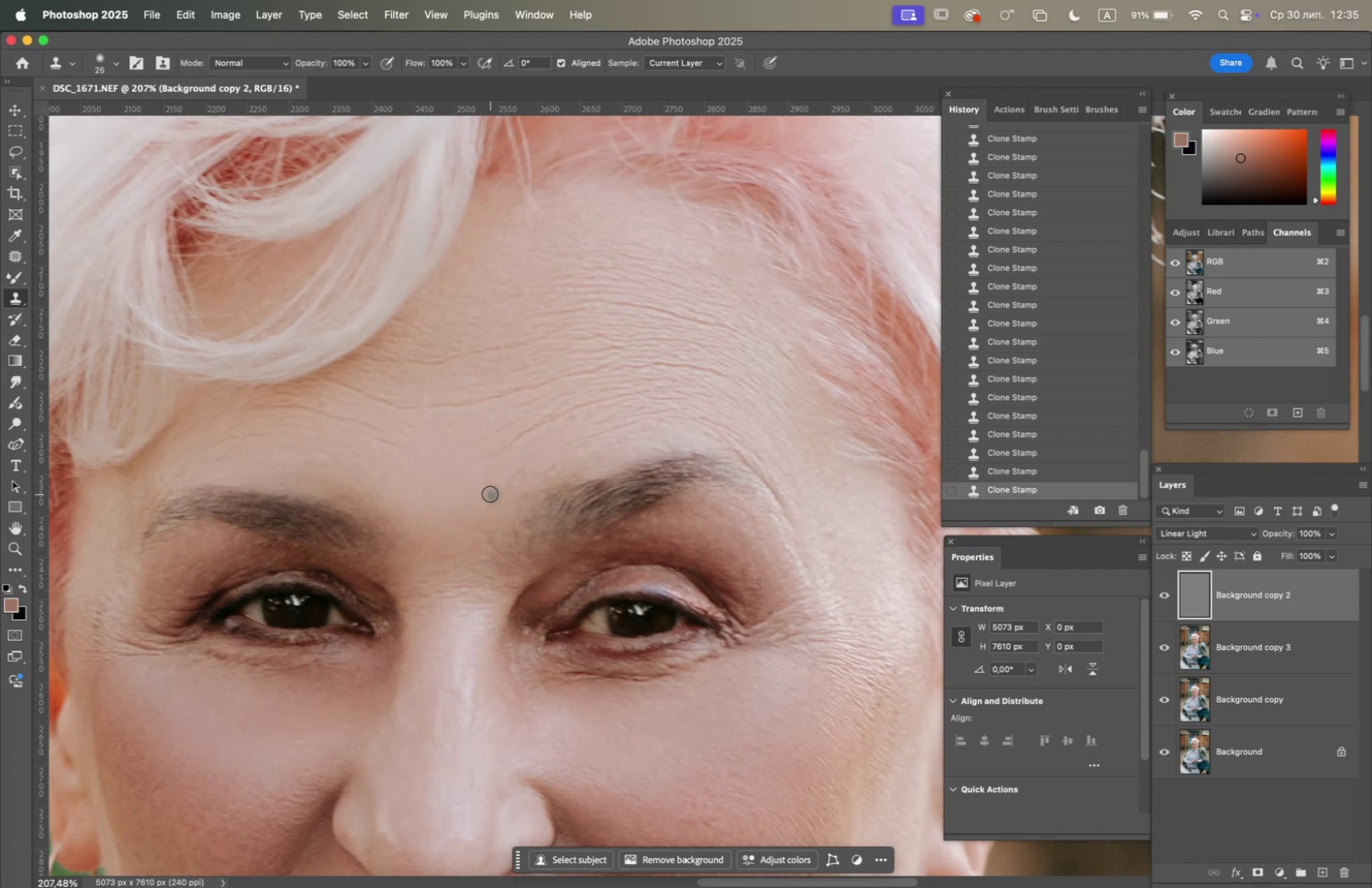 
hold_key(key=OptionLeft, duration=0.48)
 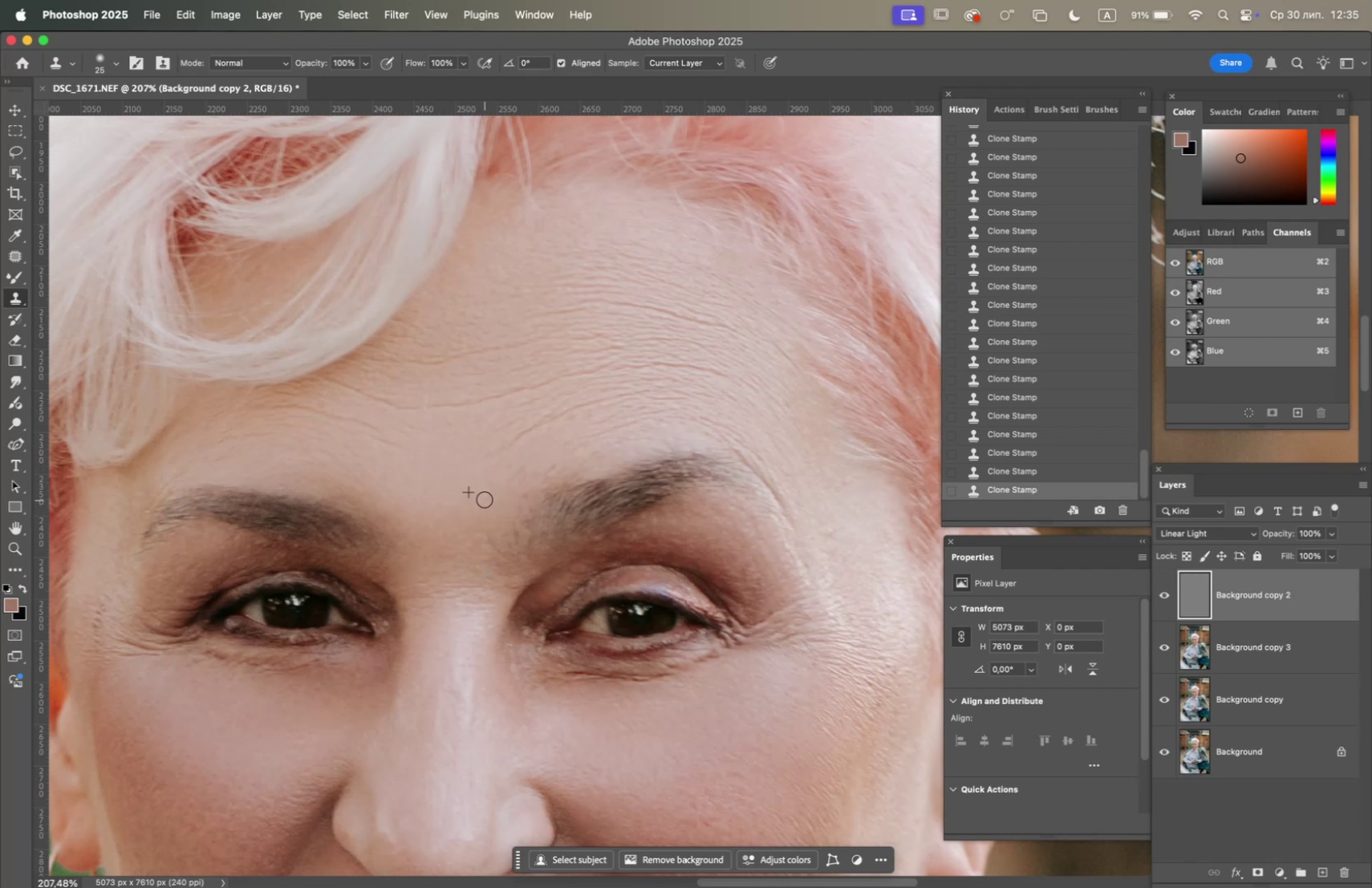 
triple_click([485, 498])
 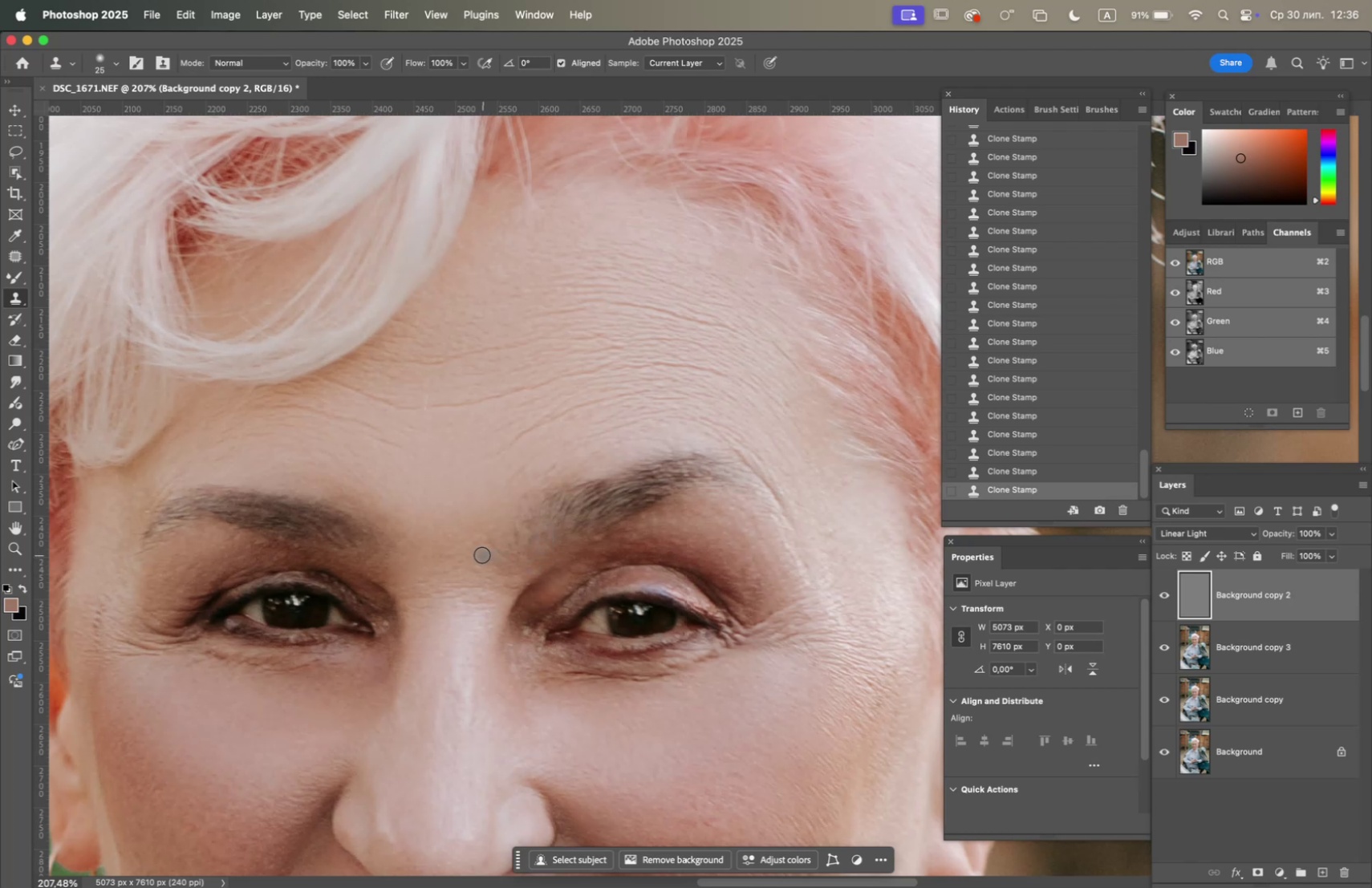 
hold_key(key=Space, duration=0.64)
 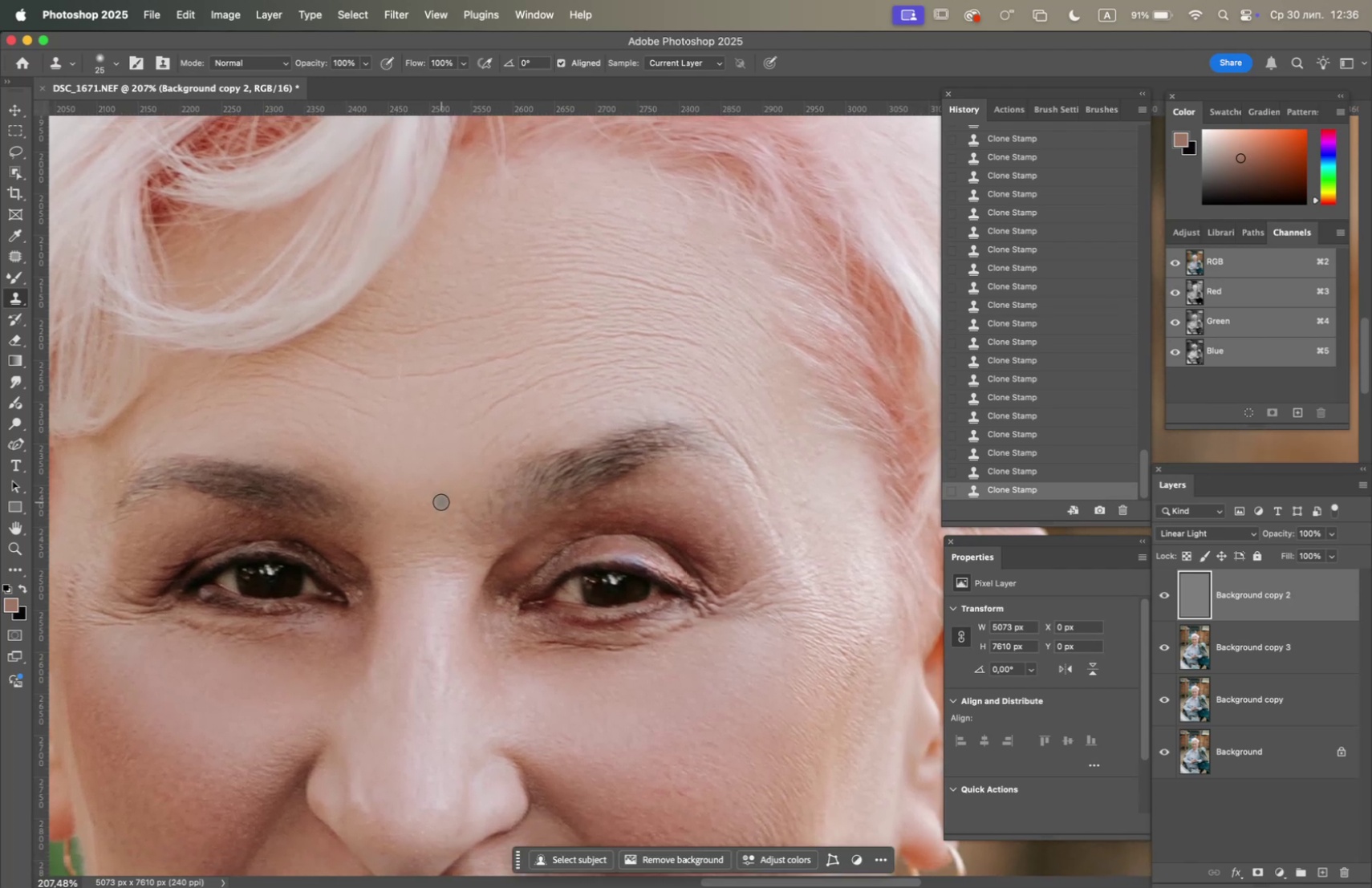 
left_click_drag(start_coordinate=[468, 529], to_coordinate=[442, 499])
 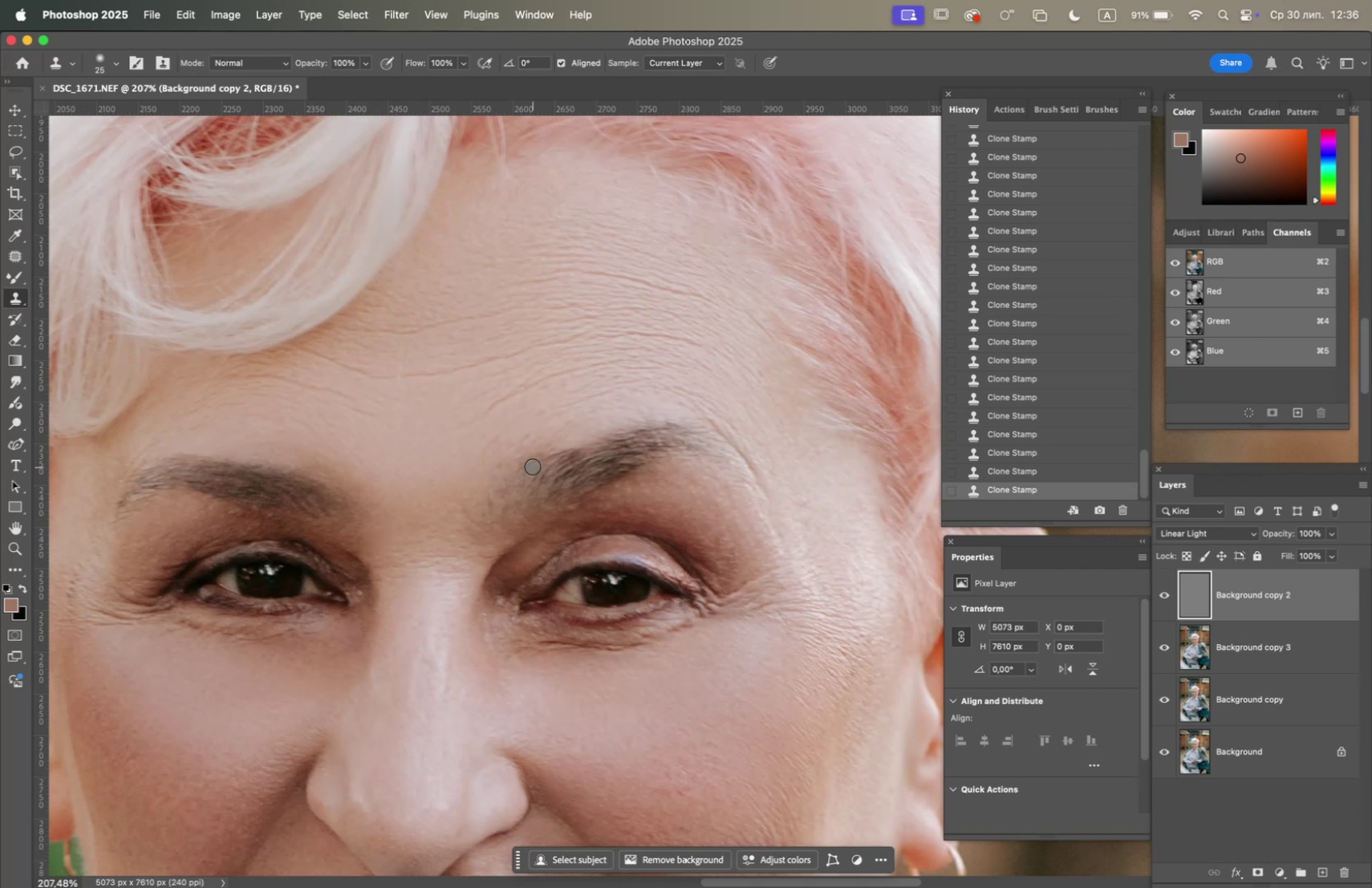 
wait(15.04)
 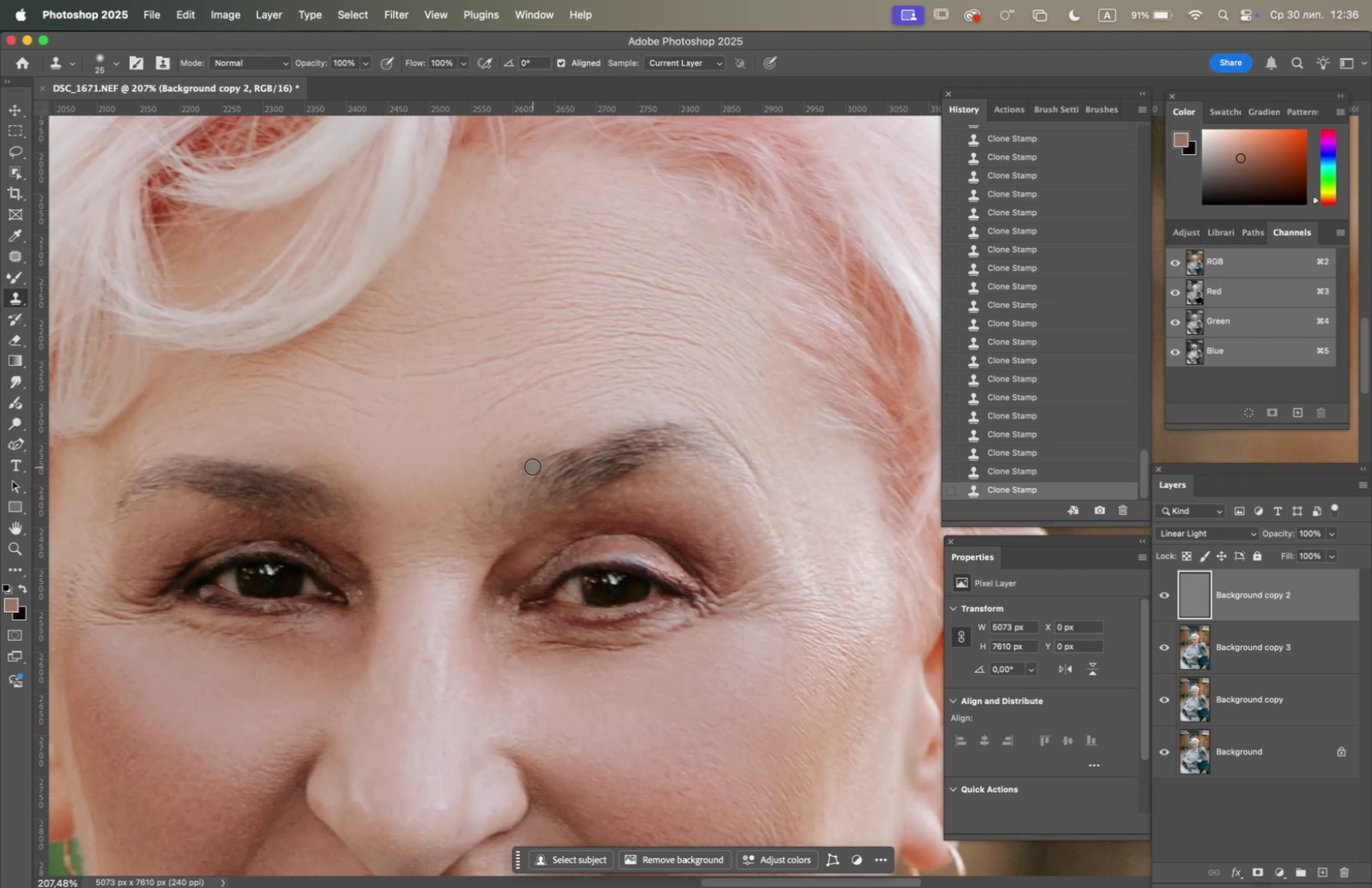 
key(Alt+OptionLeft)
 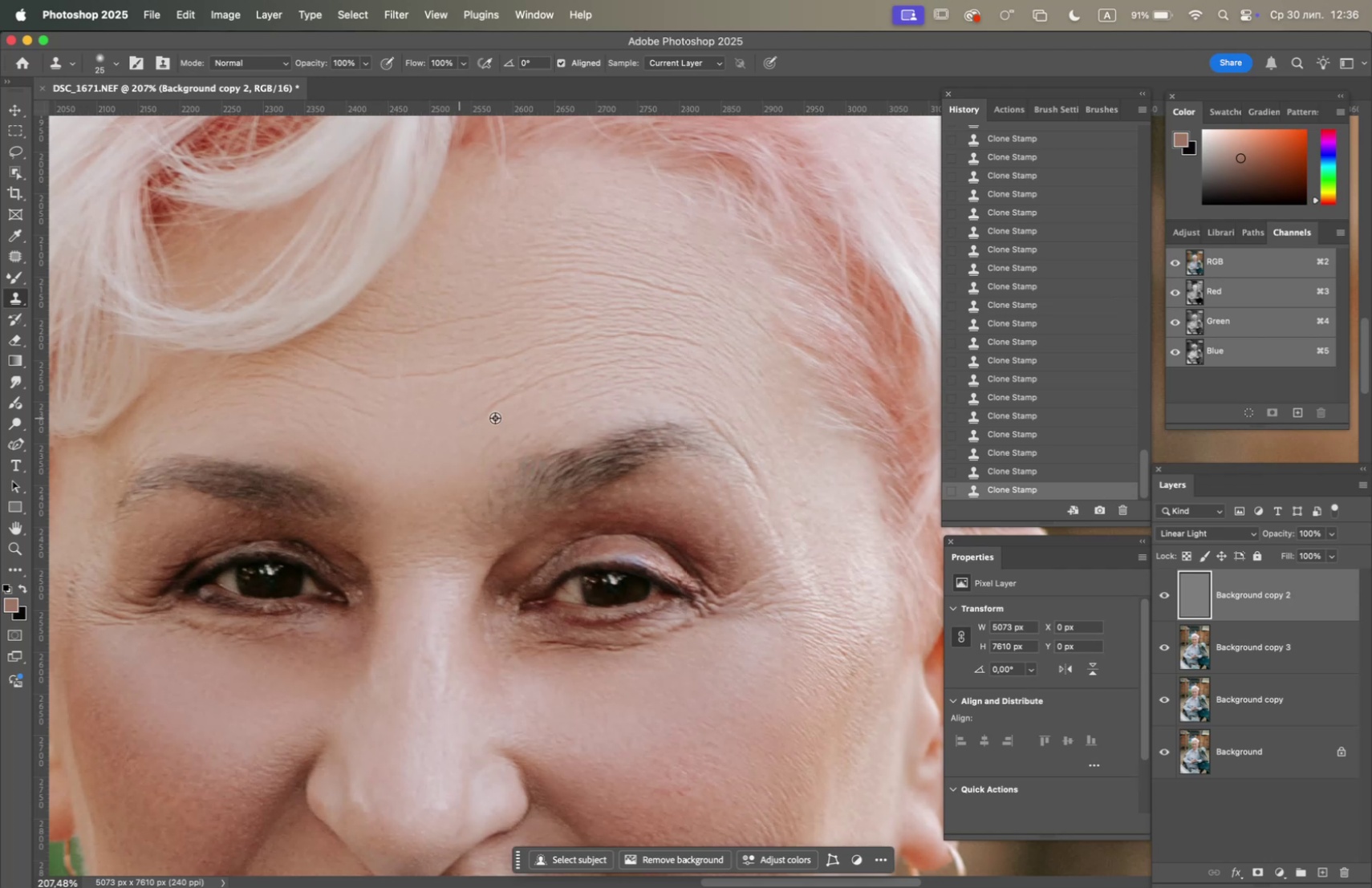 
hold_key(key=OptionLeft, duration=1.28)
left_click([740, 411])
 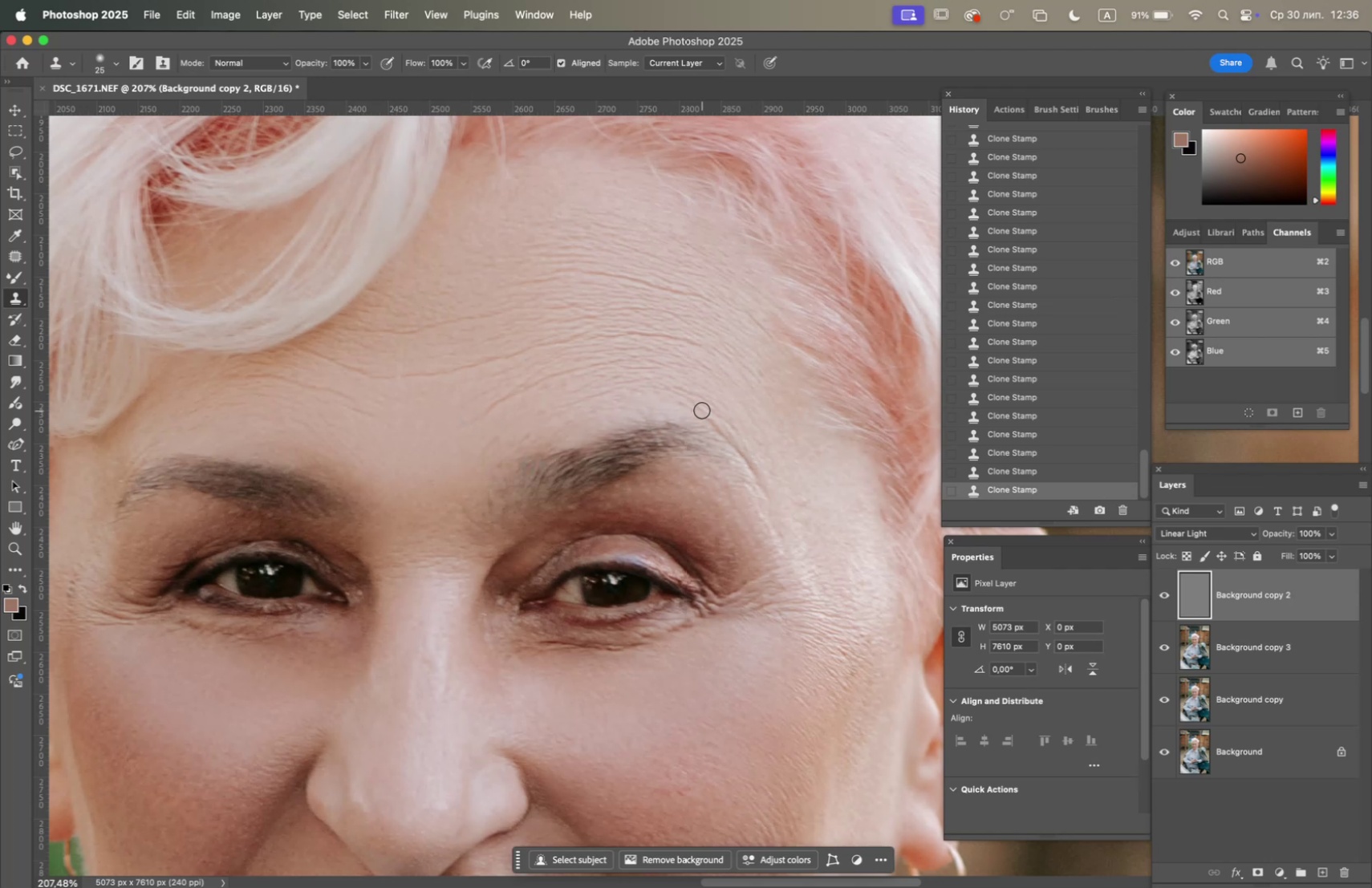 
left_click([702, 410])
 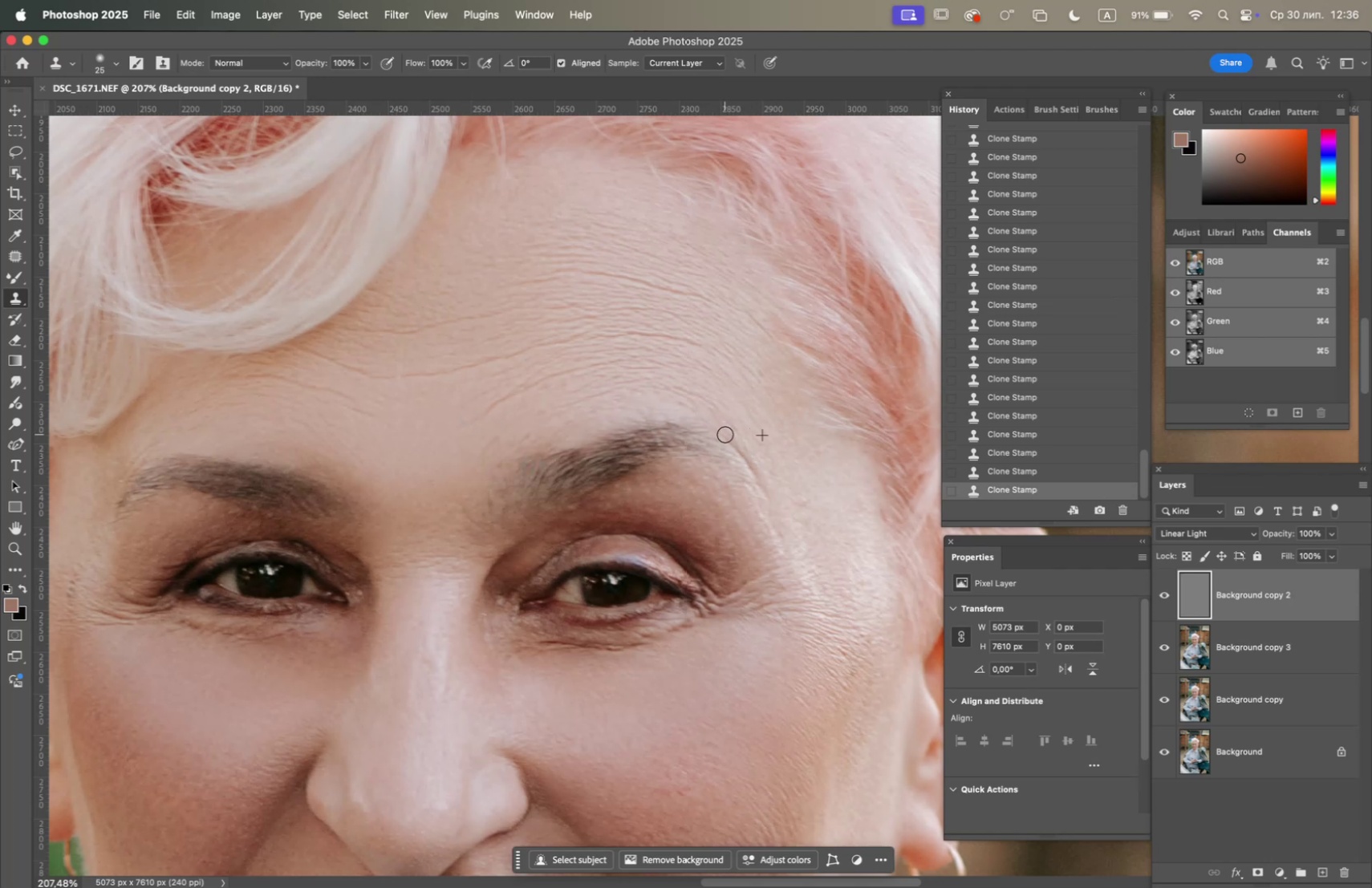 
hold_key(key=OptionLeft, duration=0.84)
left_click([734, 403])
 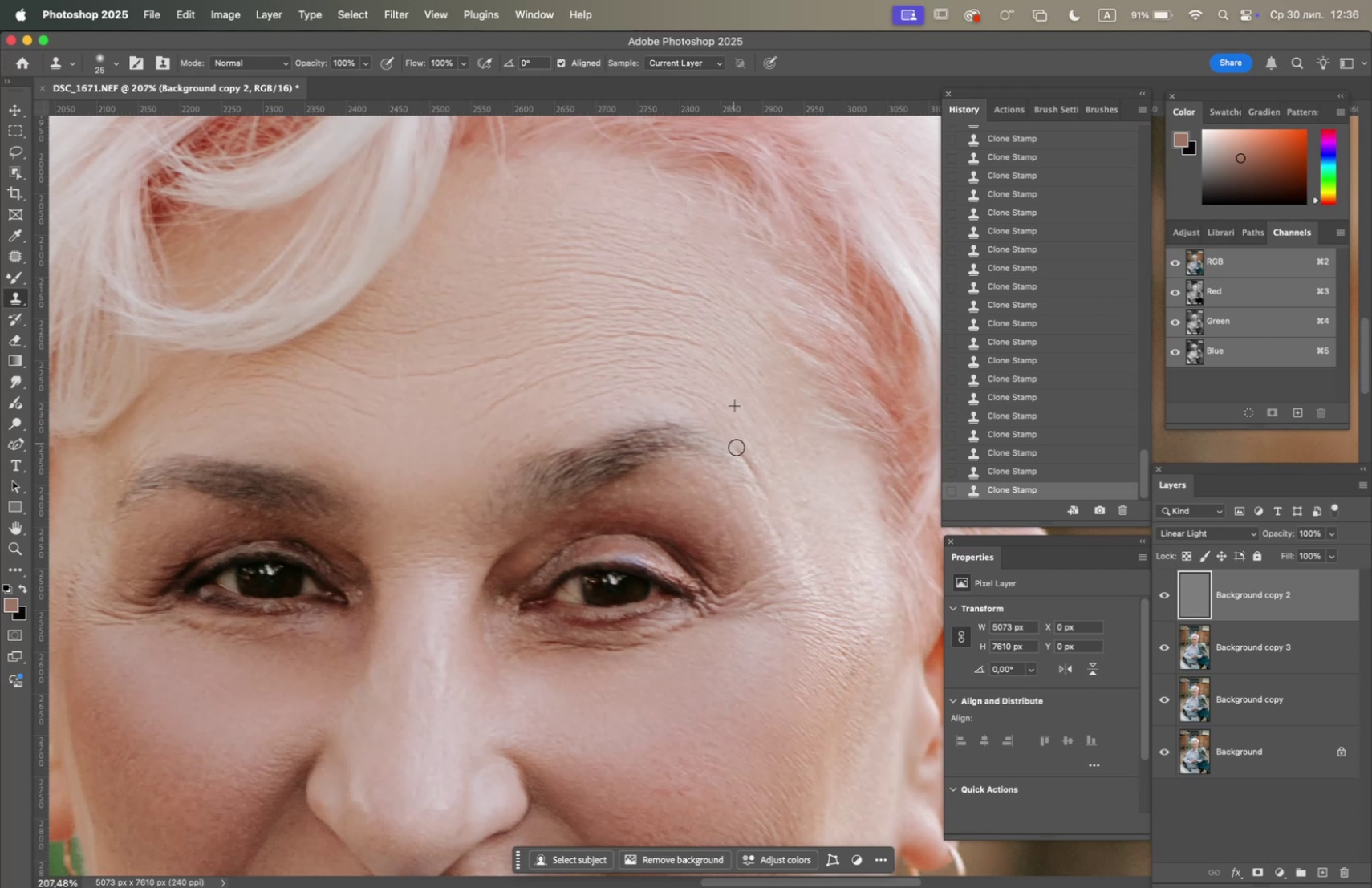 
left_click_drag(start_coordinate=[746, 455], to_coordinate=[749, 460])
 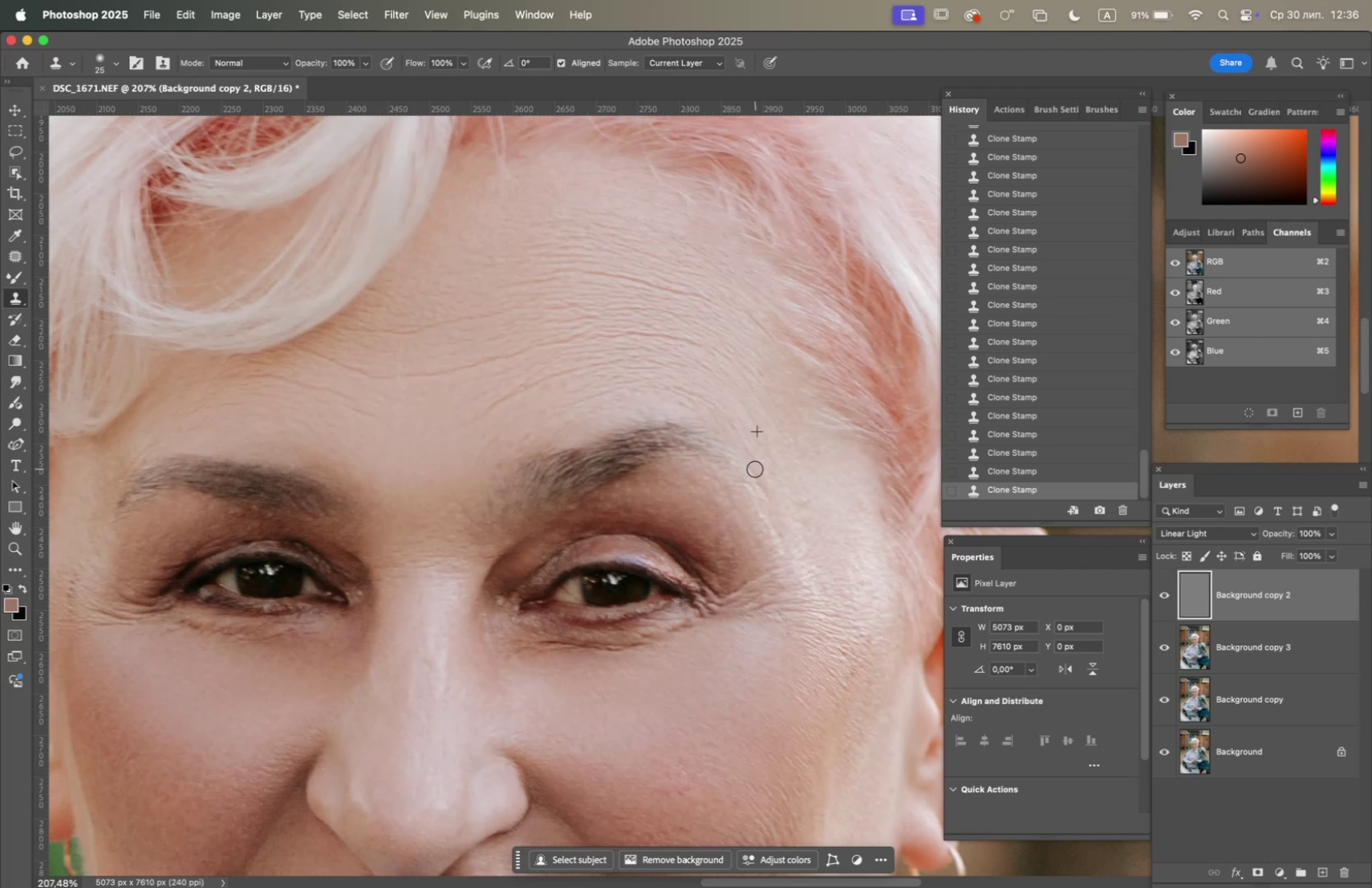 
left_click_drag(start_coordinate=[757, 470], to_coordinate=[758, 474])
 